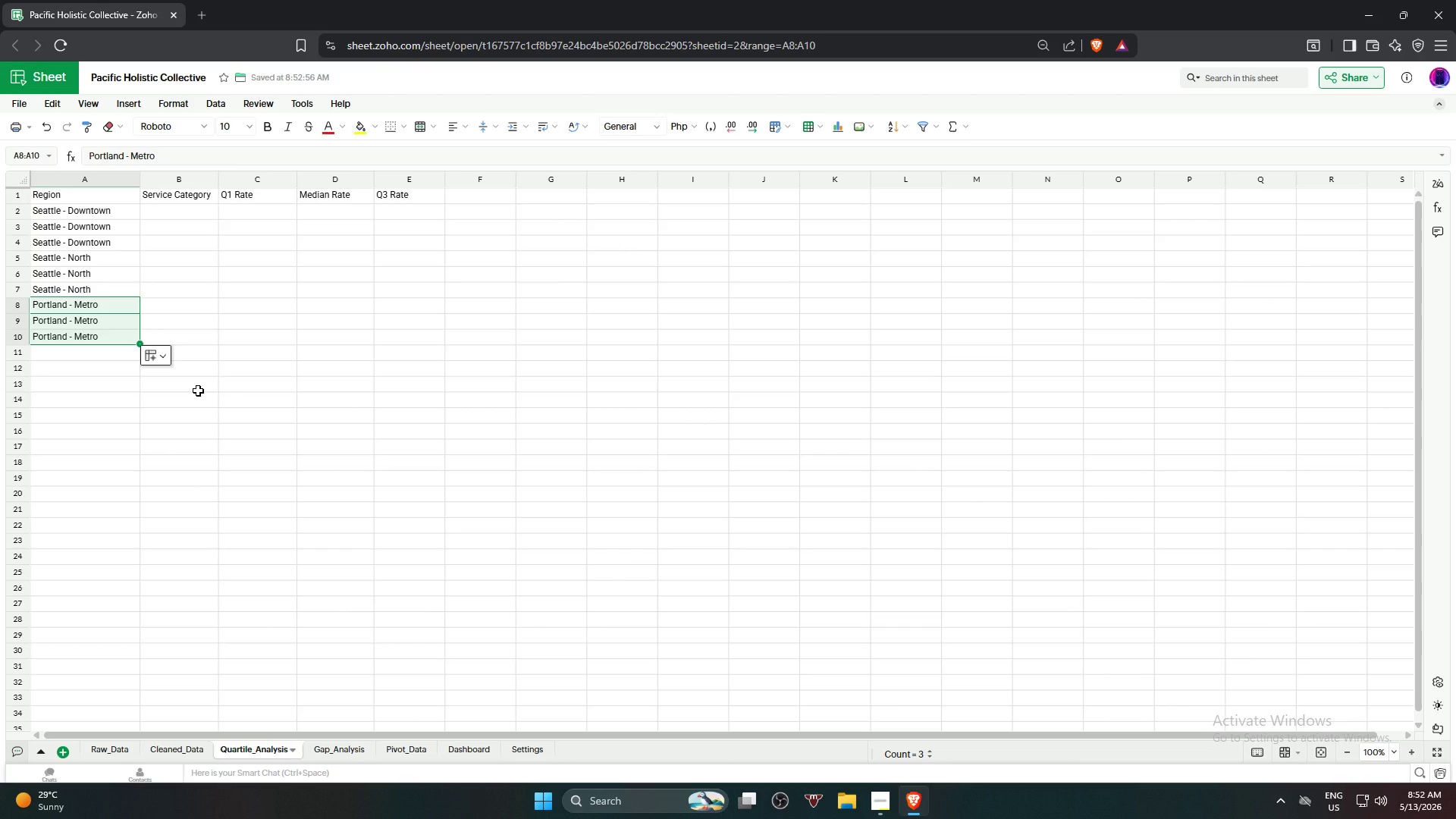 
left_click([162, 754])
 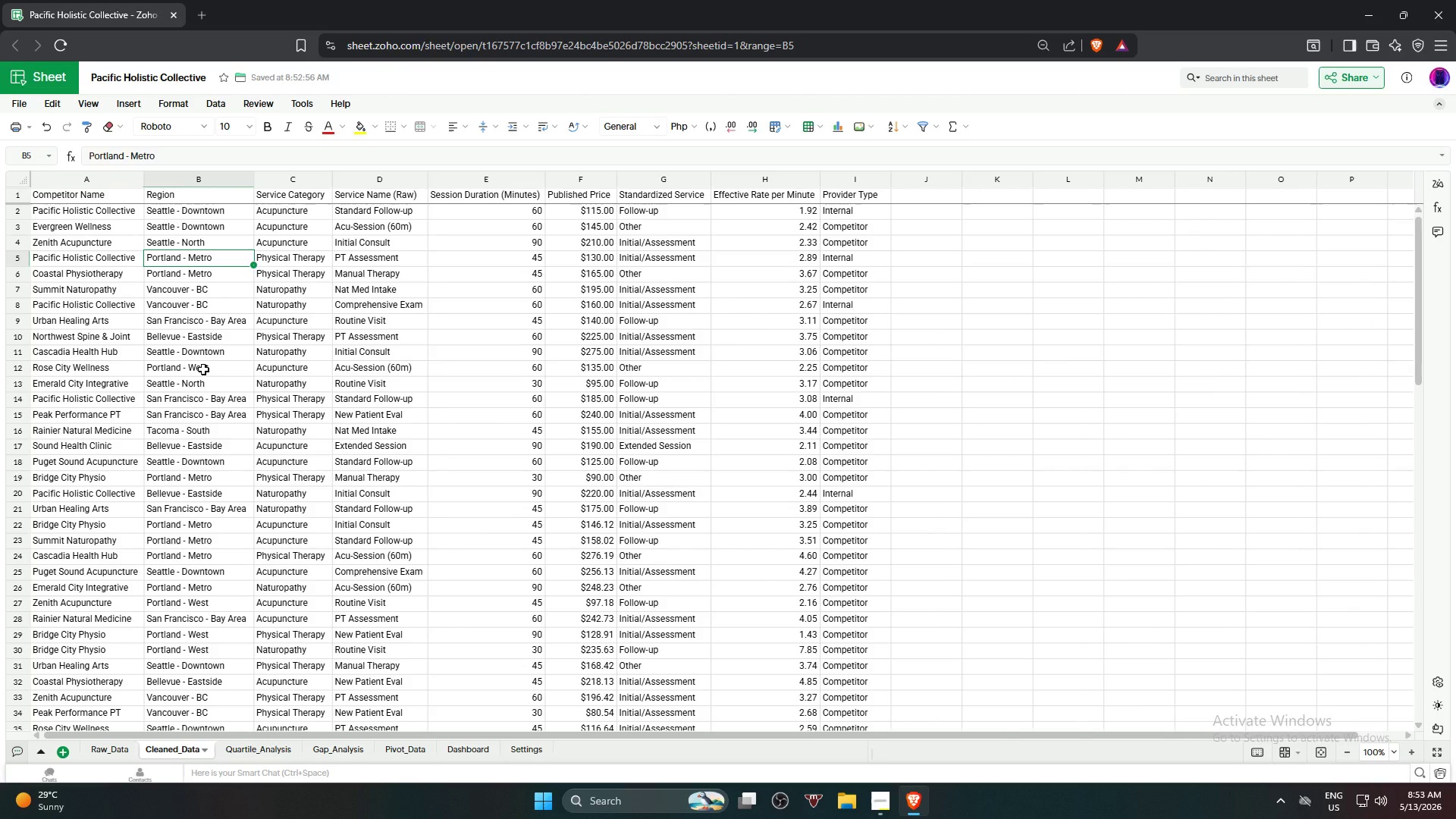 
left_click([203, 369])
 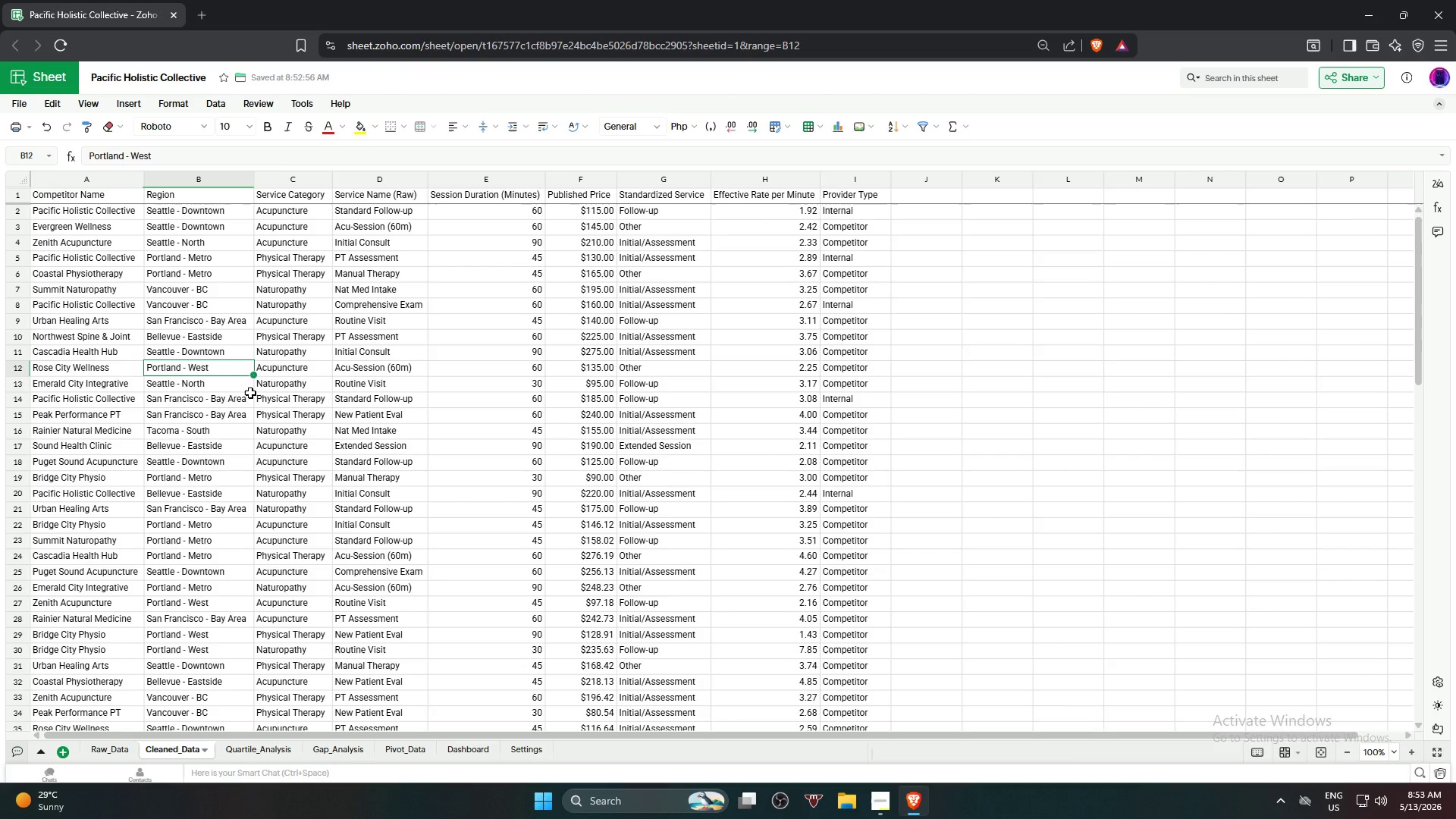 
key(Control+C)
 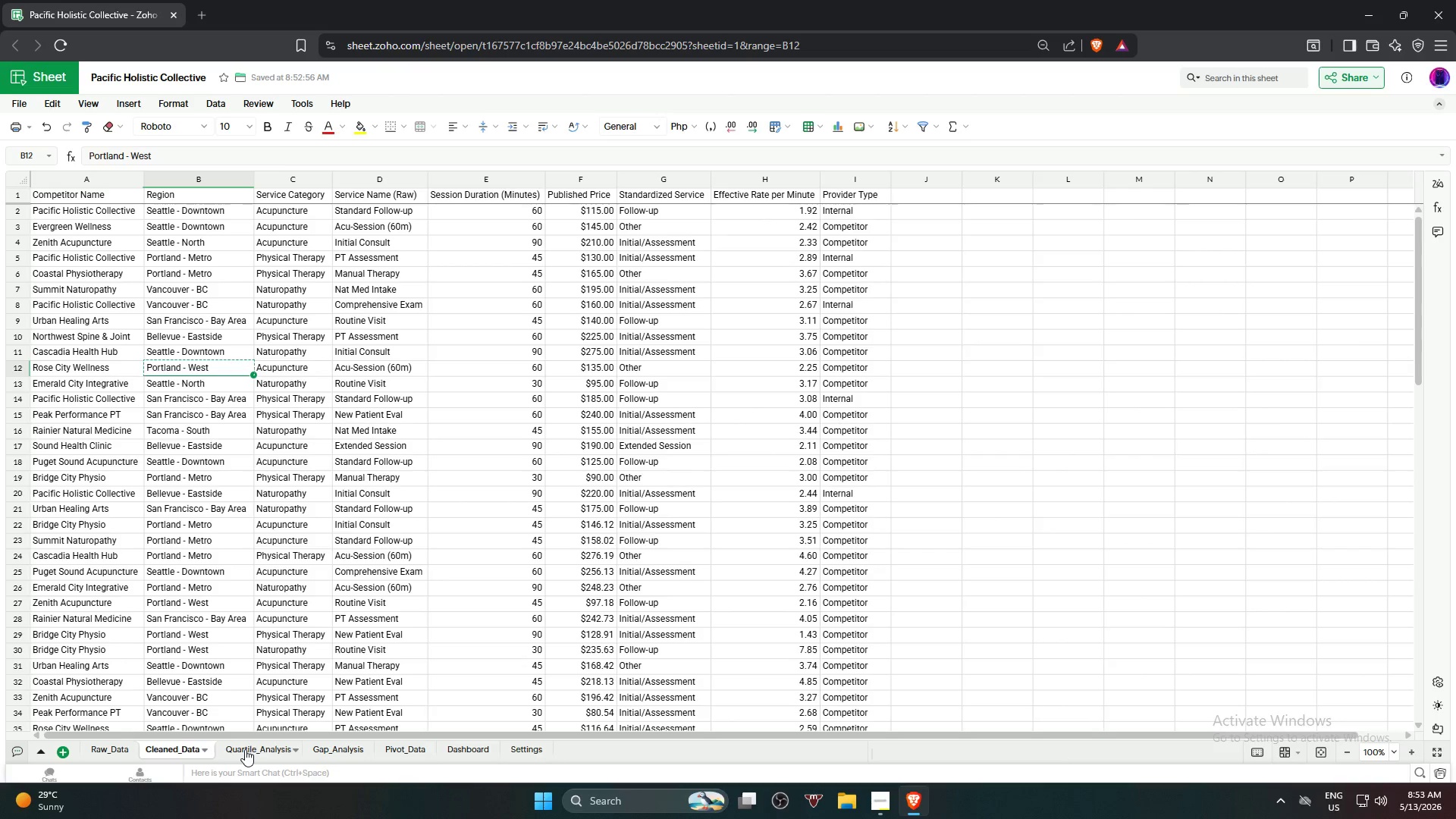 
left_click([245, 749])
 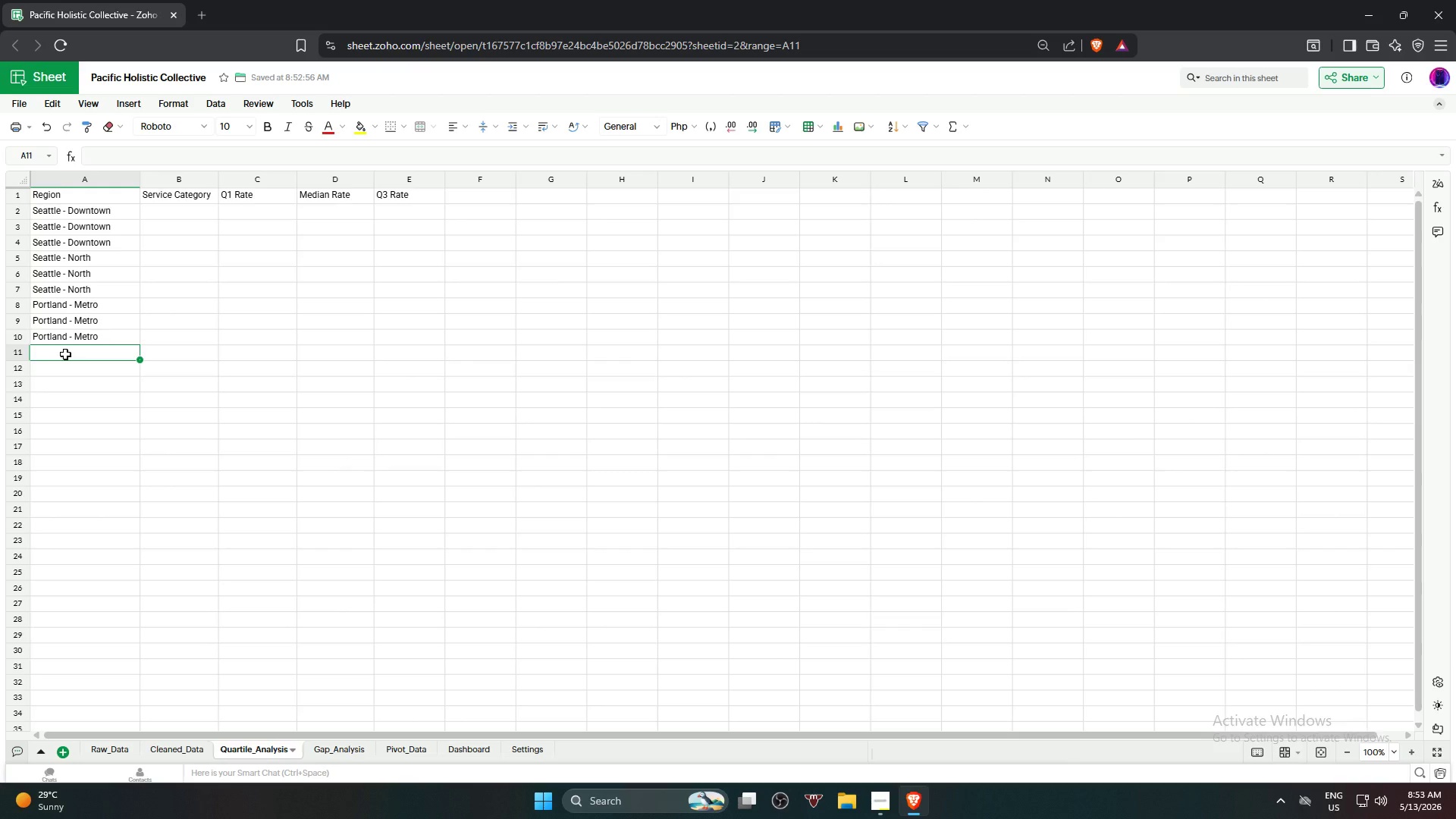 
wait(42.86)
 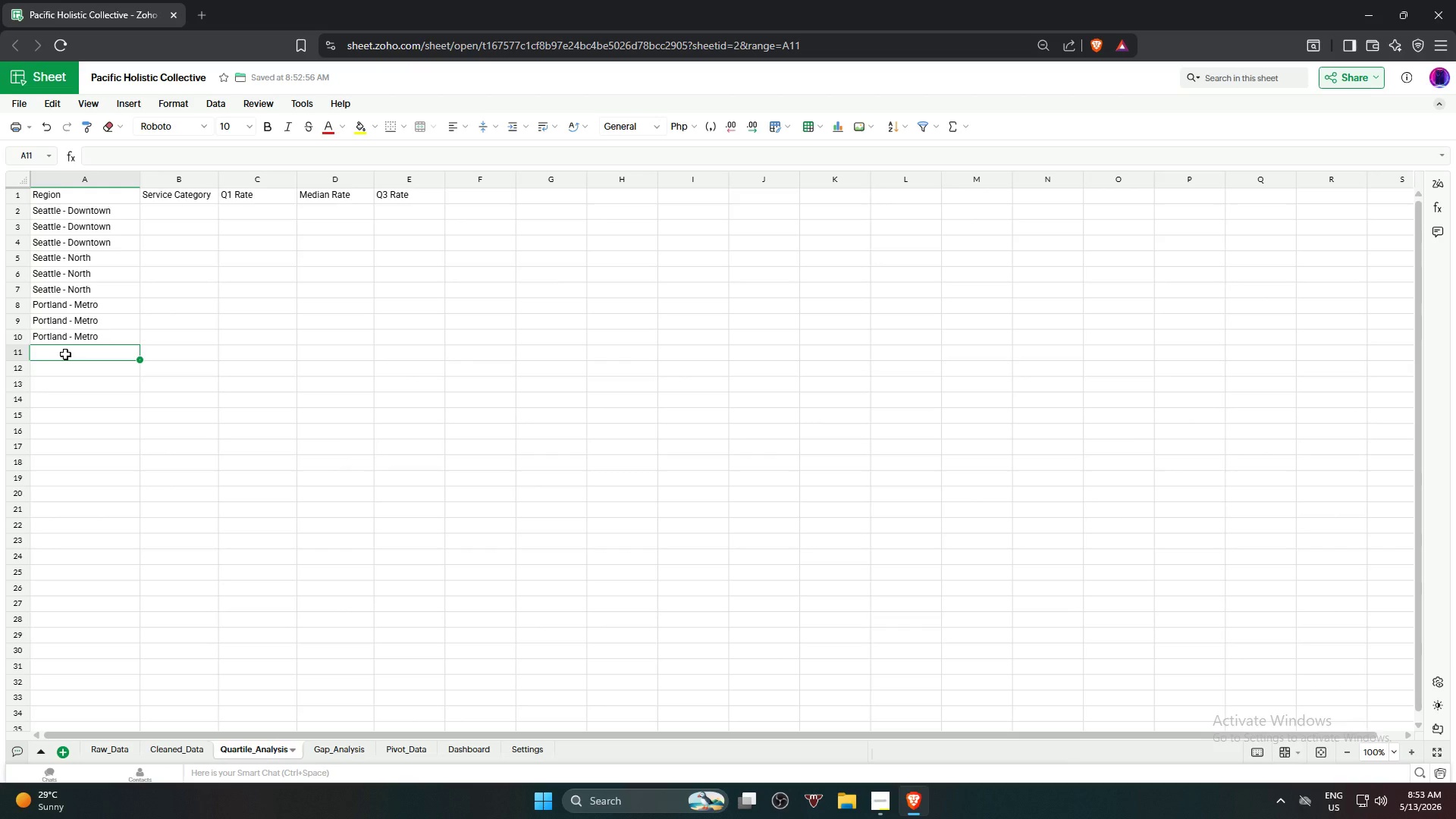 
key(Control+V)
 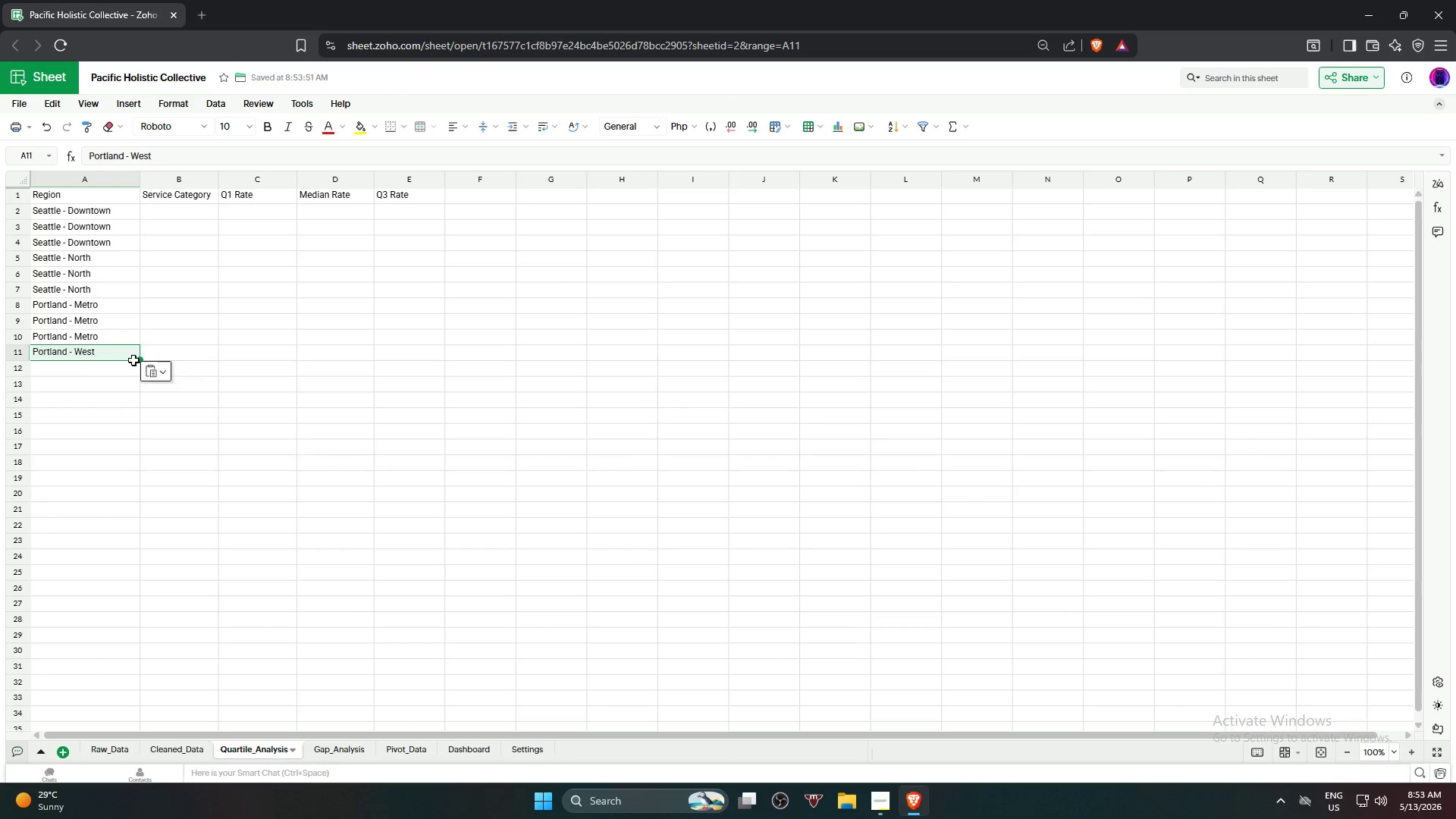 
wait(5.5)
 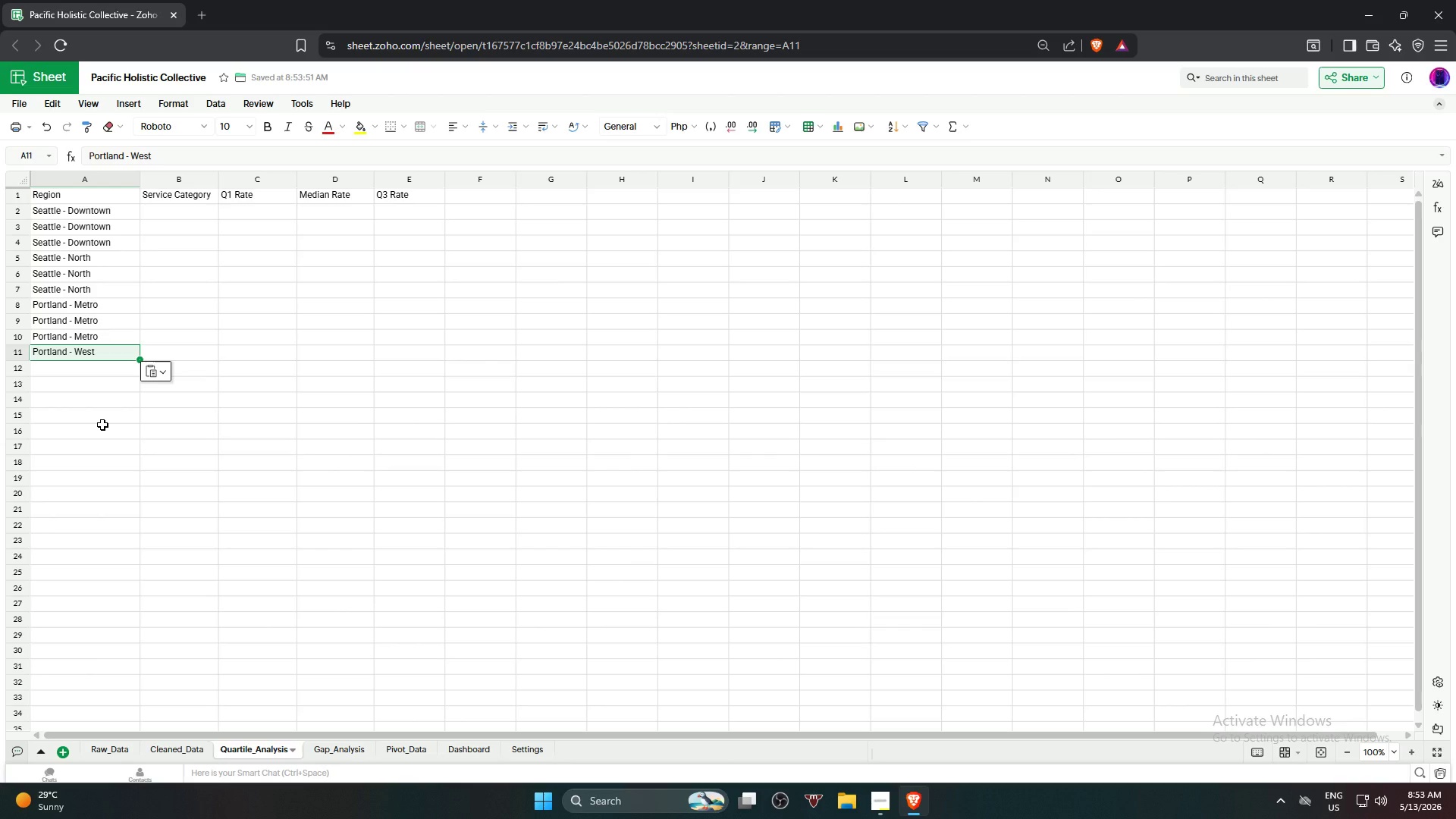 
left_click_drag(start_coordinate=[141, 360], to_coordinate=[135, 387])
 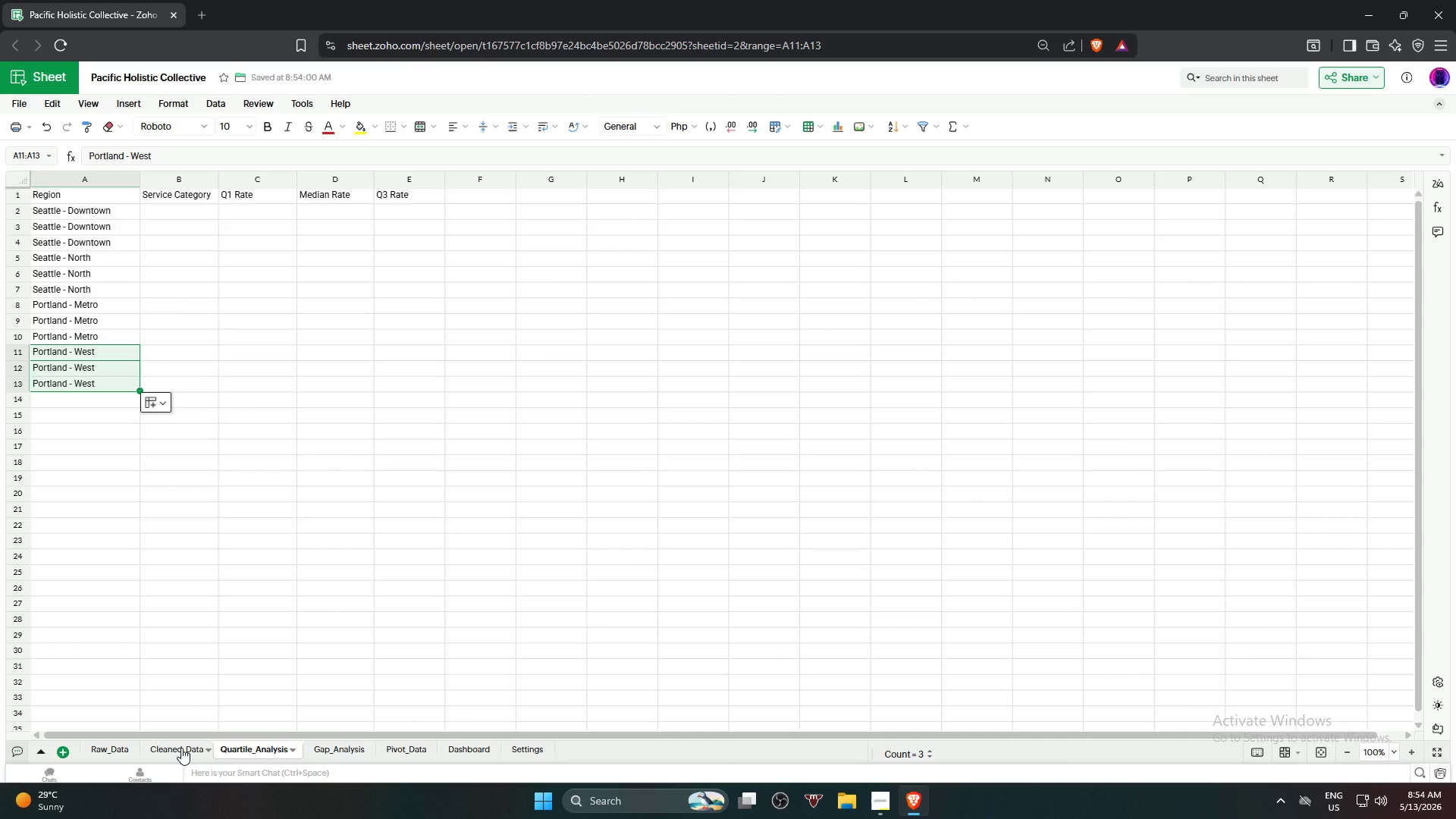 
wait(32.72)
 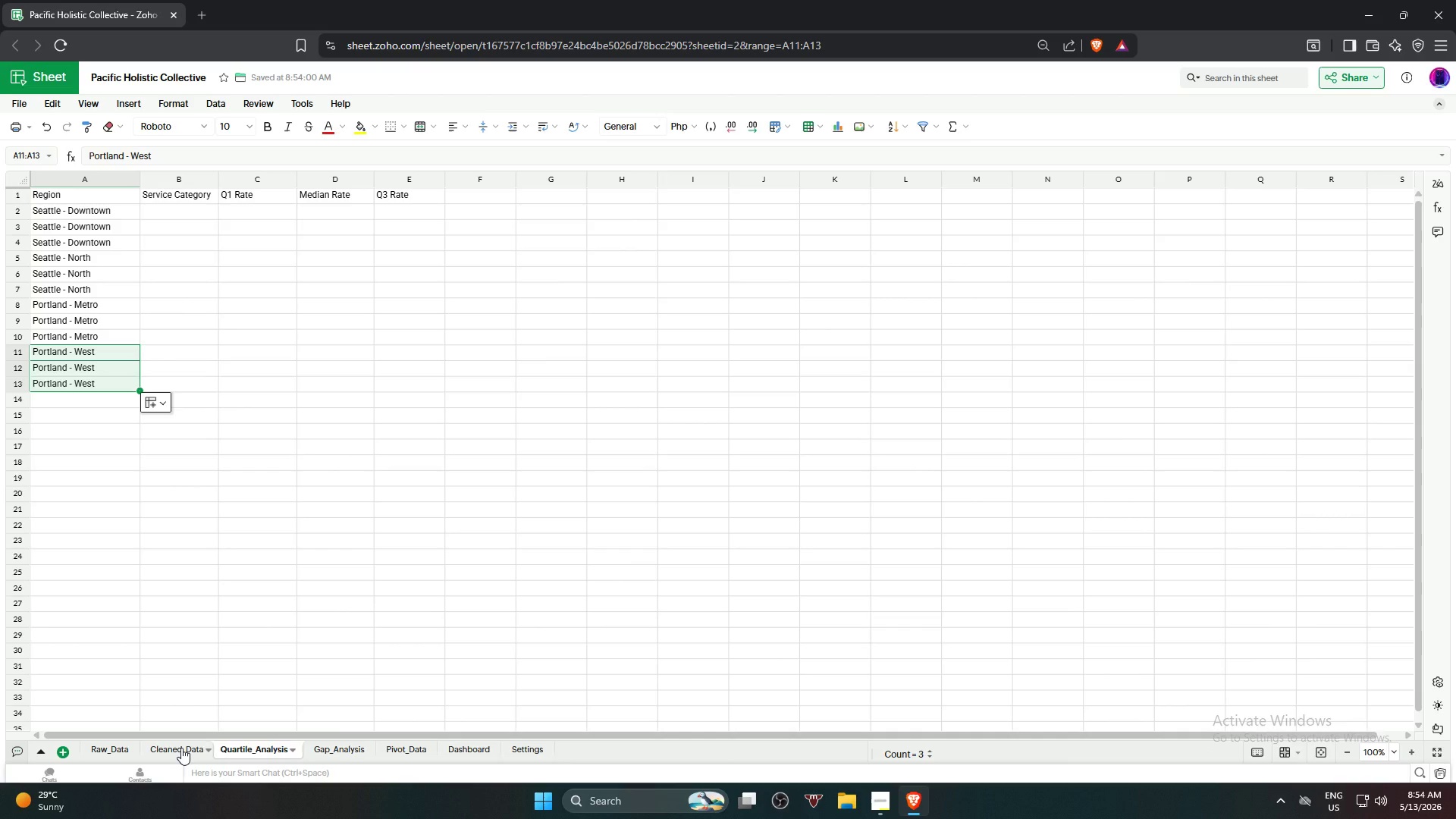 
left_click([179, 748])
 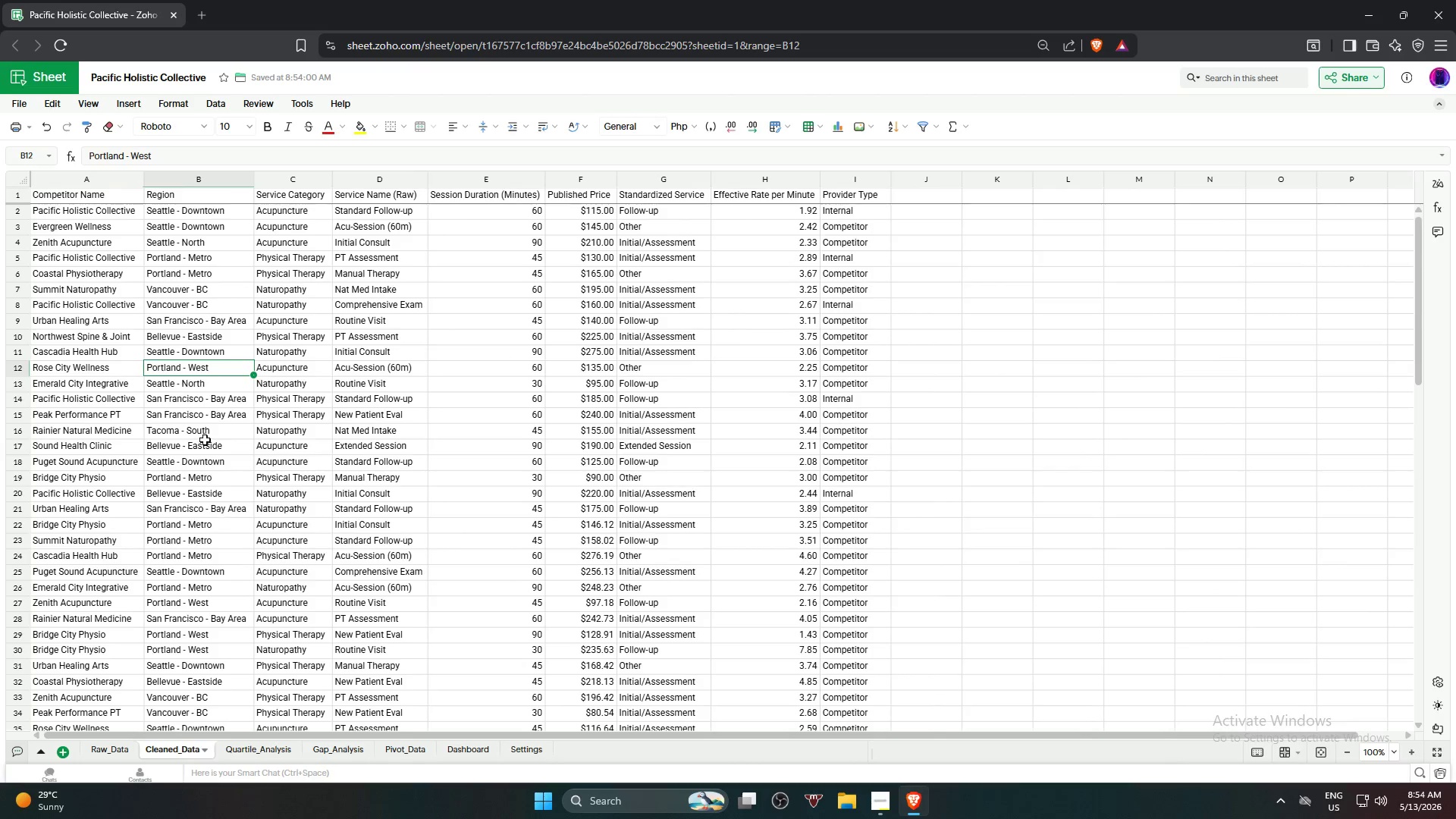 
left_click([211, 290])
 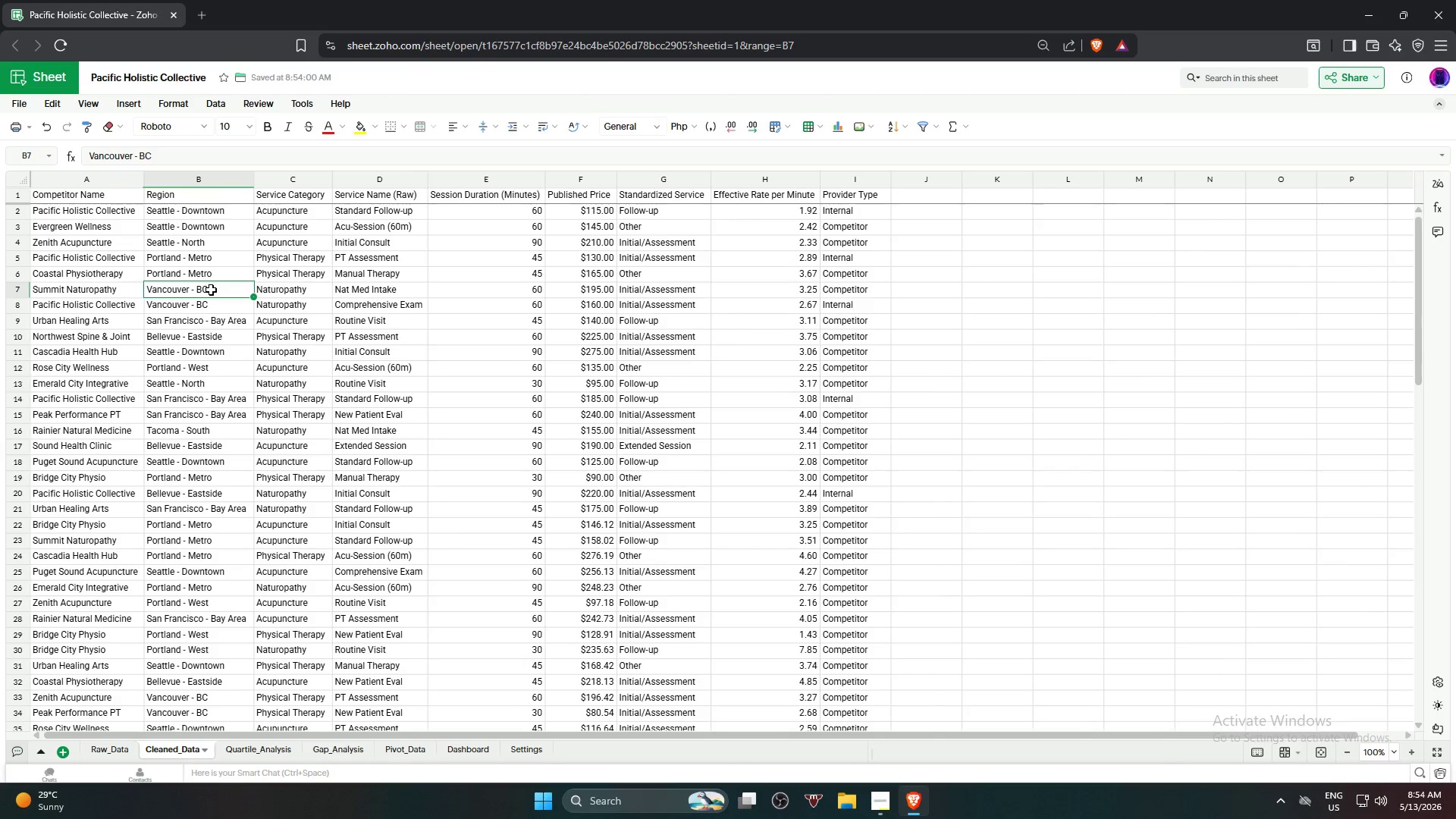 
key(Control+ControlLeft)
 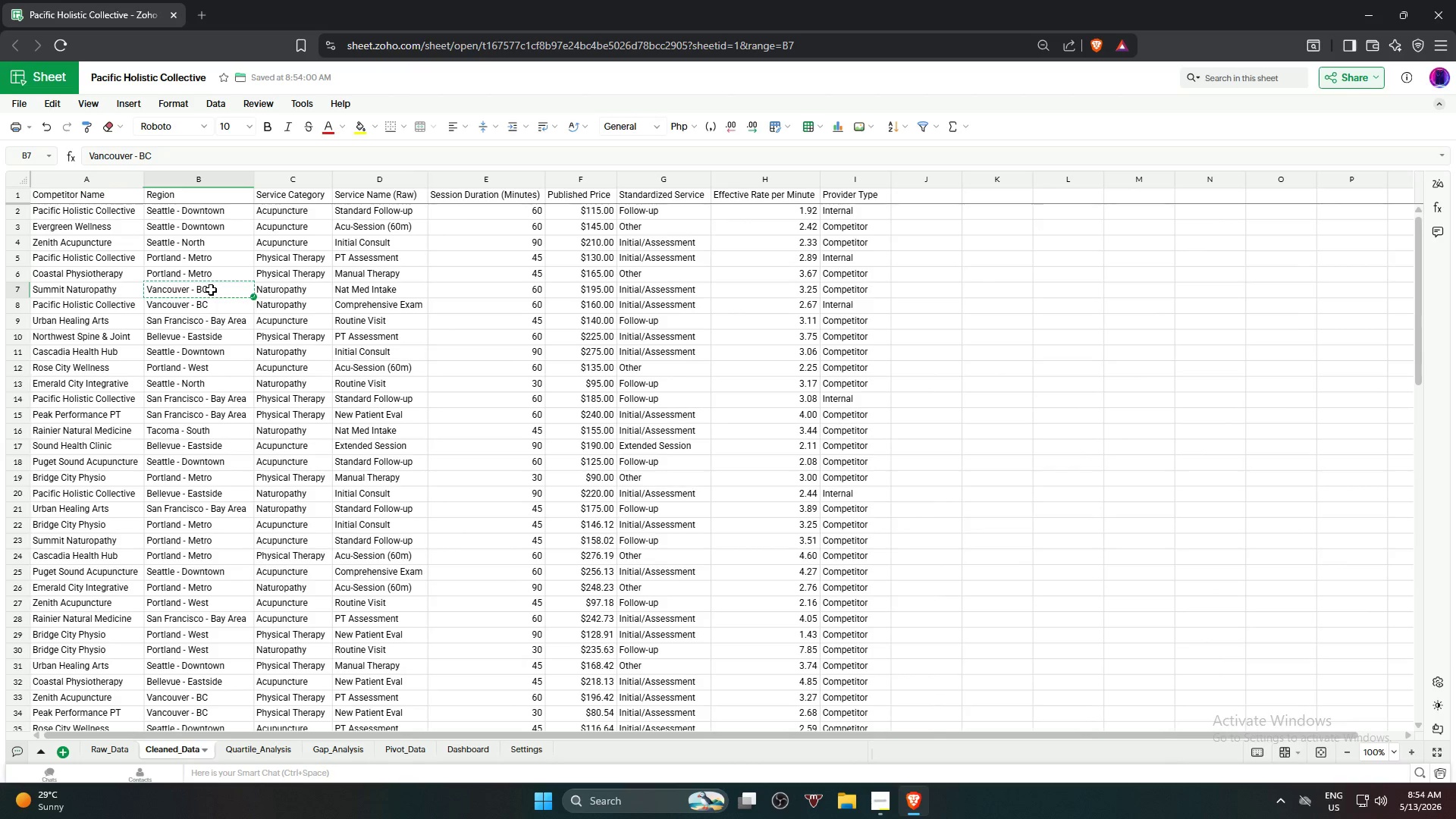 
key(Control+C)
 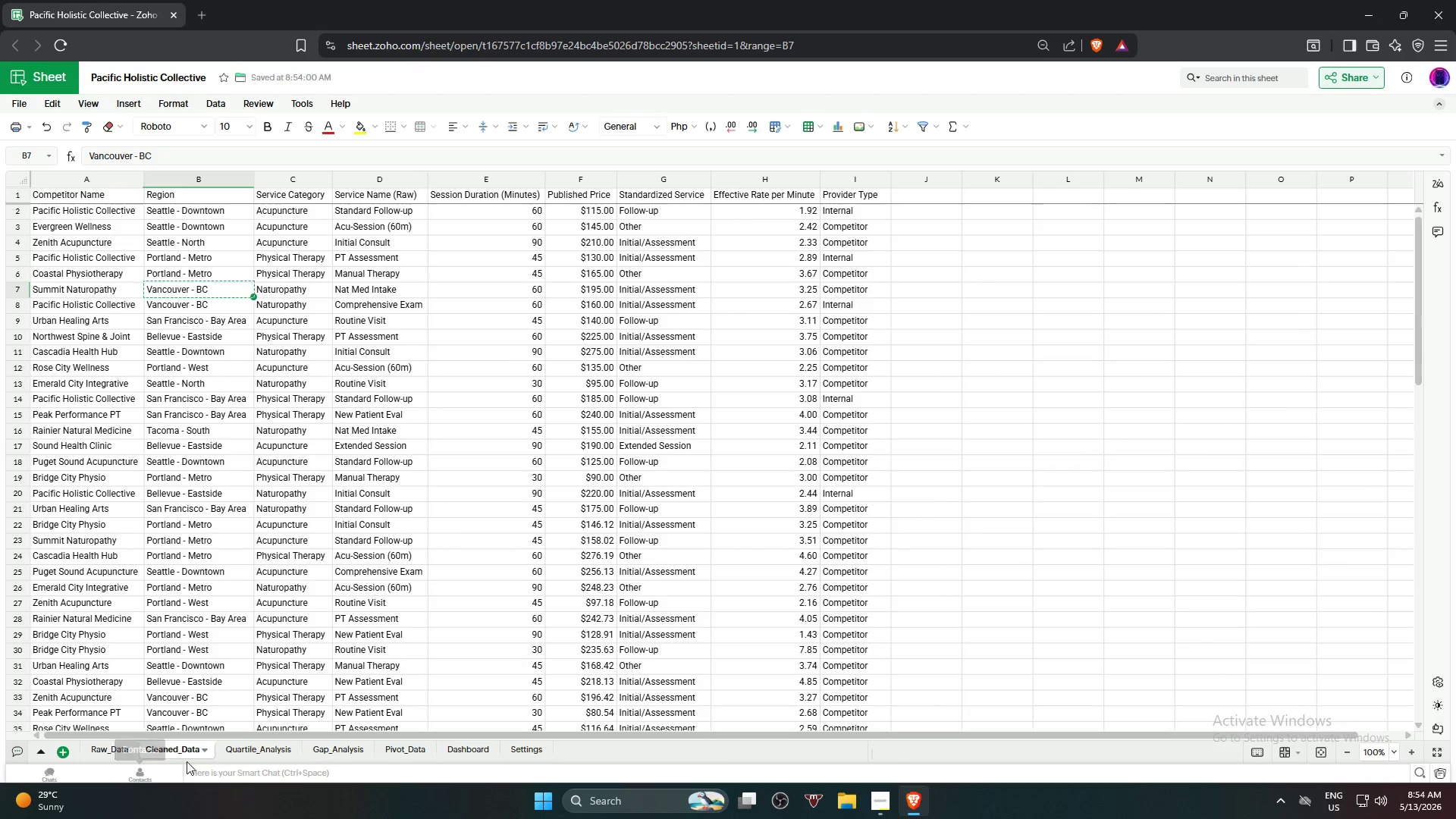 
mouse_move([137, 752])
 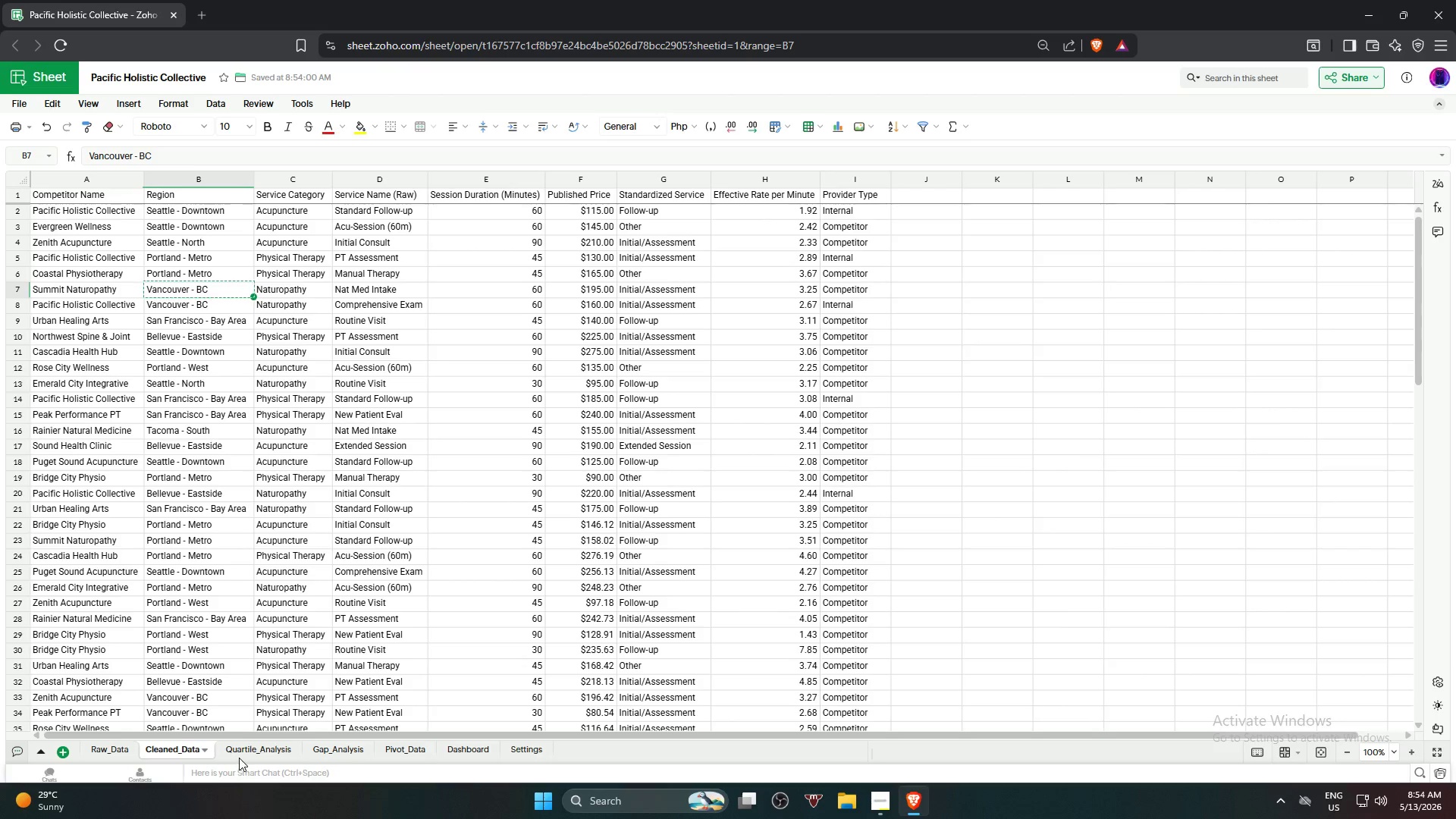 
left_click([242, 753])
 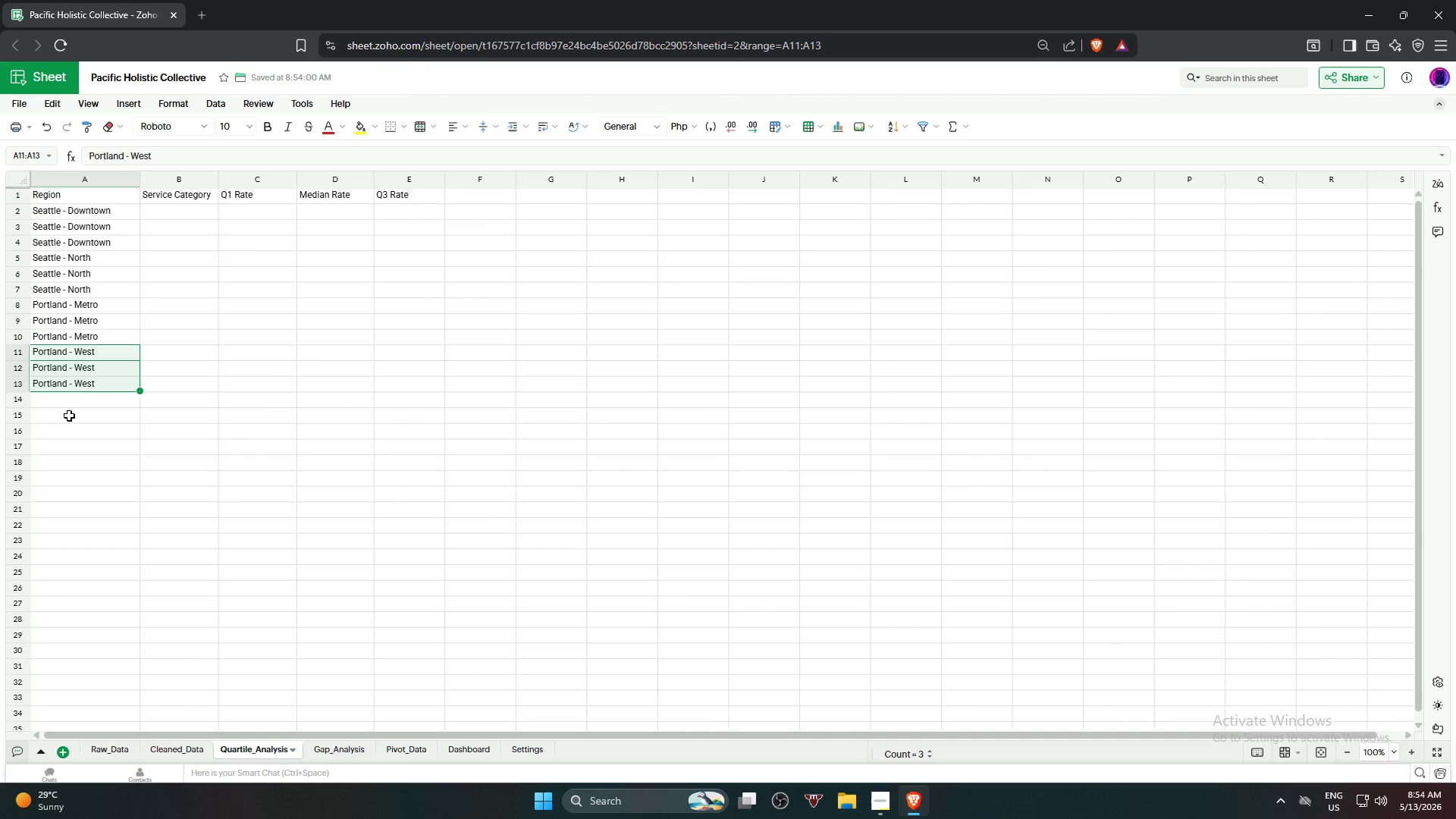 
left_click([72, 405])
 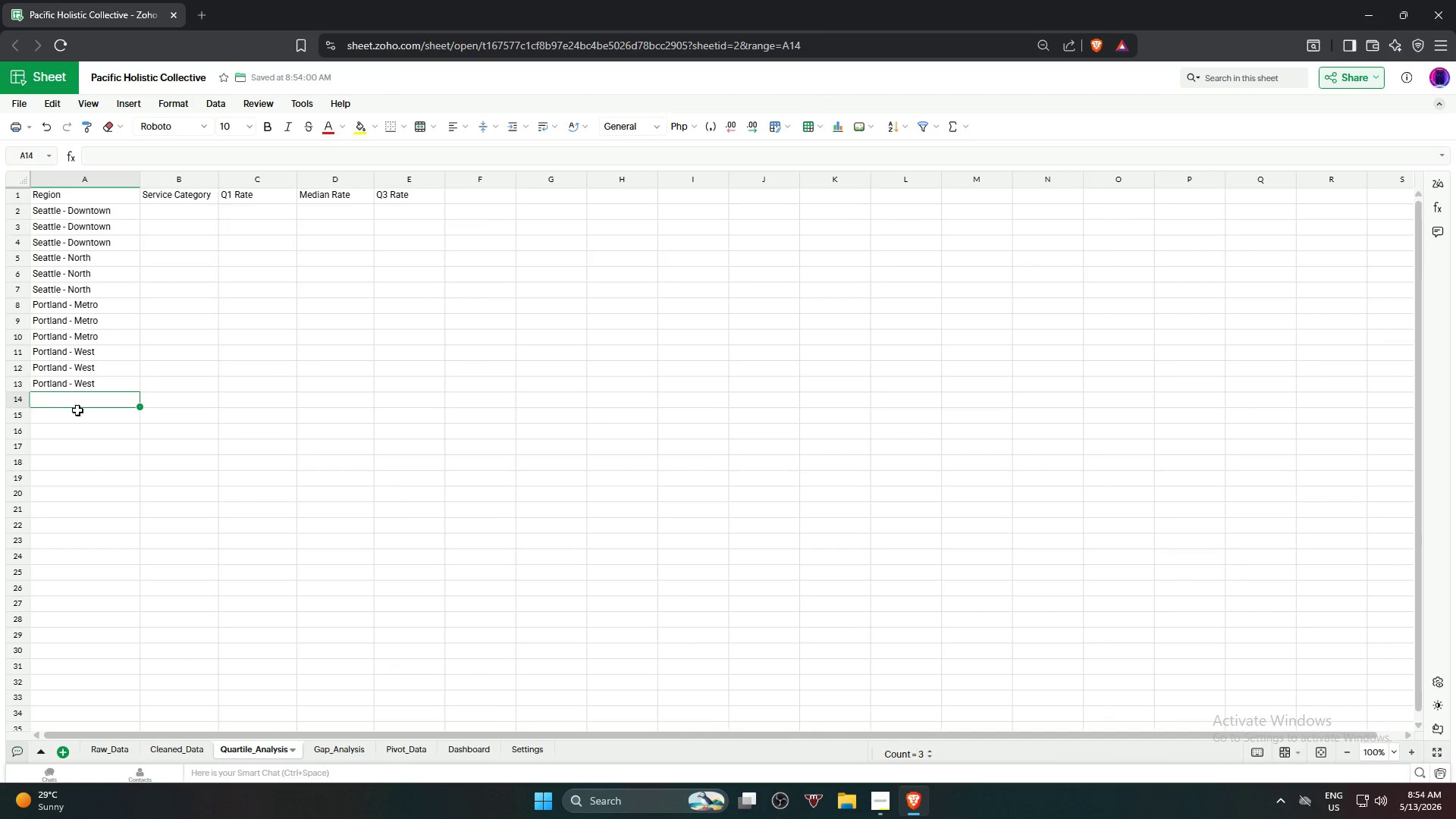 
key(Control+V)
 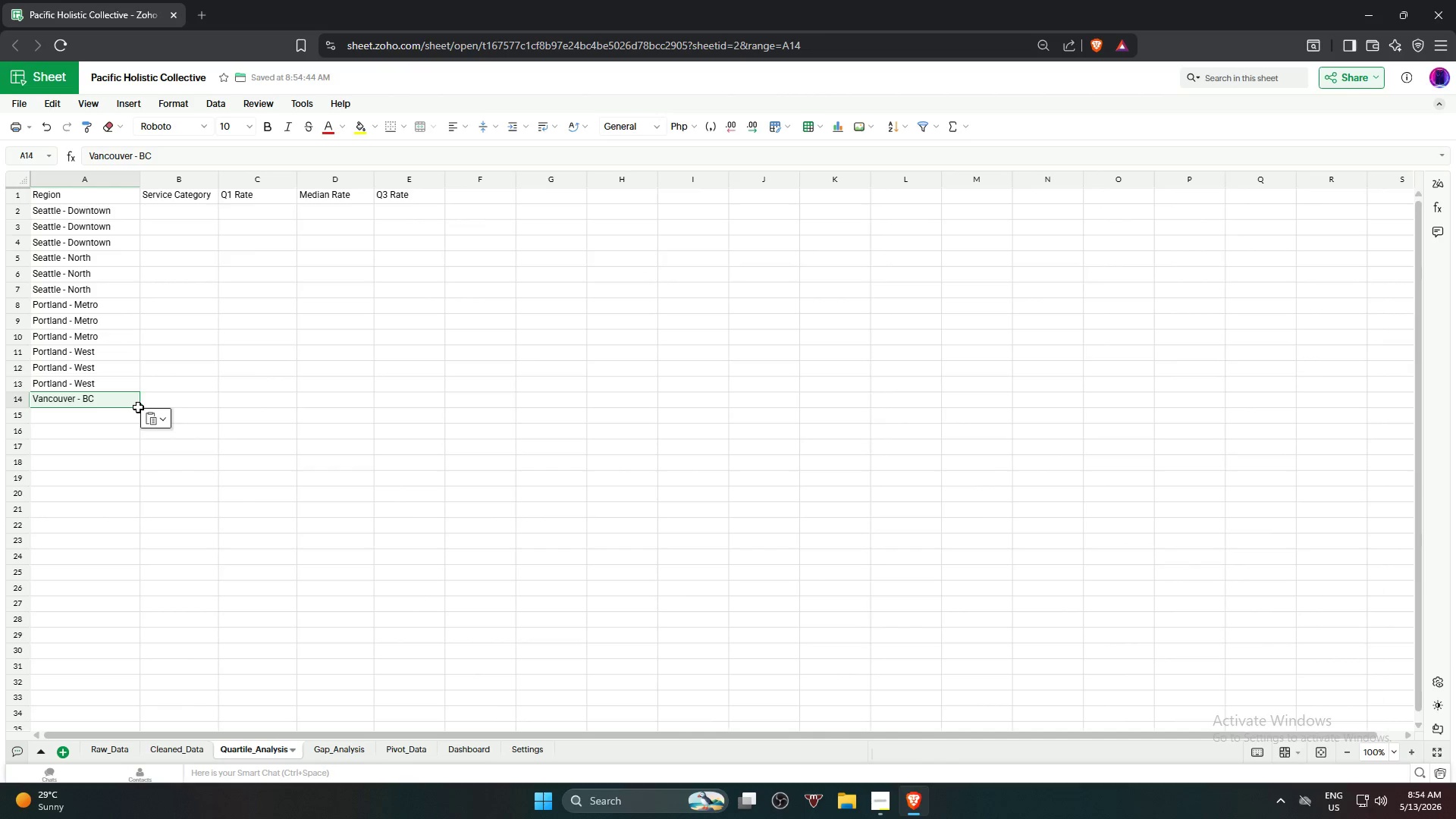 
left_click_drag(start_coordinate=[139, 407], to_coordinate=[139, 438])
 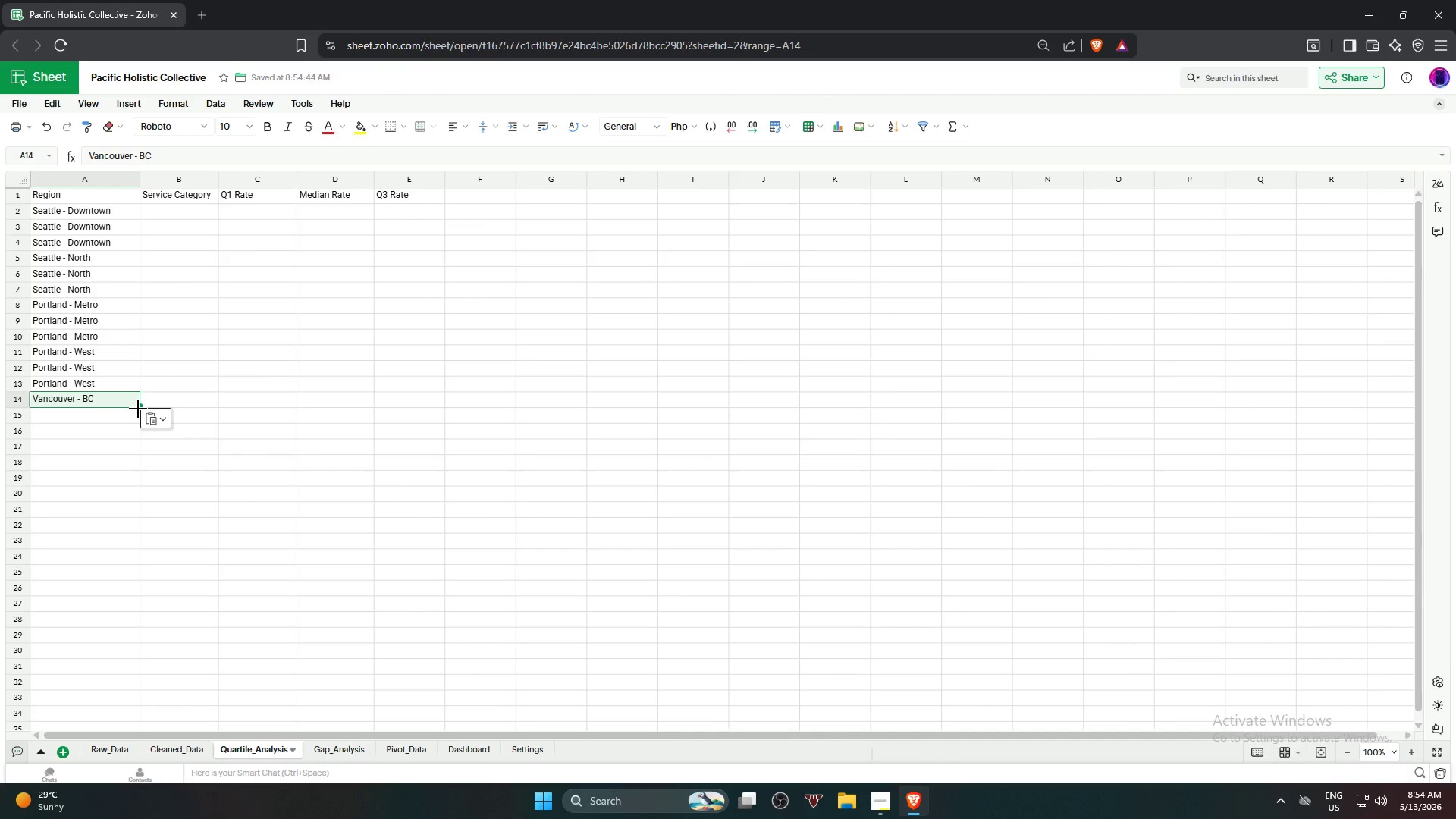 
left_click_drag(start_coordinate=[138, 409], to_coordinate=[136, 435])
 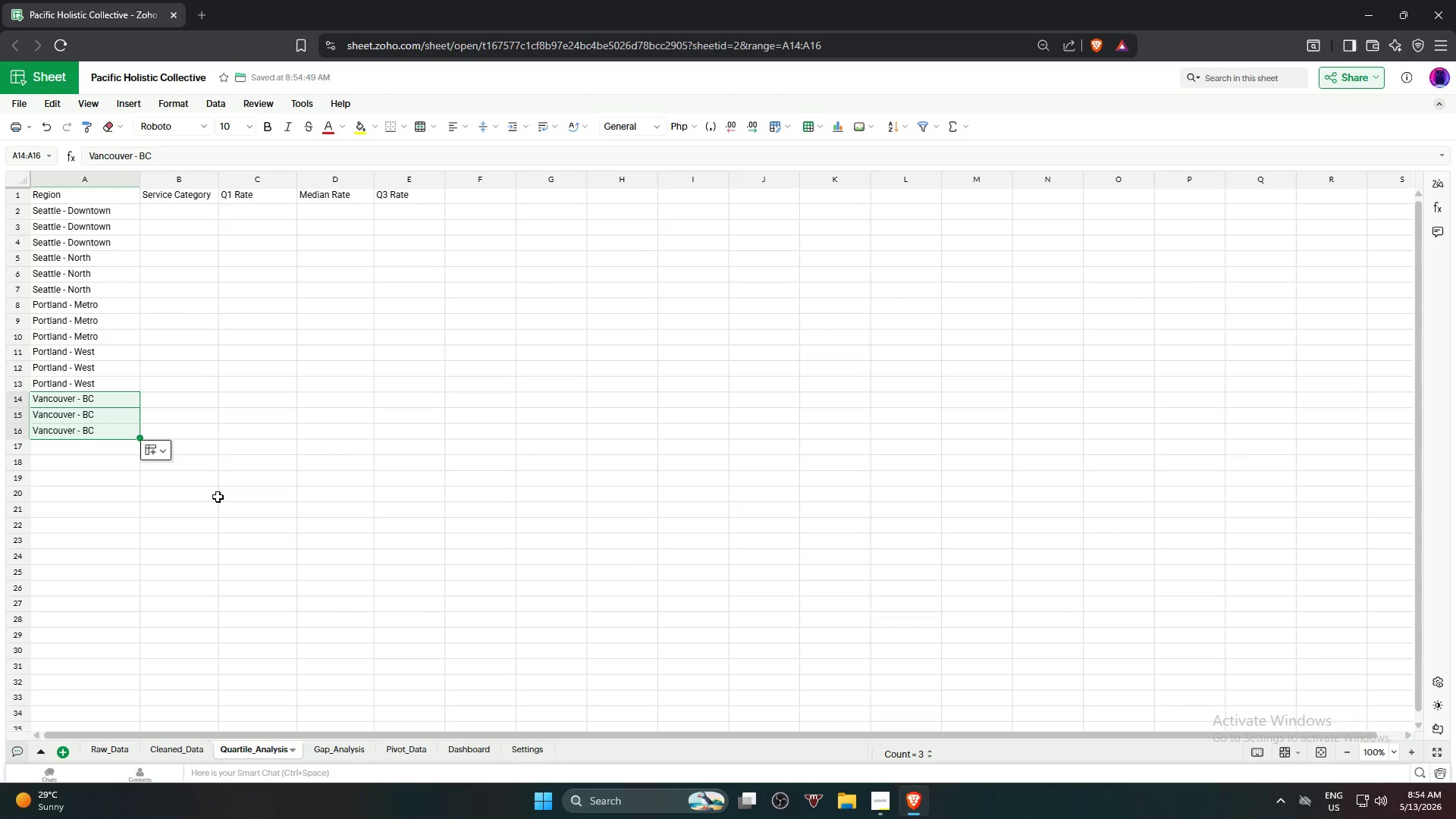 
left_click([222, 498])
 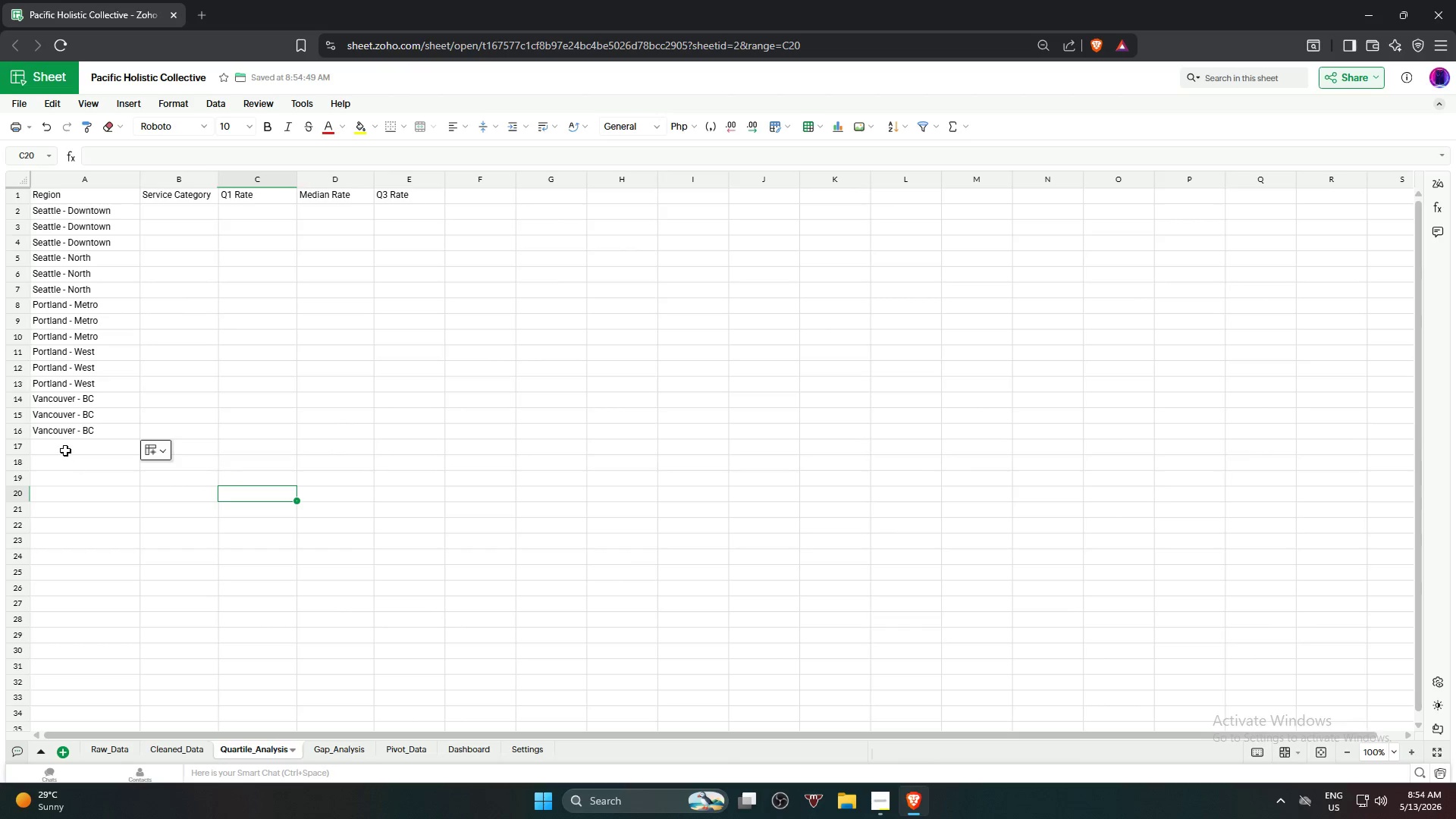 
left_click([64, 449])
 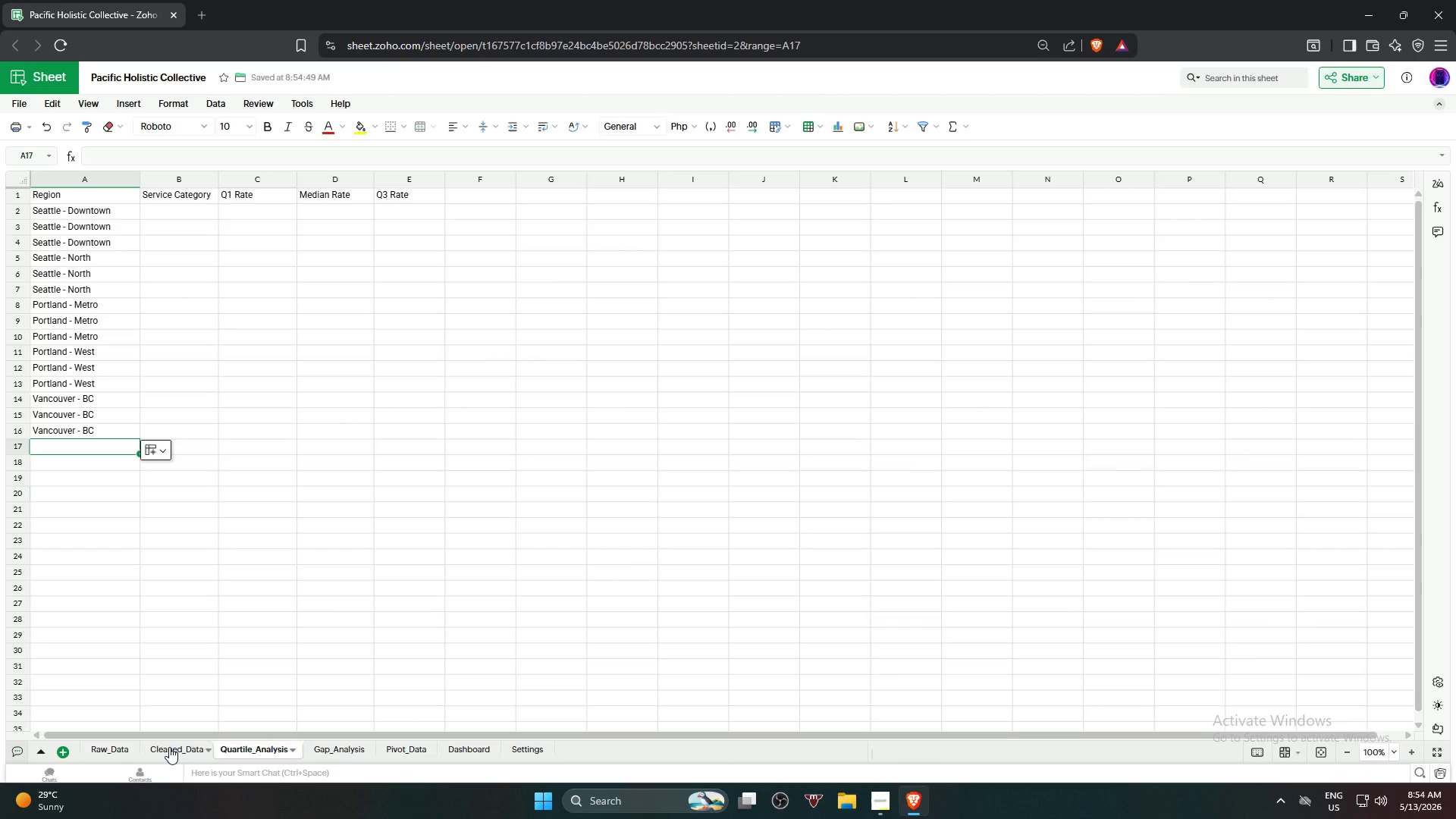 
left_click([169, 747])
 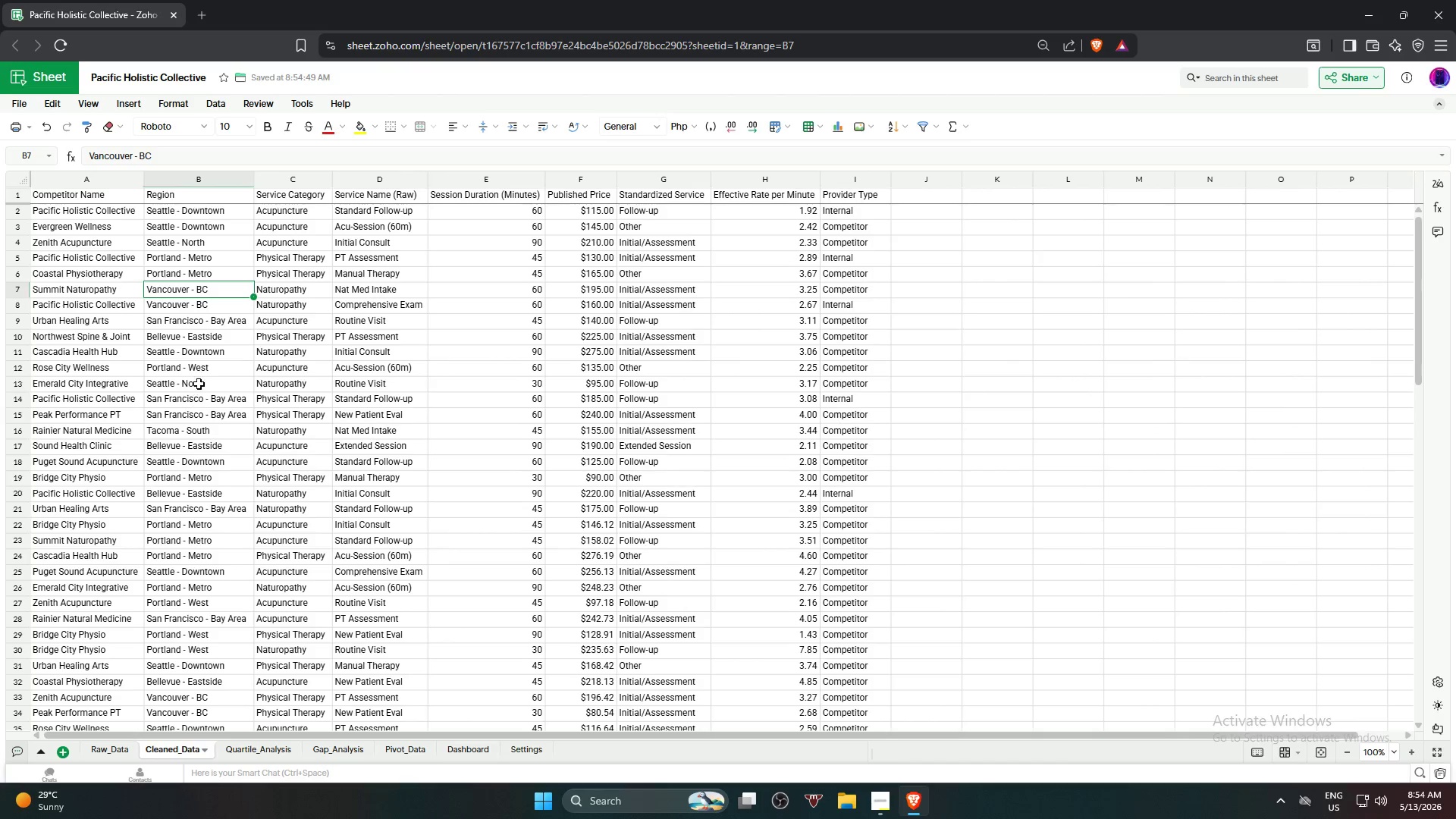 
left_click([204, 340])
 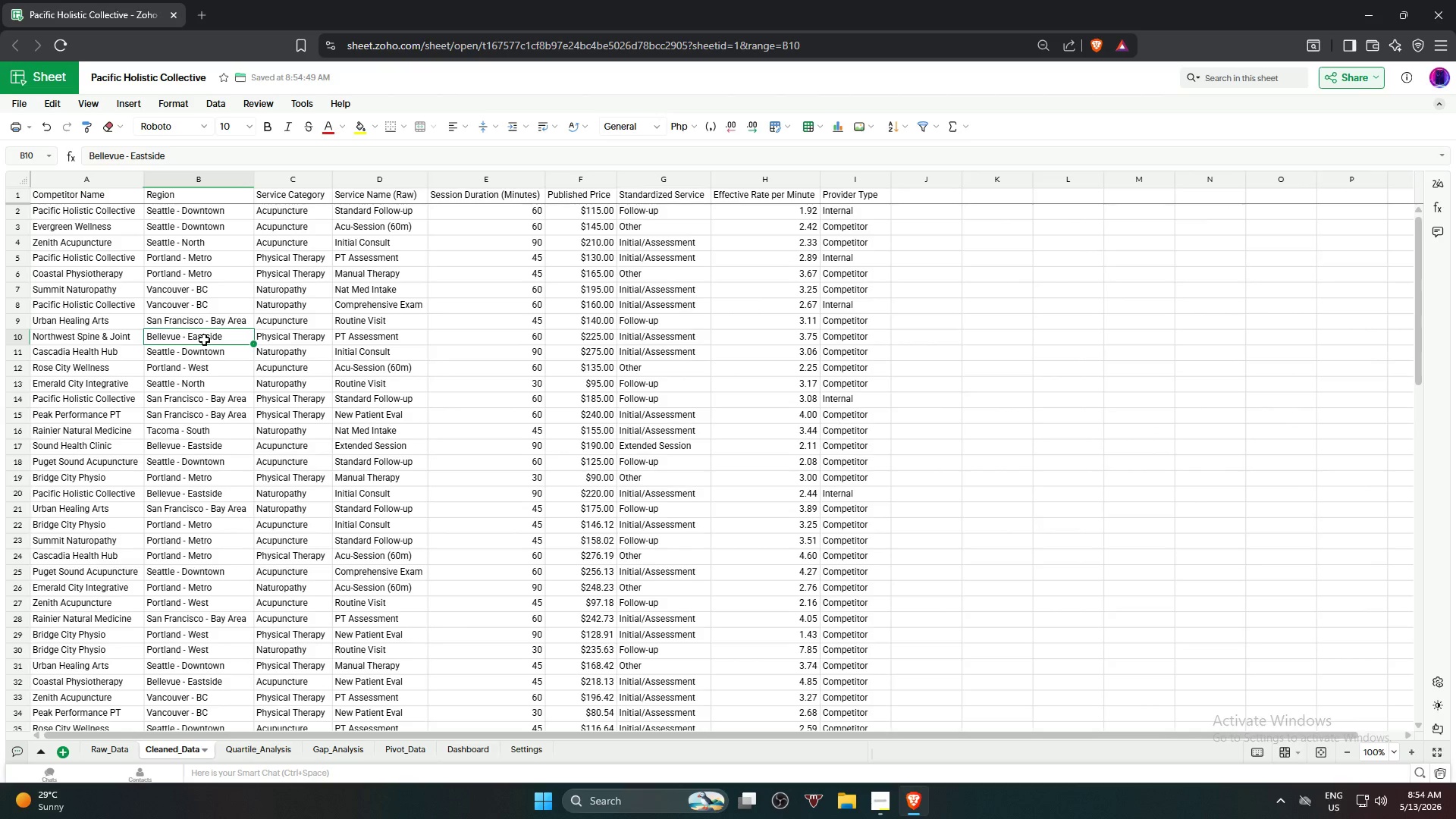 
key(Control+C)
 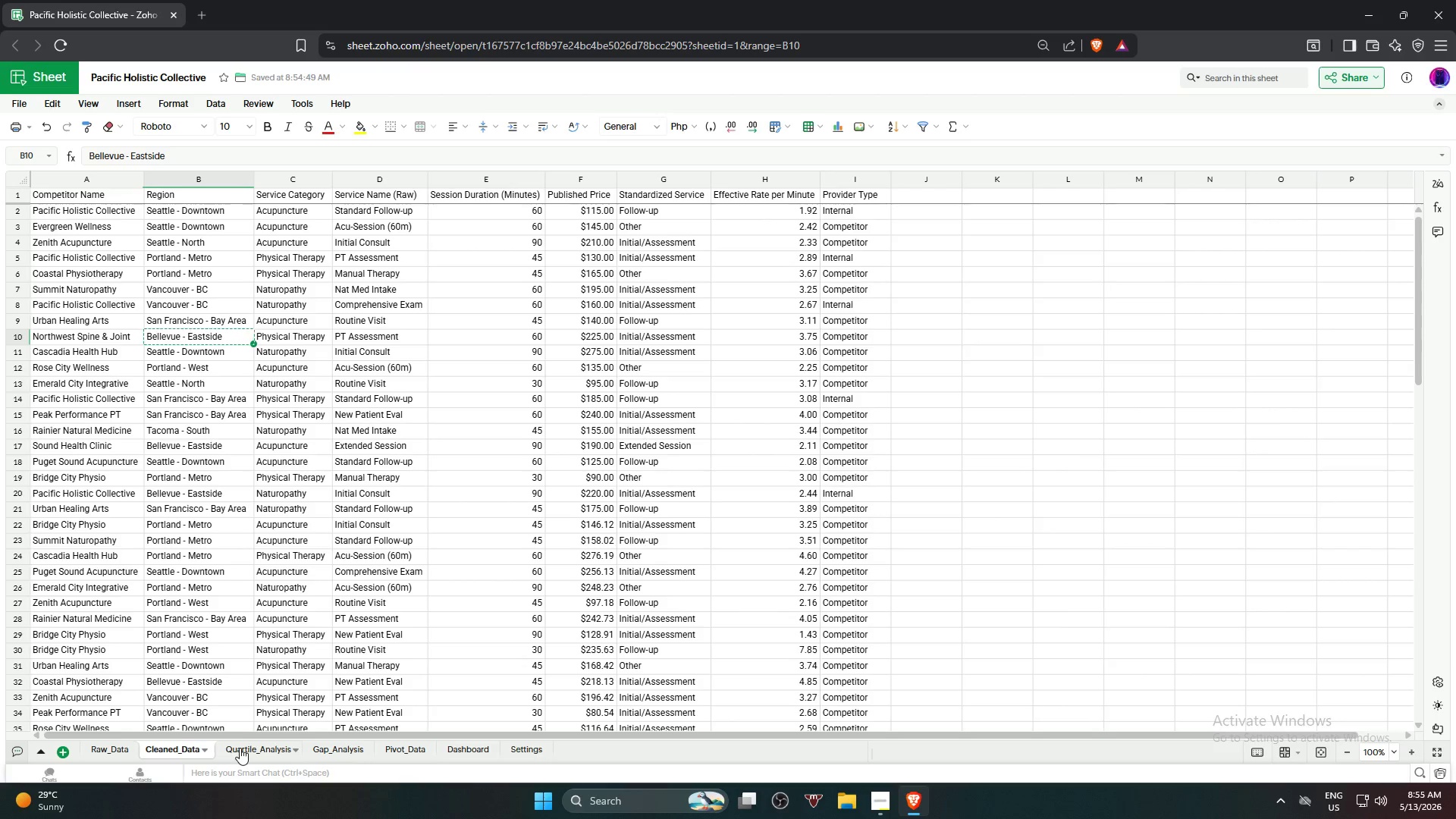 
wait(6.39)
 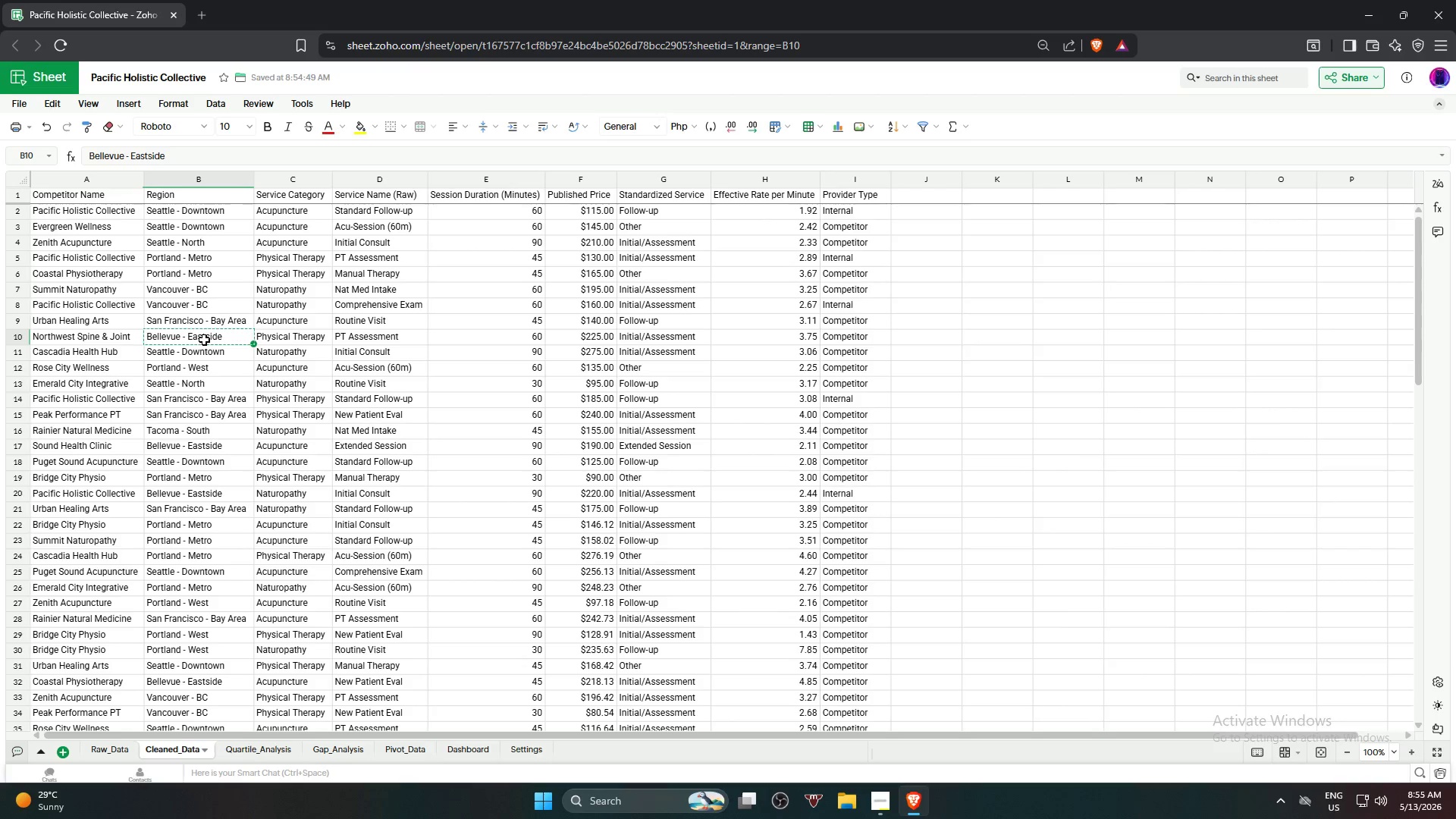 
left_click([240, 748])
 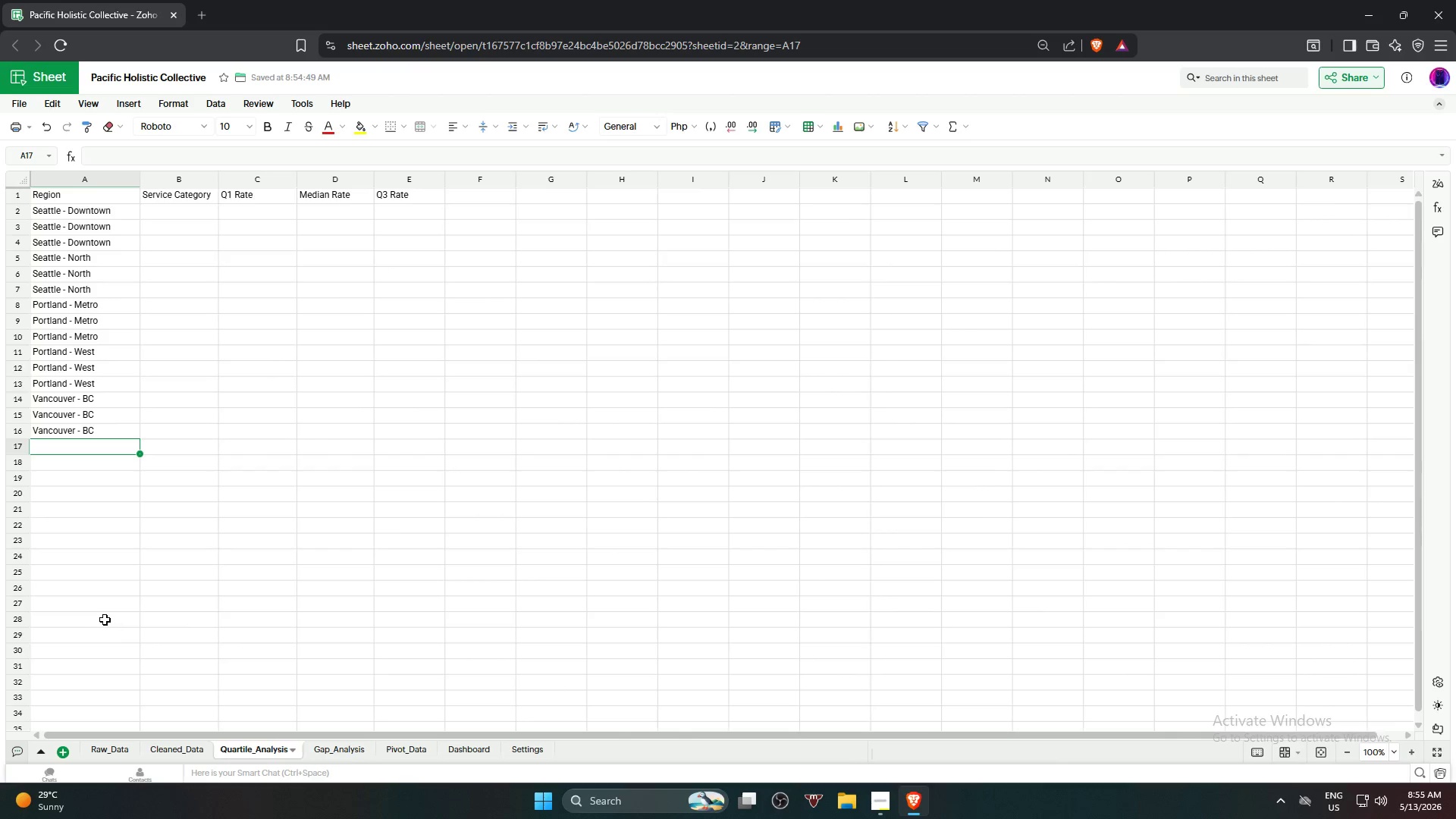 
key(Control+V)
 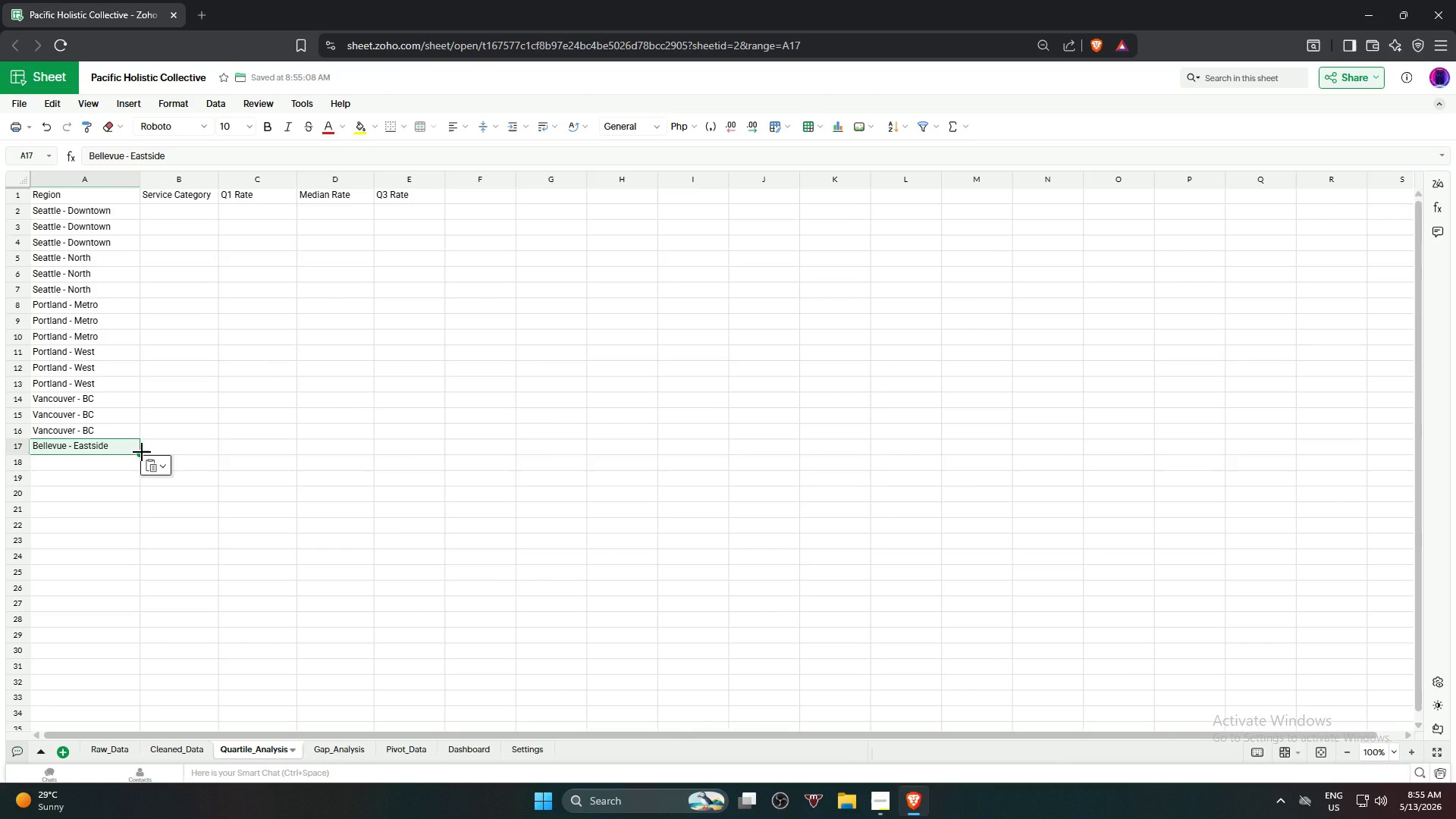 
left_click_drag(start_coordinate=[142, 452], to_coordinate=[135, 486])
 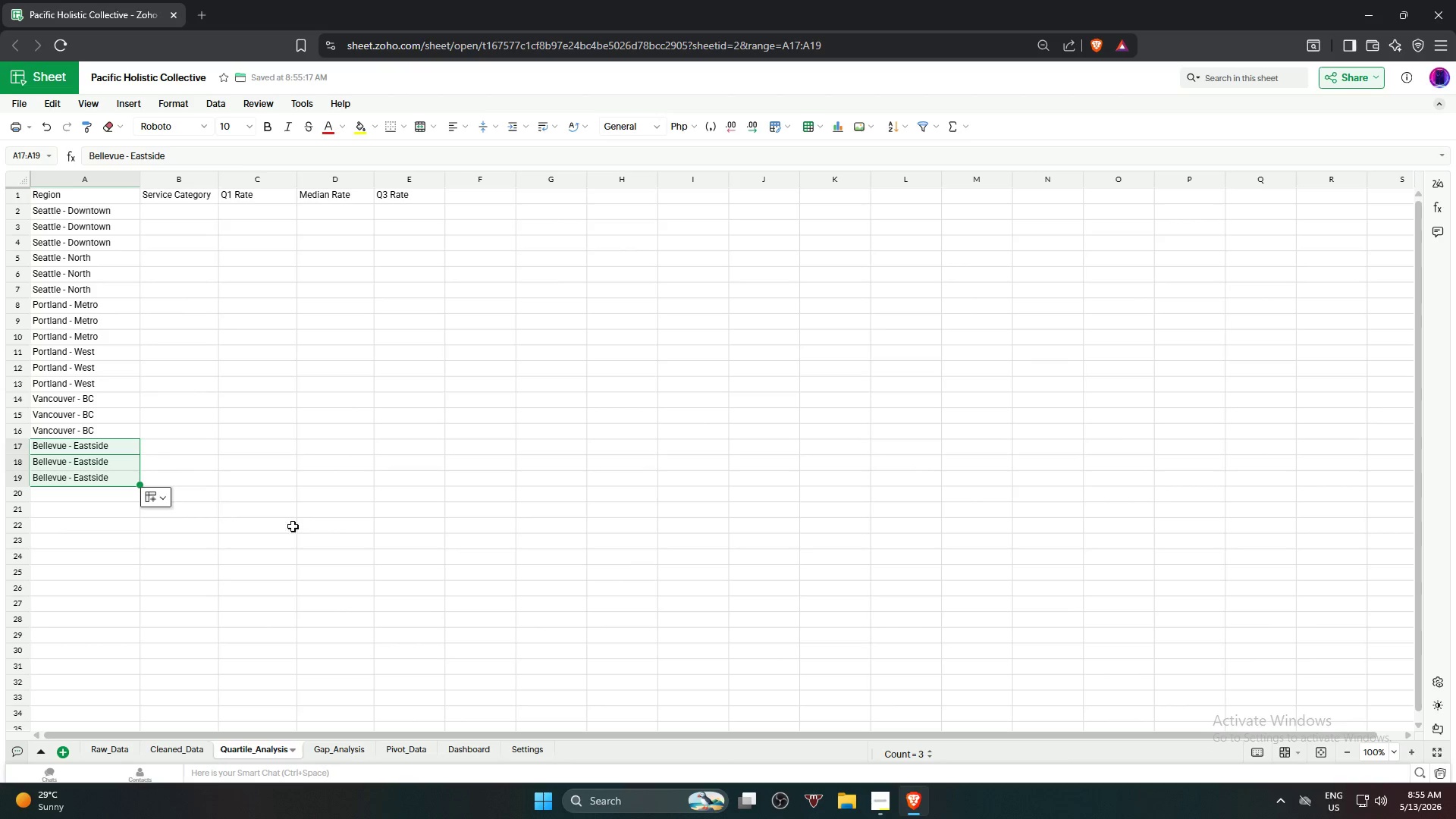 
left_click([302, 526])
 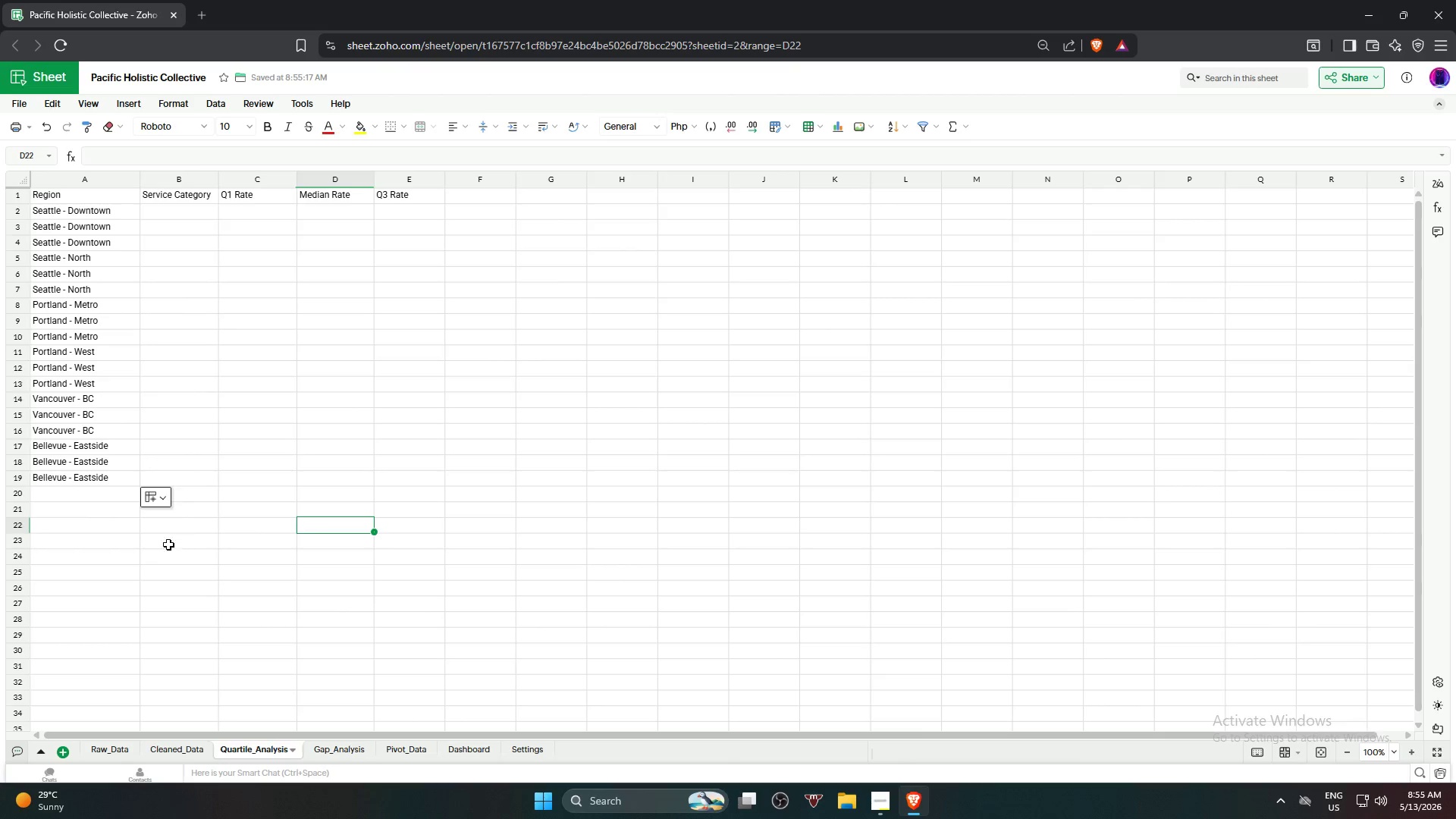 
left_click([71, 498])
 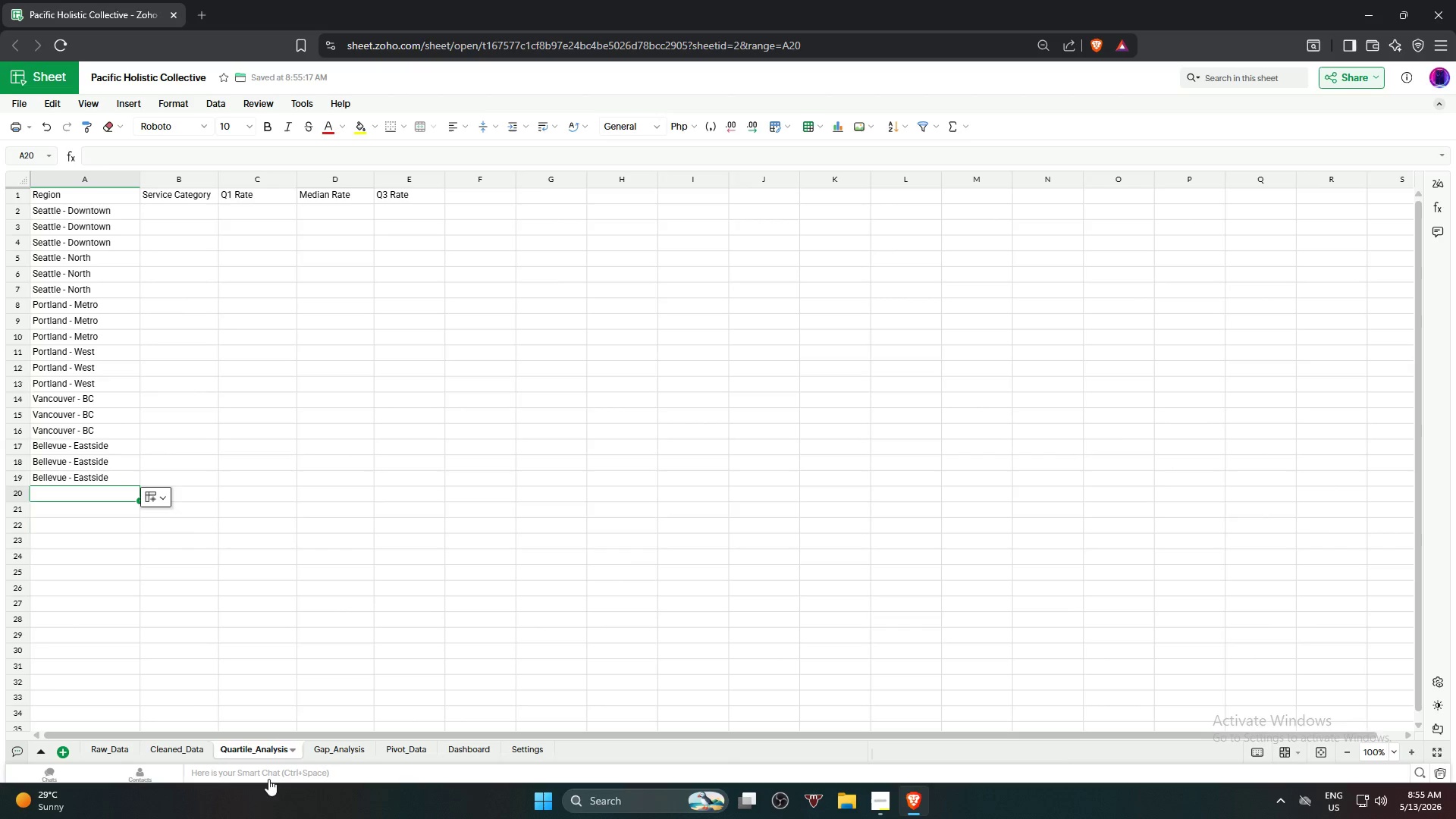 
wait(6.98)
 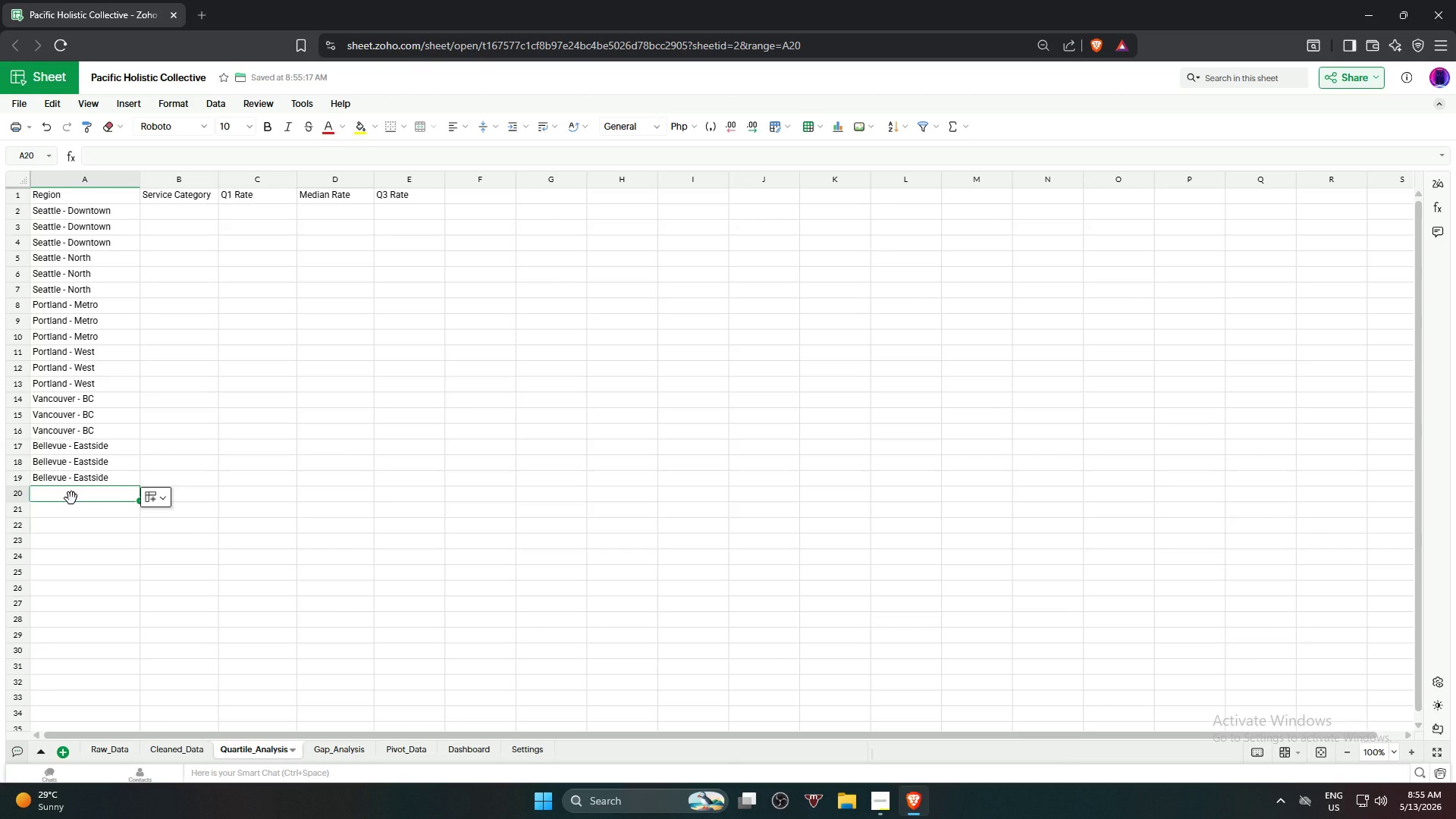 
left_click([174, 752])
 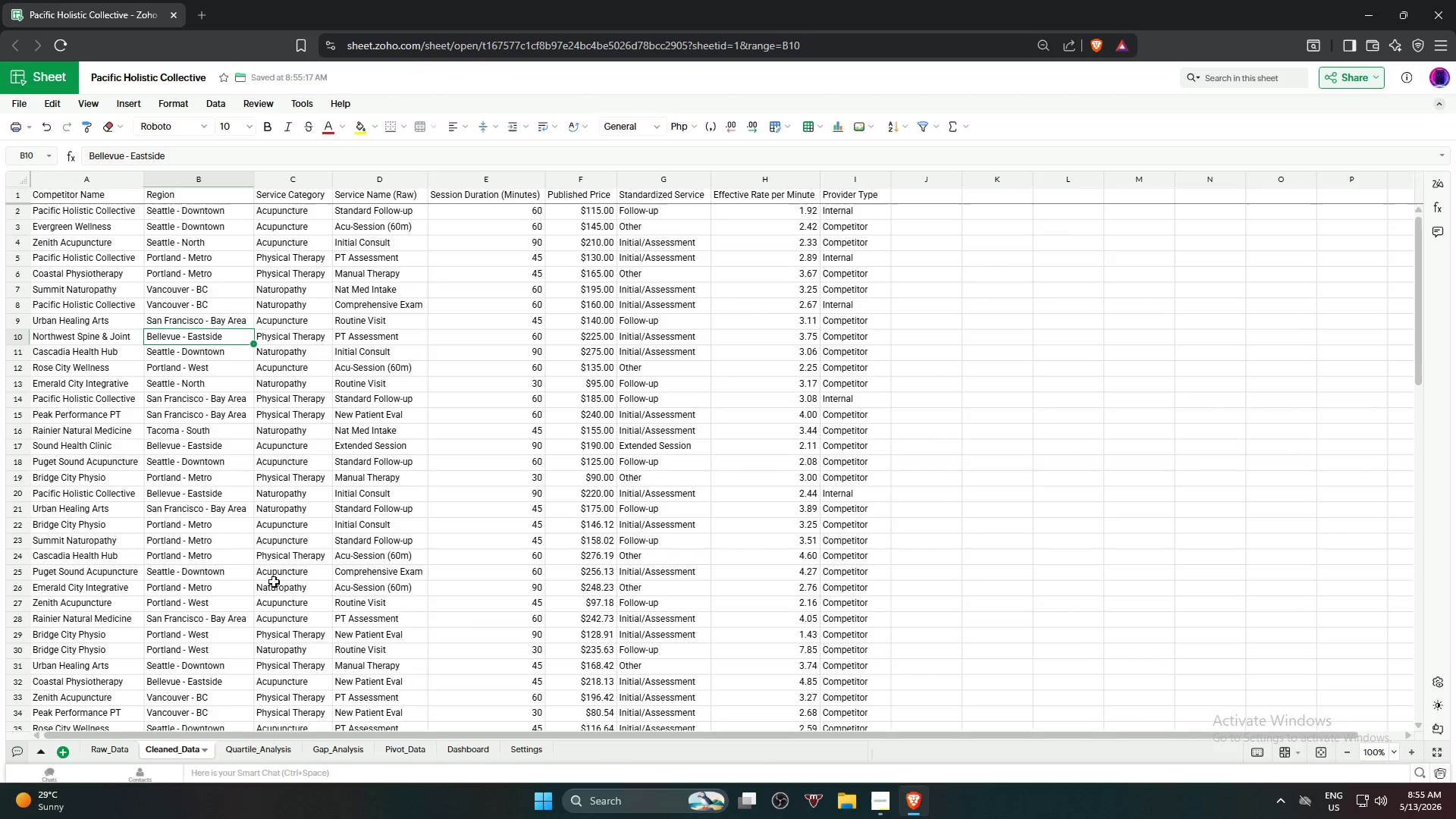 
wait(8.22)
 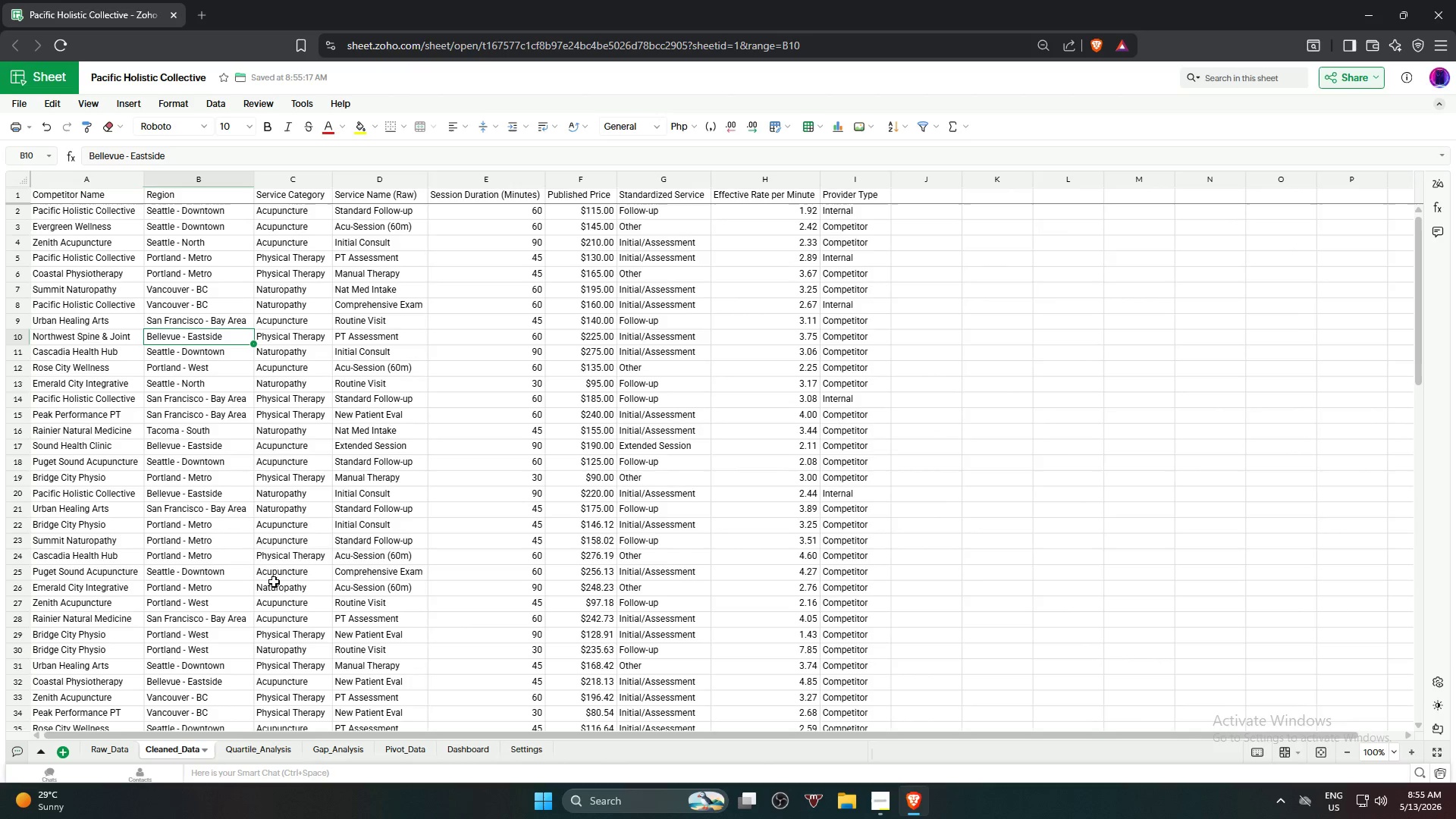 
left_click([207, 401])
 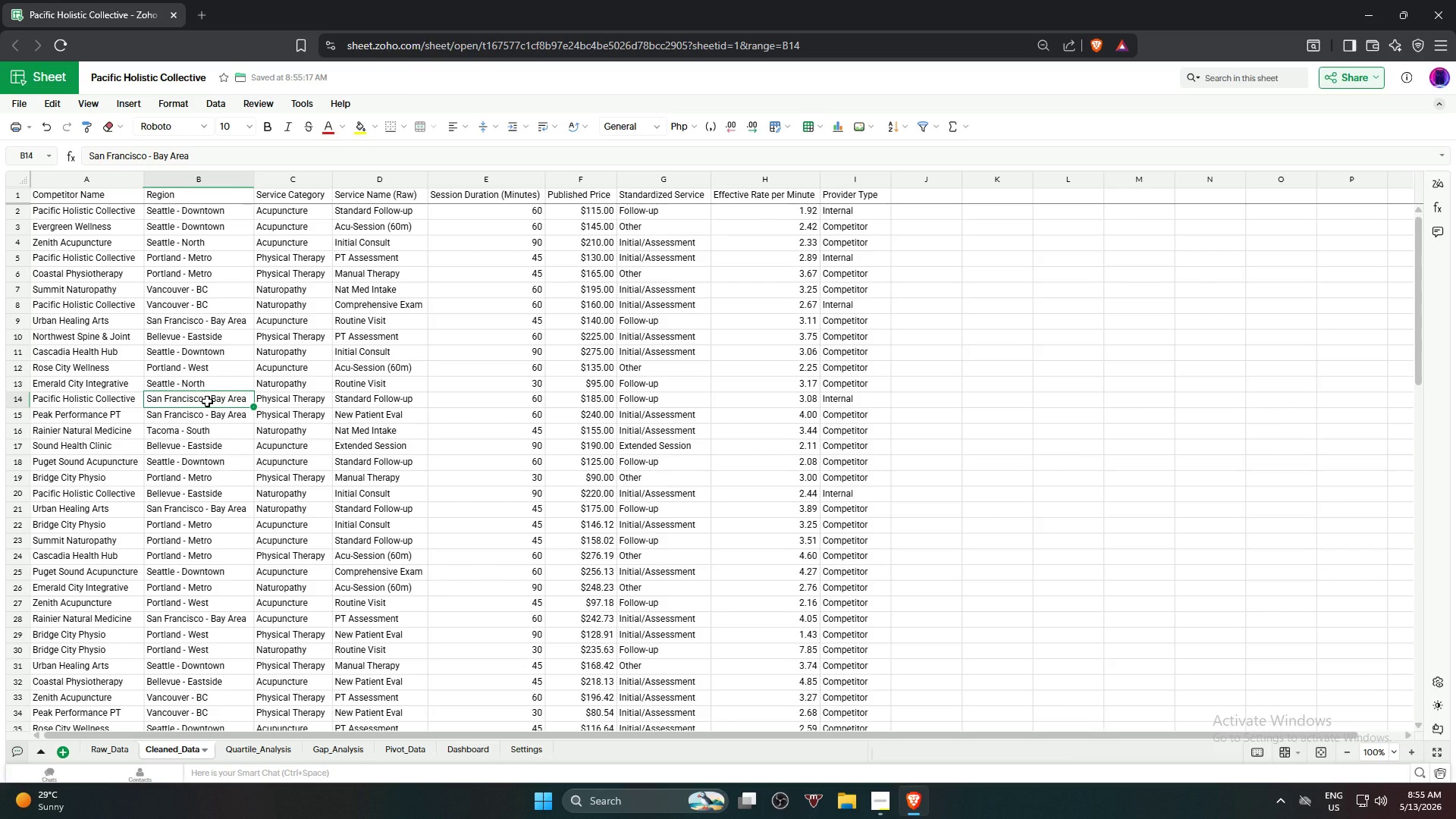 
key(Control+C)
 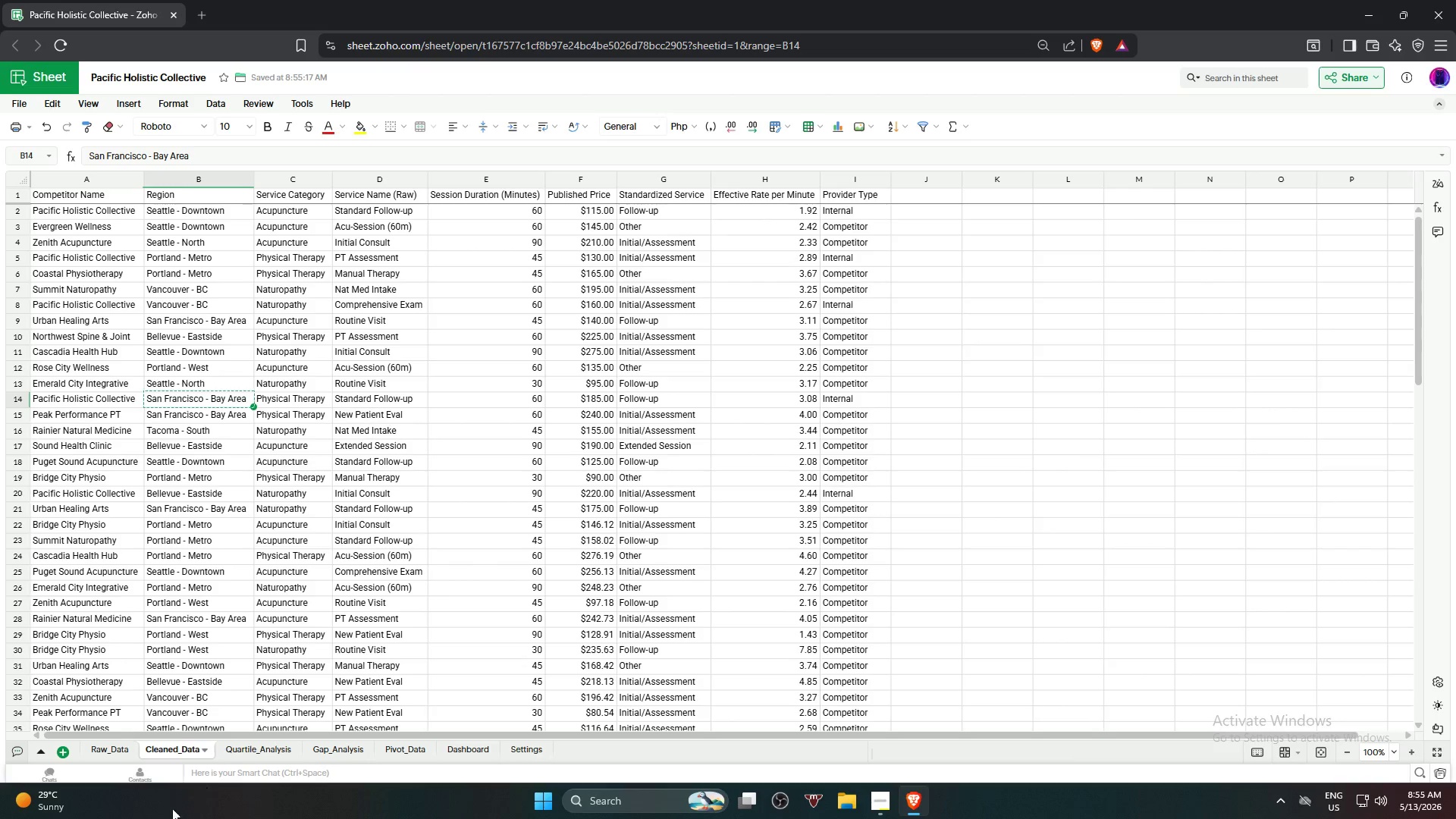 
left_click([240, 752])
 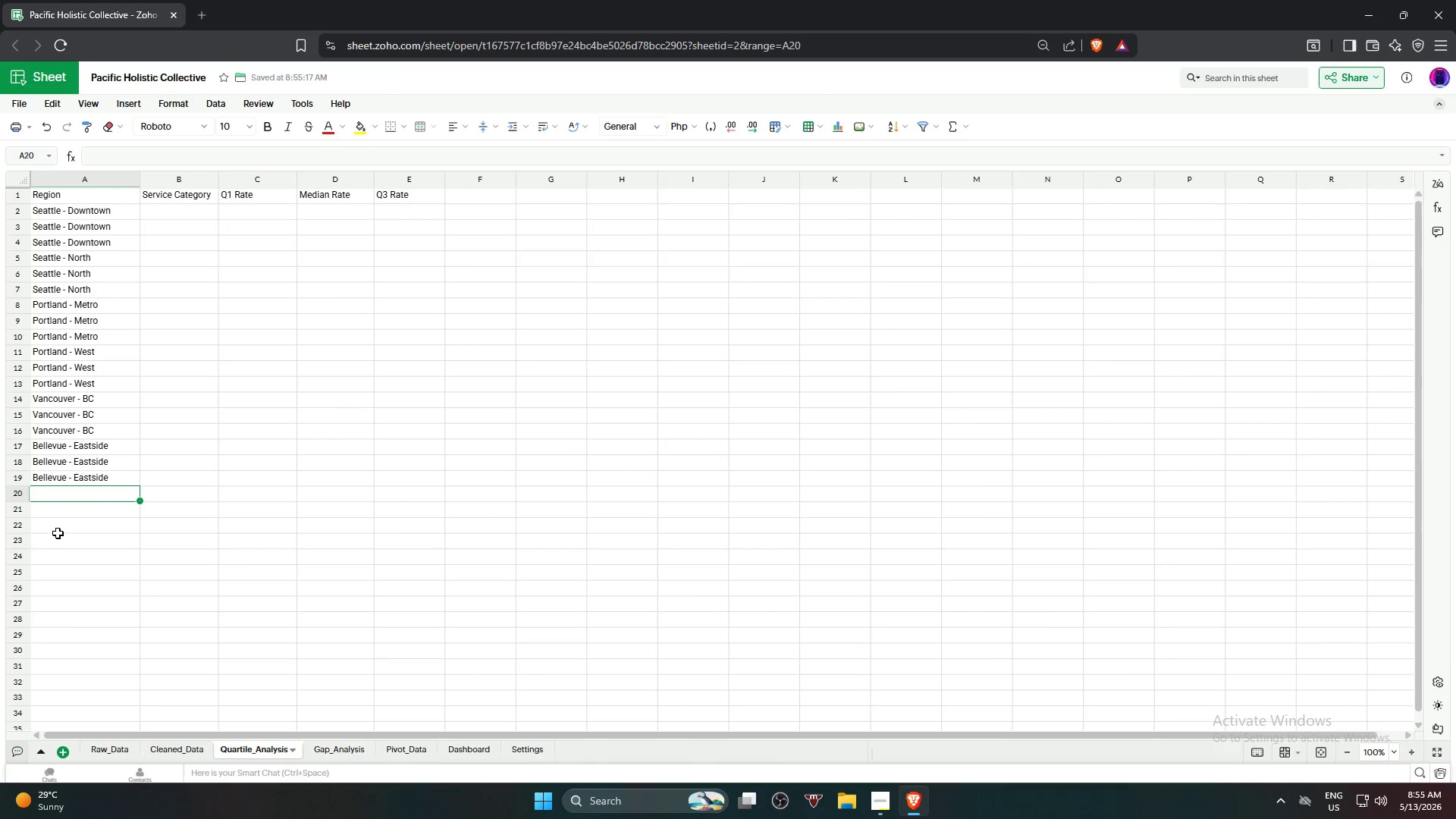 
key(Control+V)
 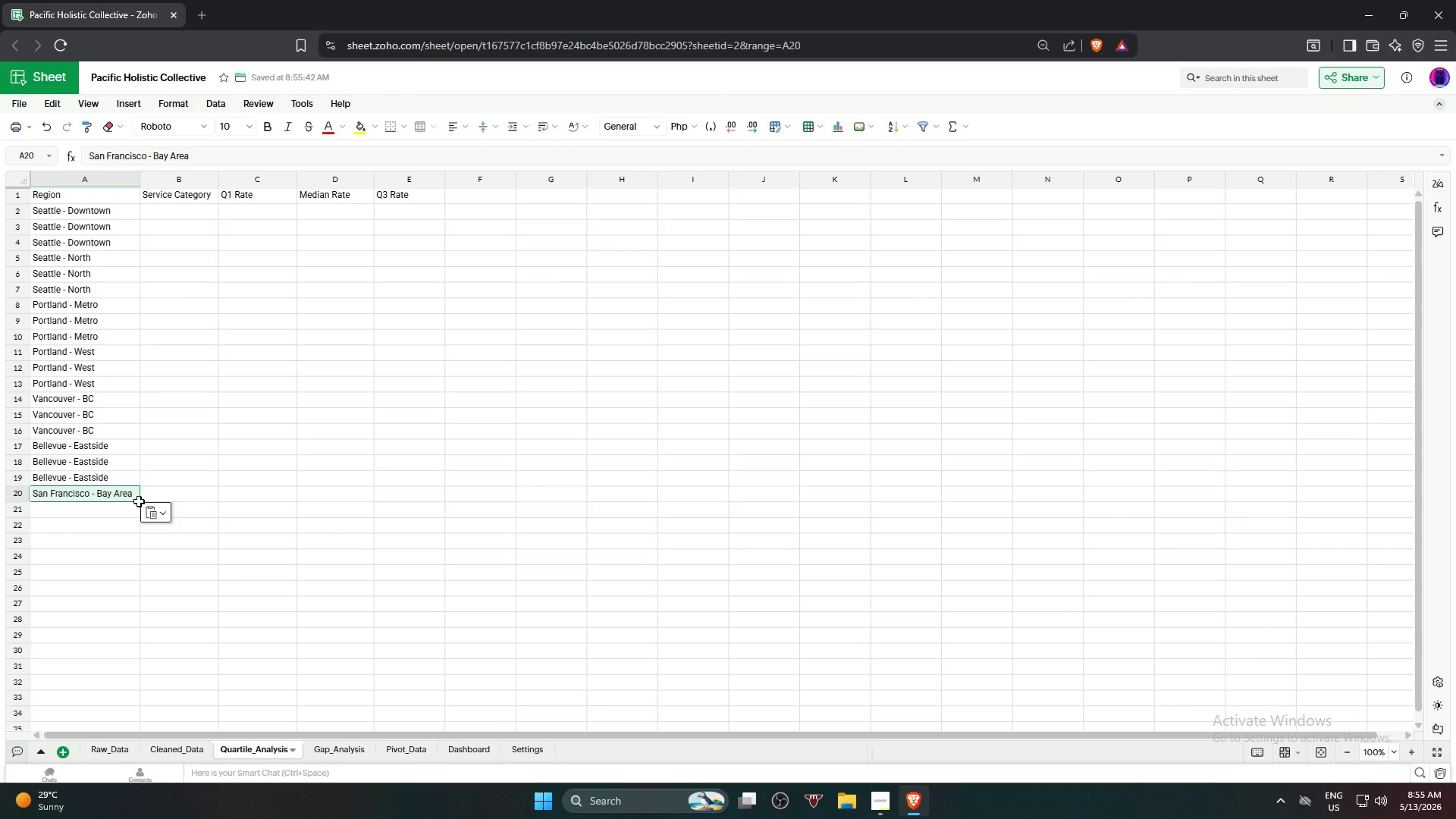 
left_click_drag(start_coordinate=[136, 500], to_coordinate=[135, 531])
 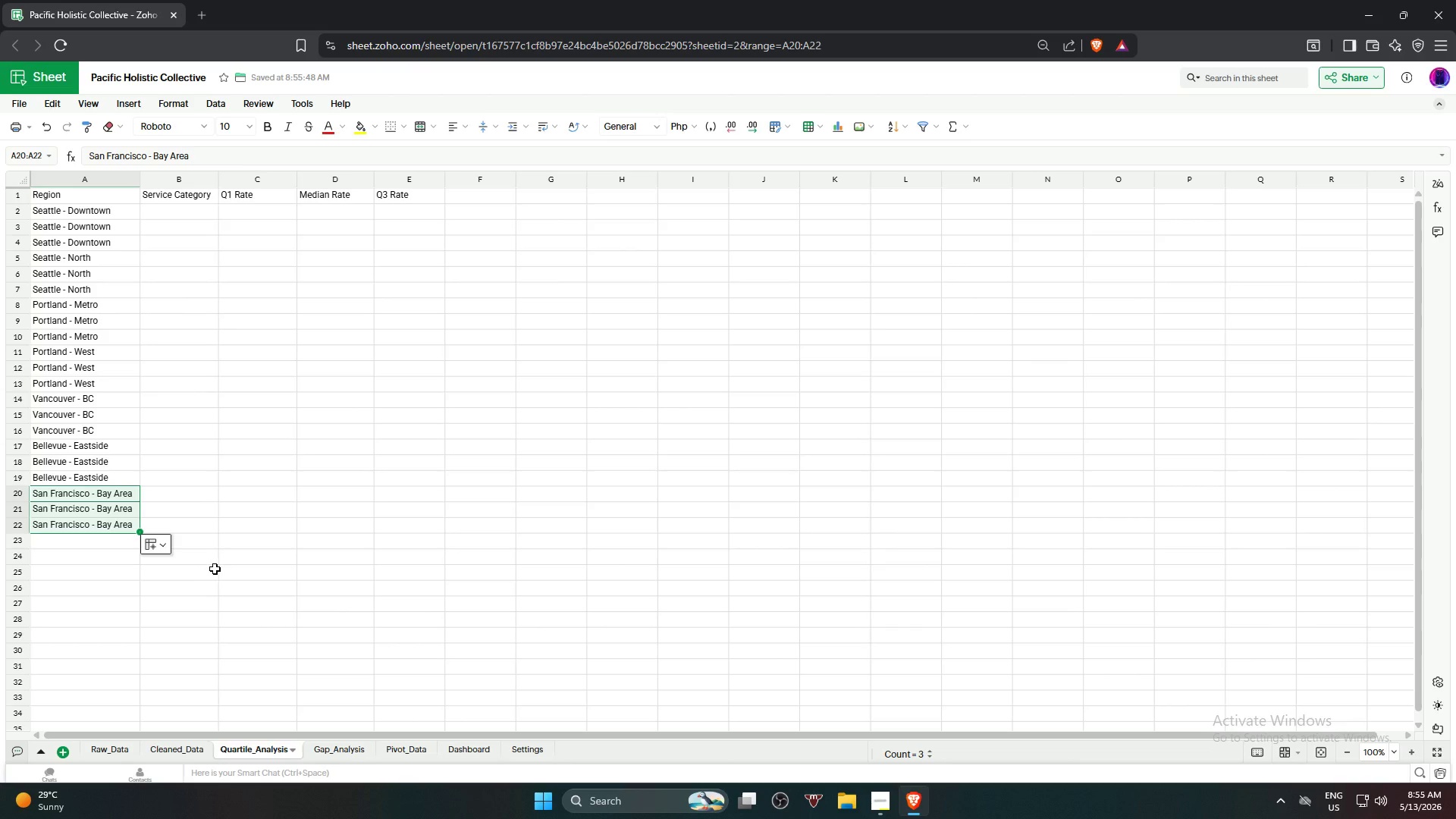 
left_click([215, 569])
 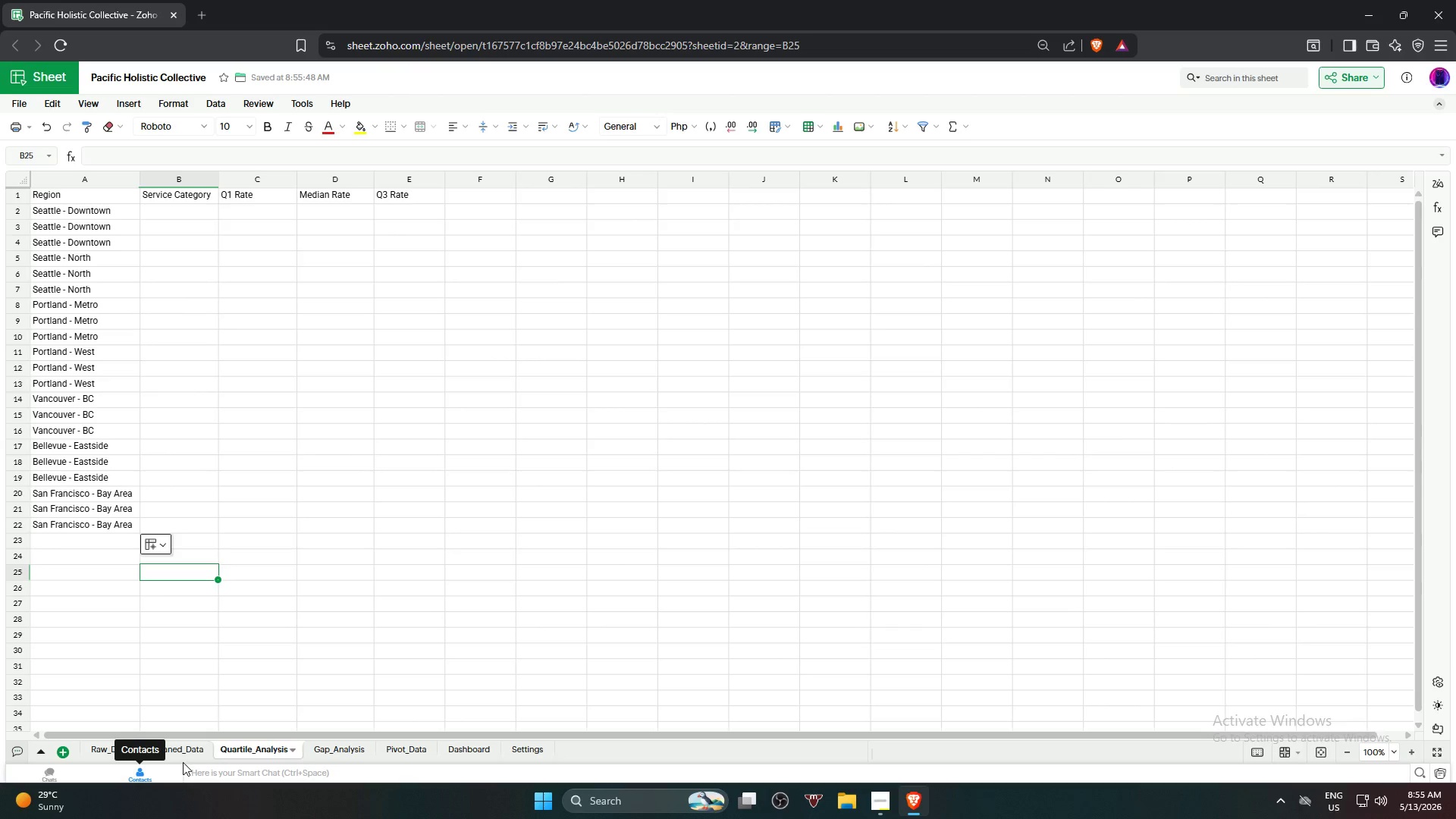 
left_click([184, 752])
 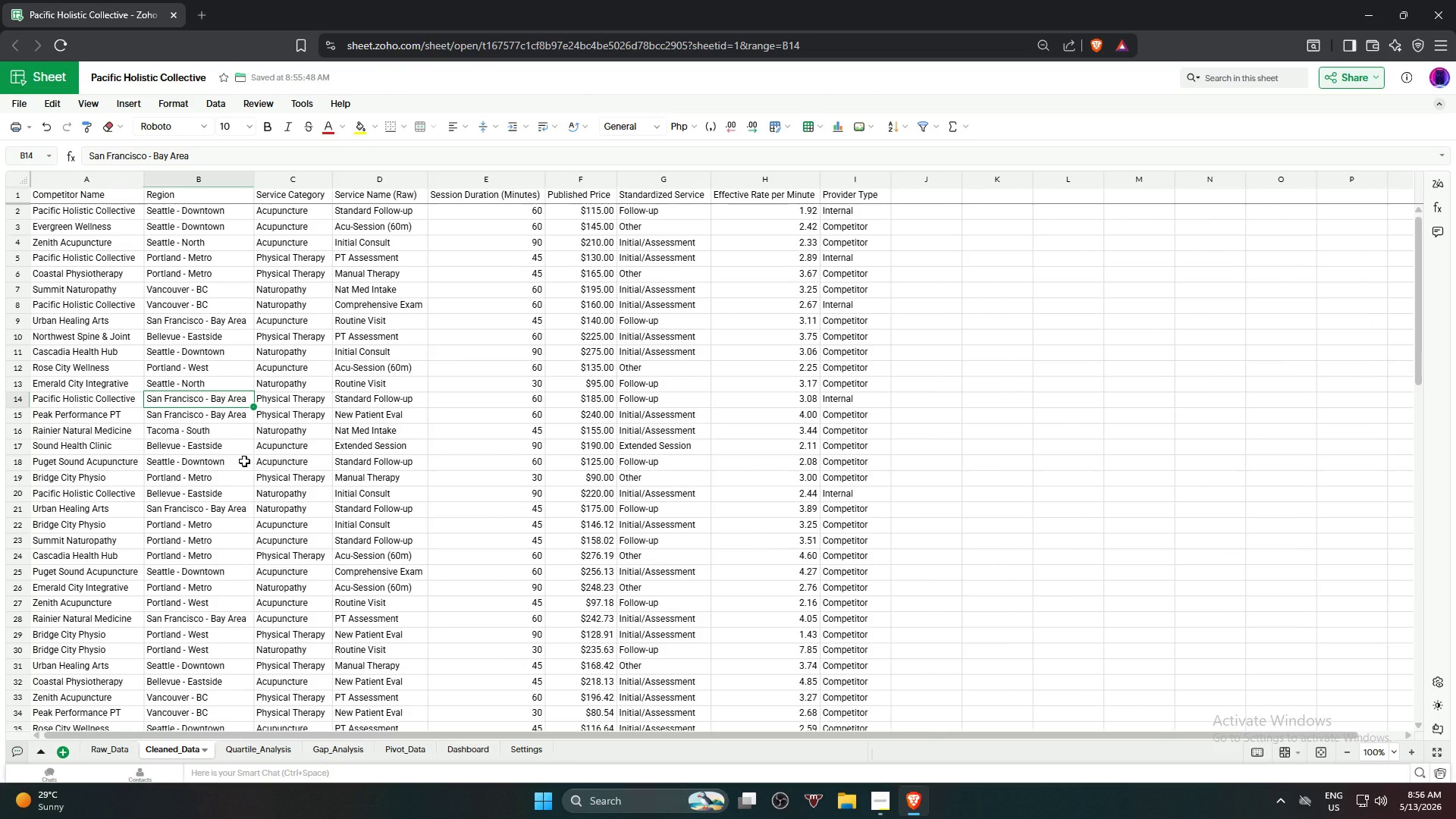 
wait(22.52)
 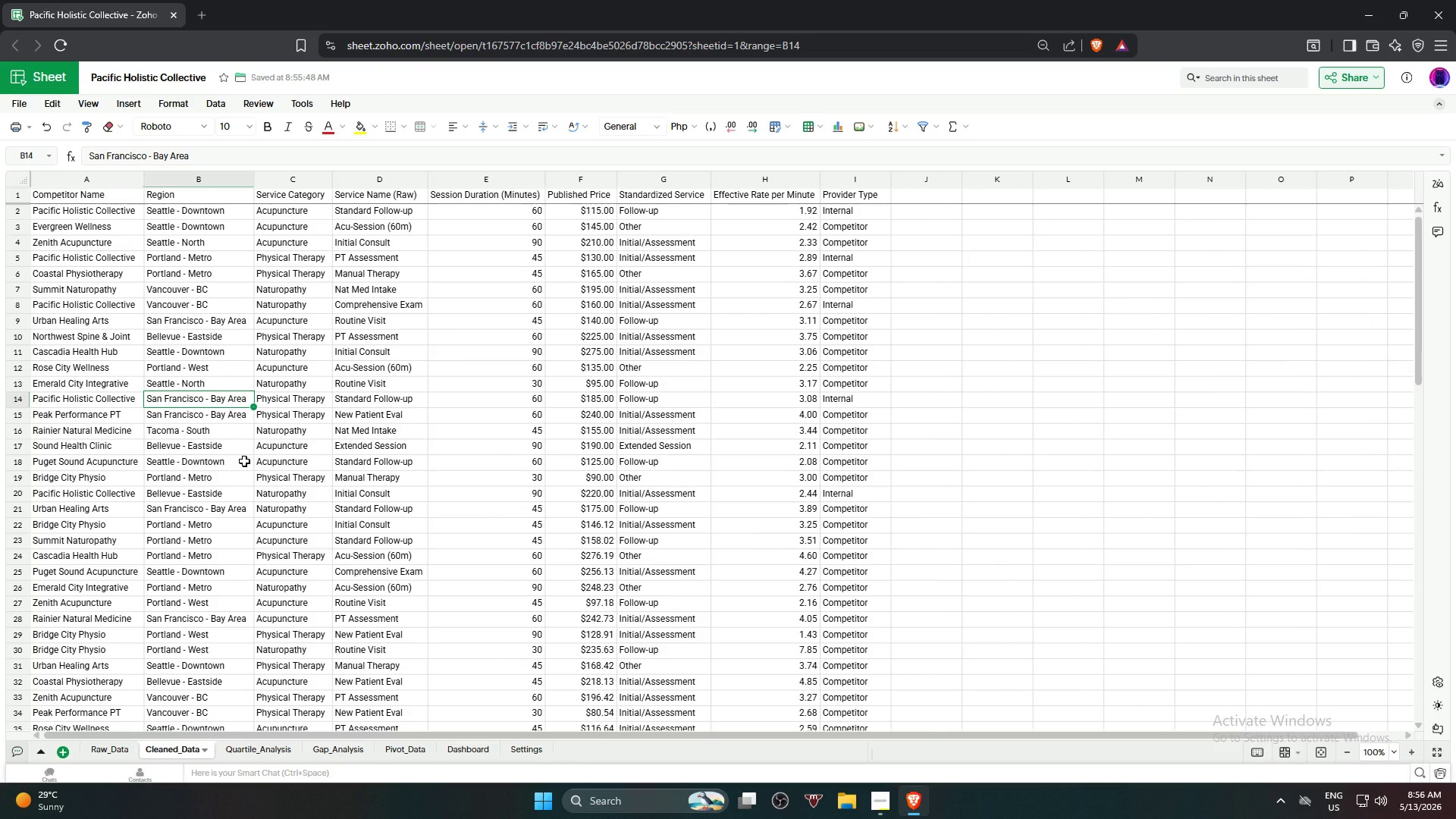 
left_click([183, 431])
 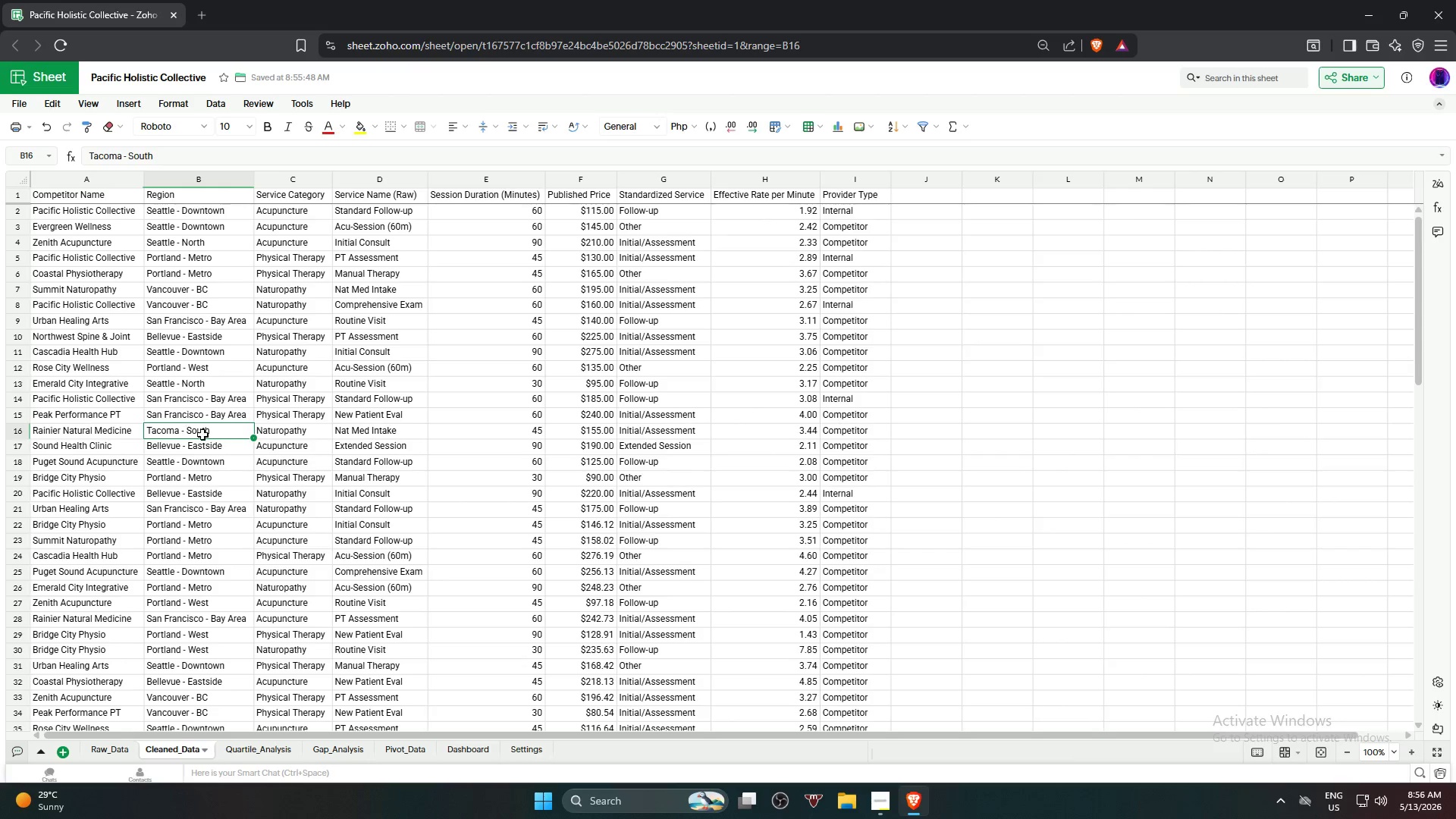 
key(Control+C)
 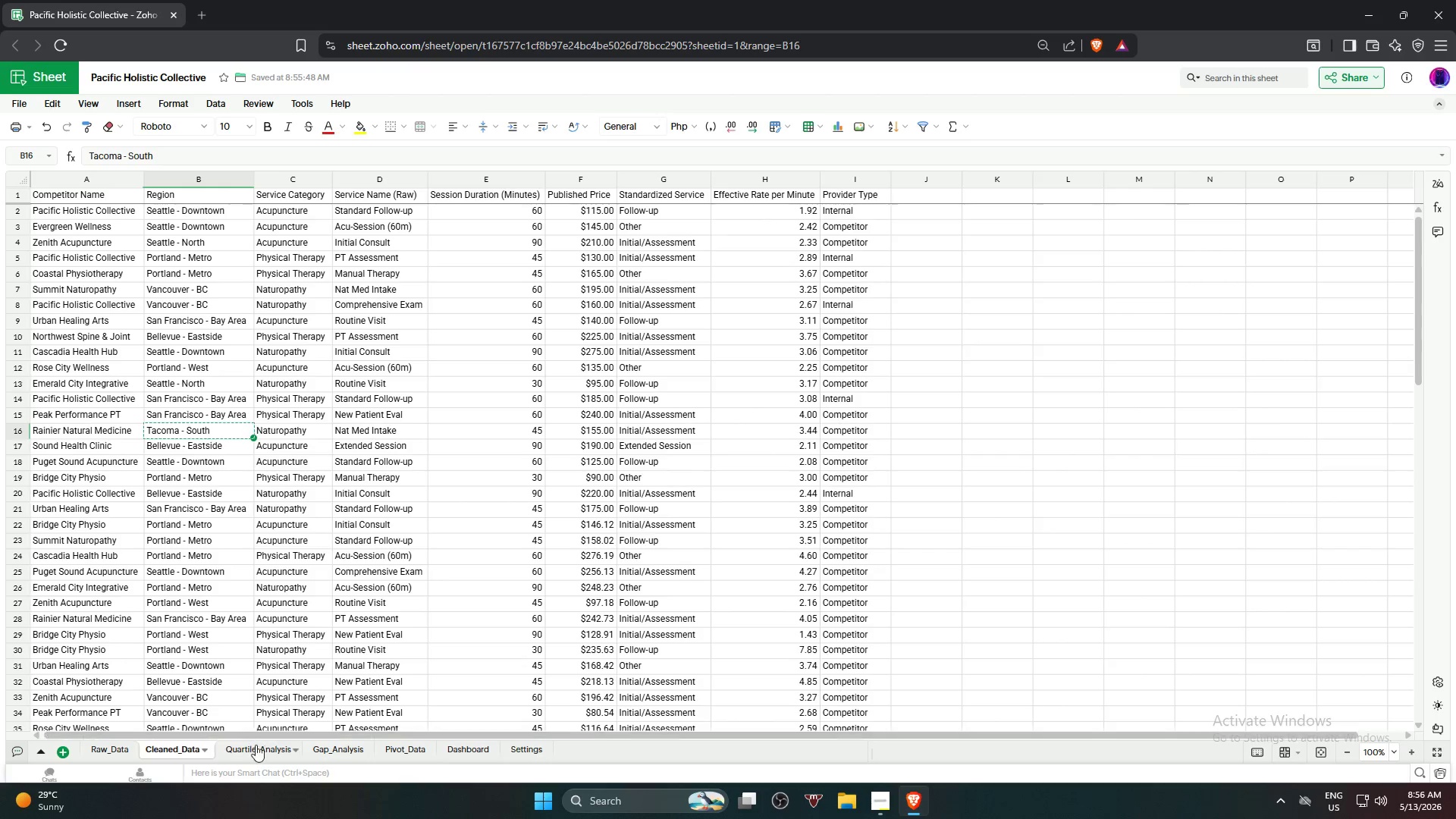 
left_click([256, 749])
 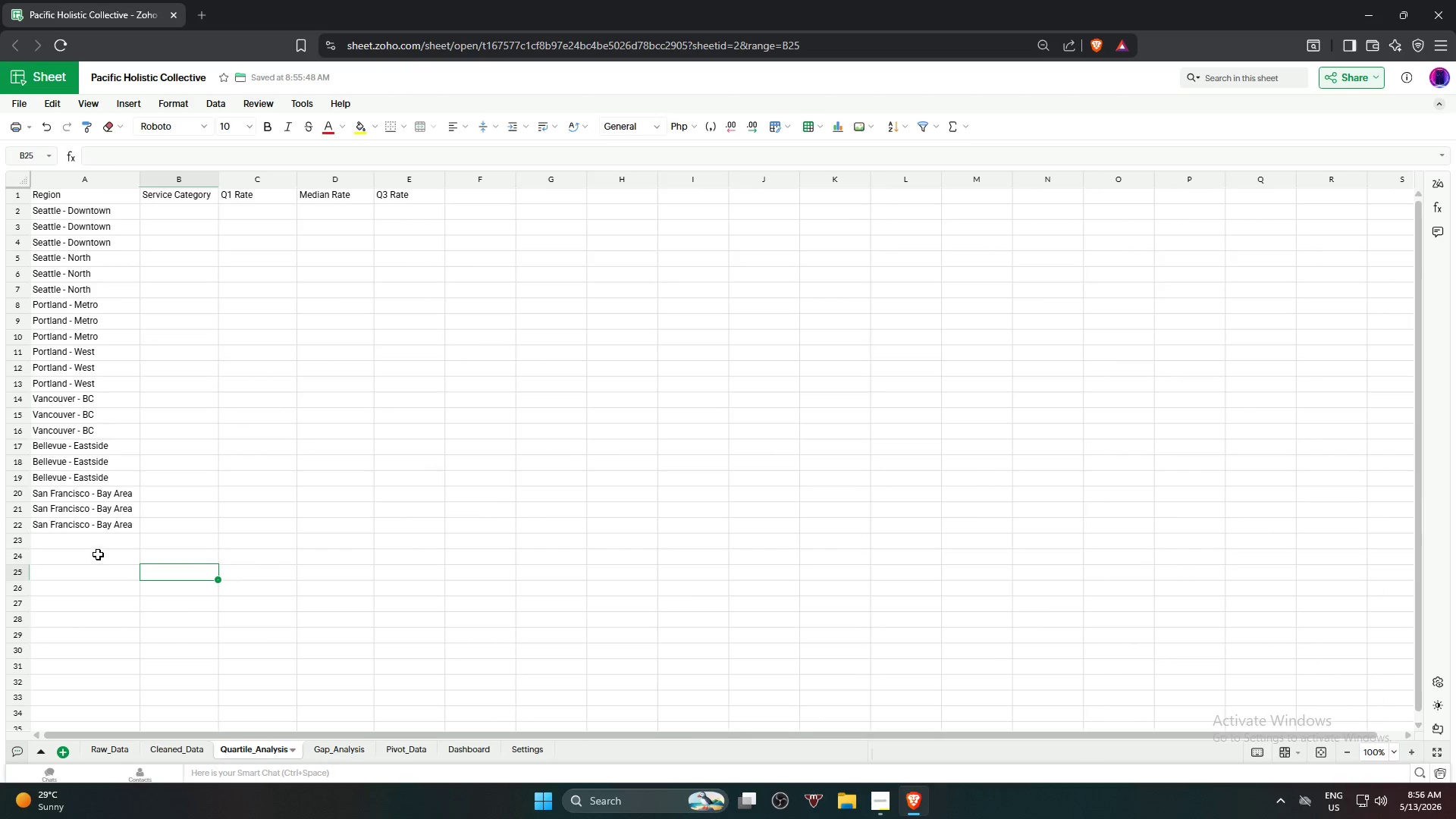 
left_click([96, 549])
 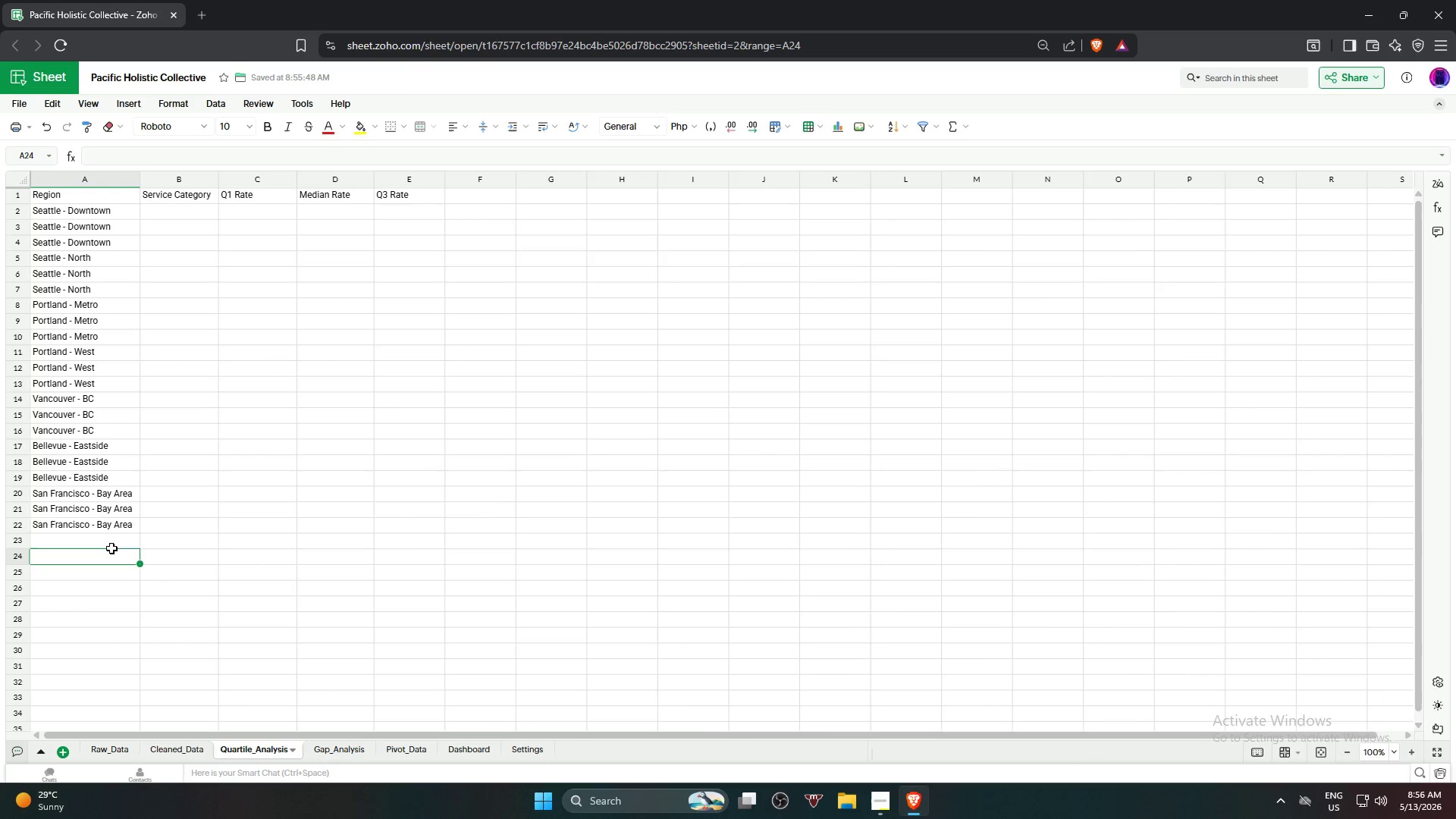 
hold_key(key=ControlLeft, duration=0.38)
 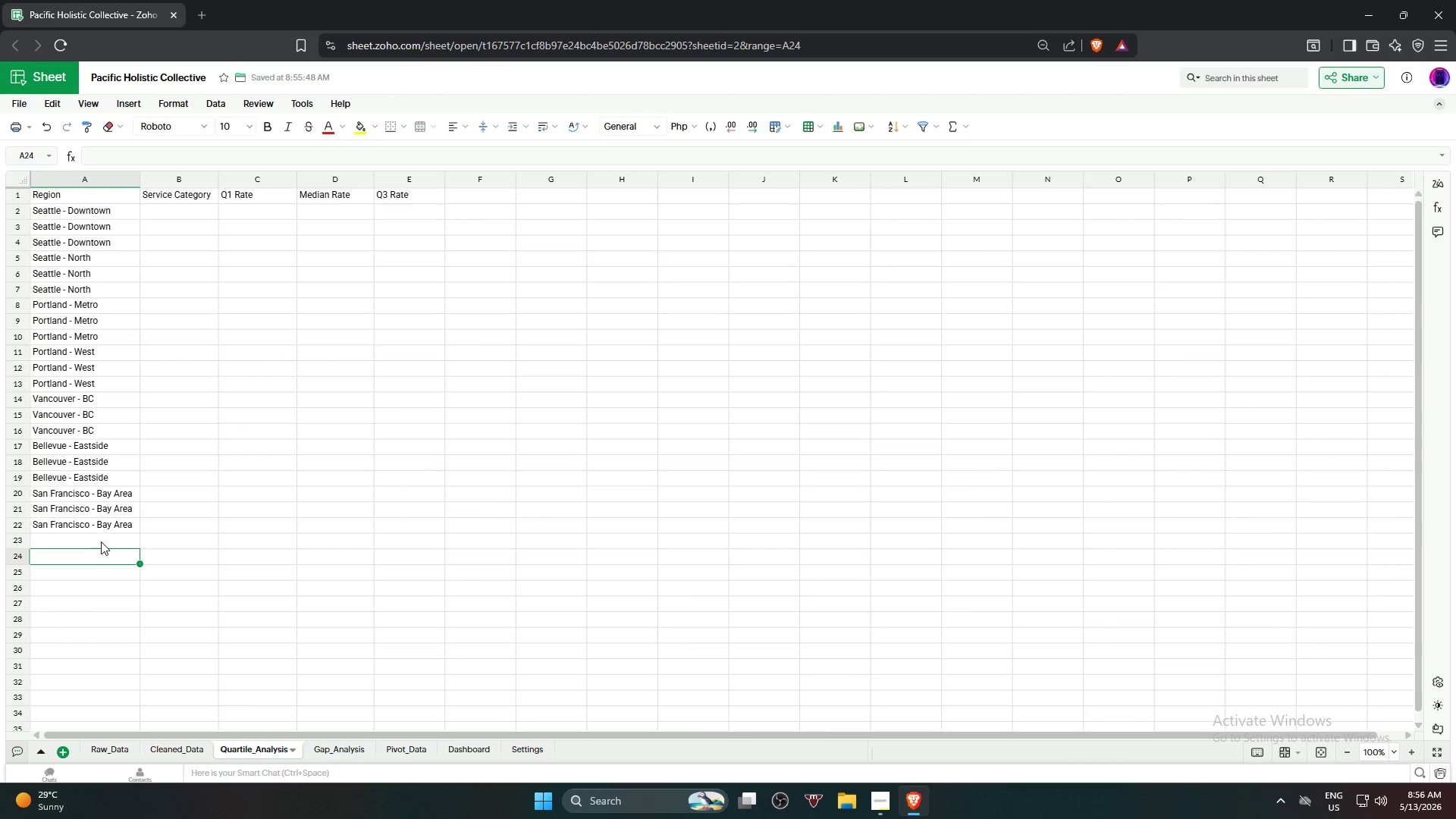 
left_click([101, 541])
 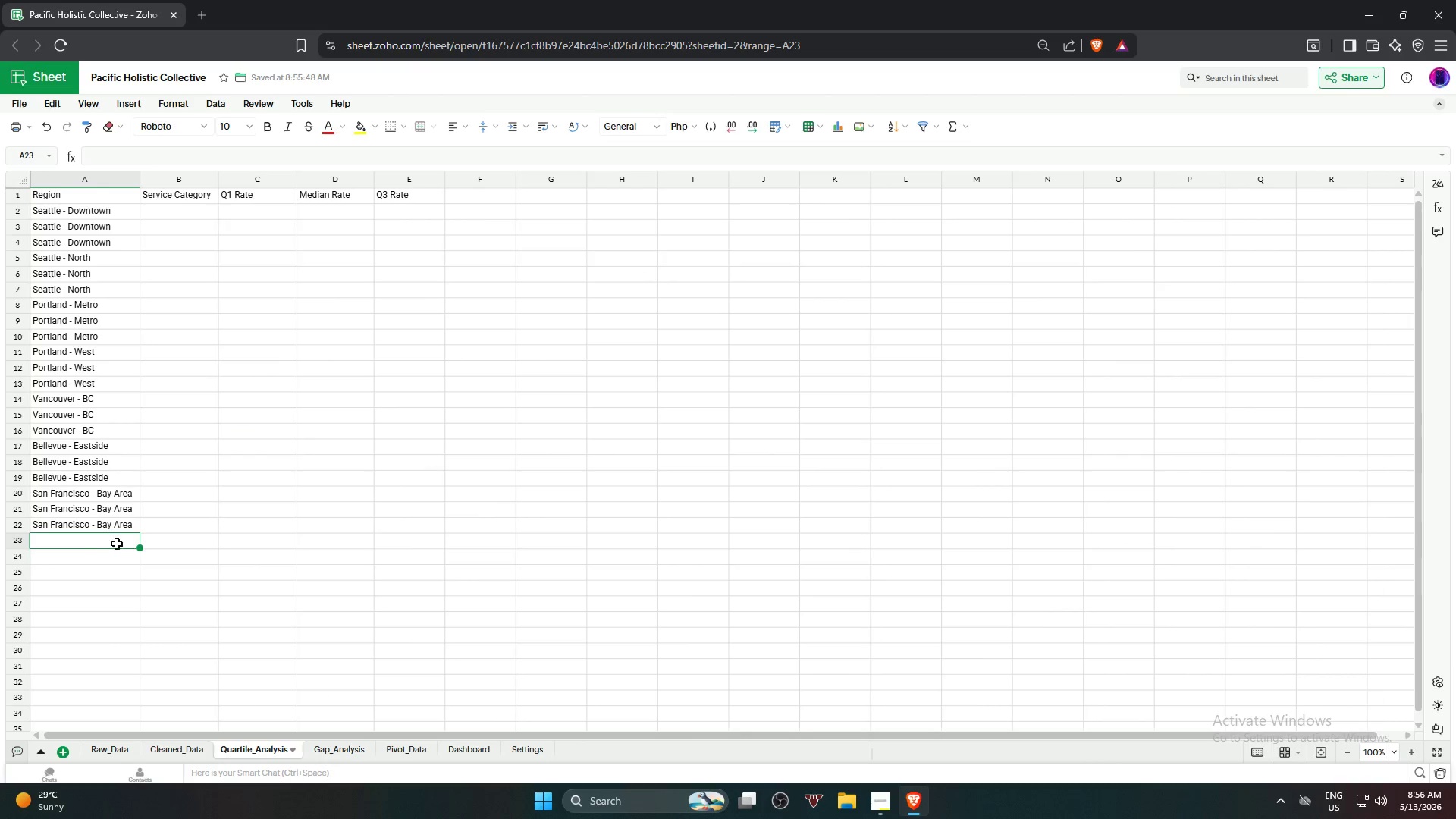 
key(Control+V)
 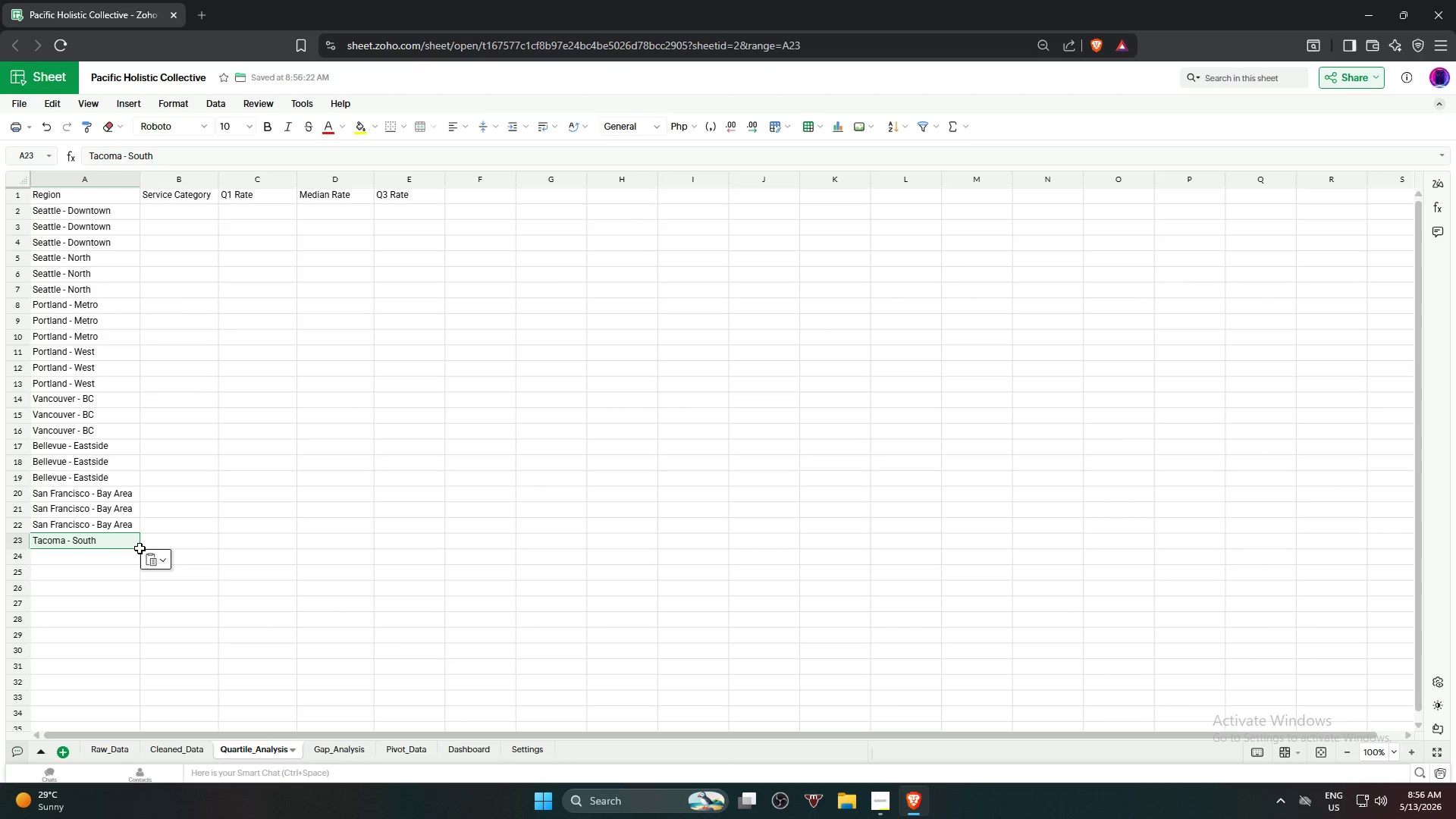 
wait(7.11)
 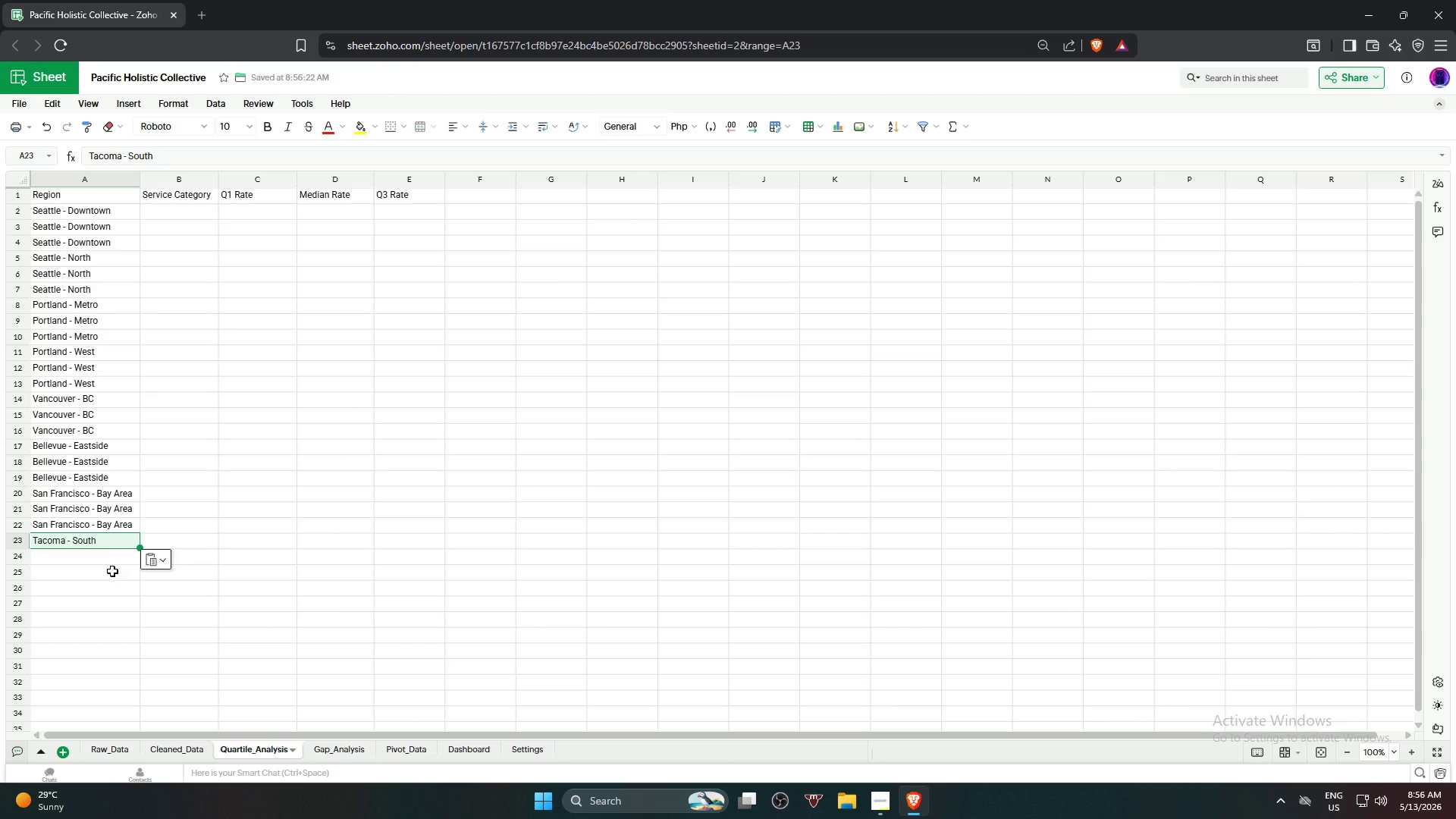 
left_click_drag(start_coordinate=[140, 548], to_coordinate=[136, 575])
 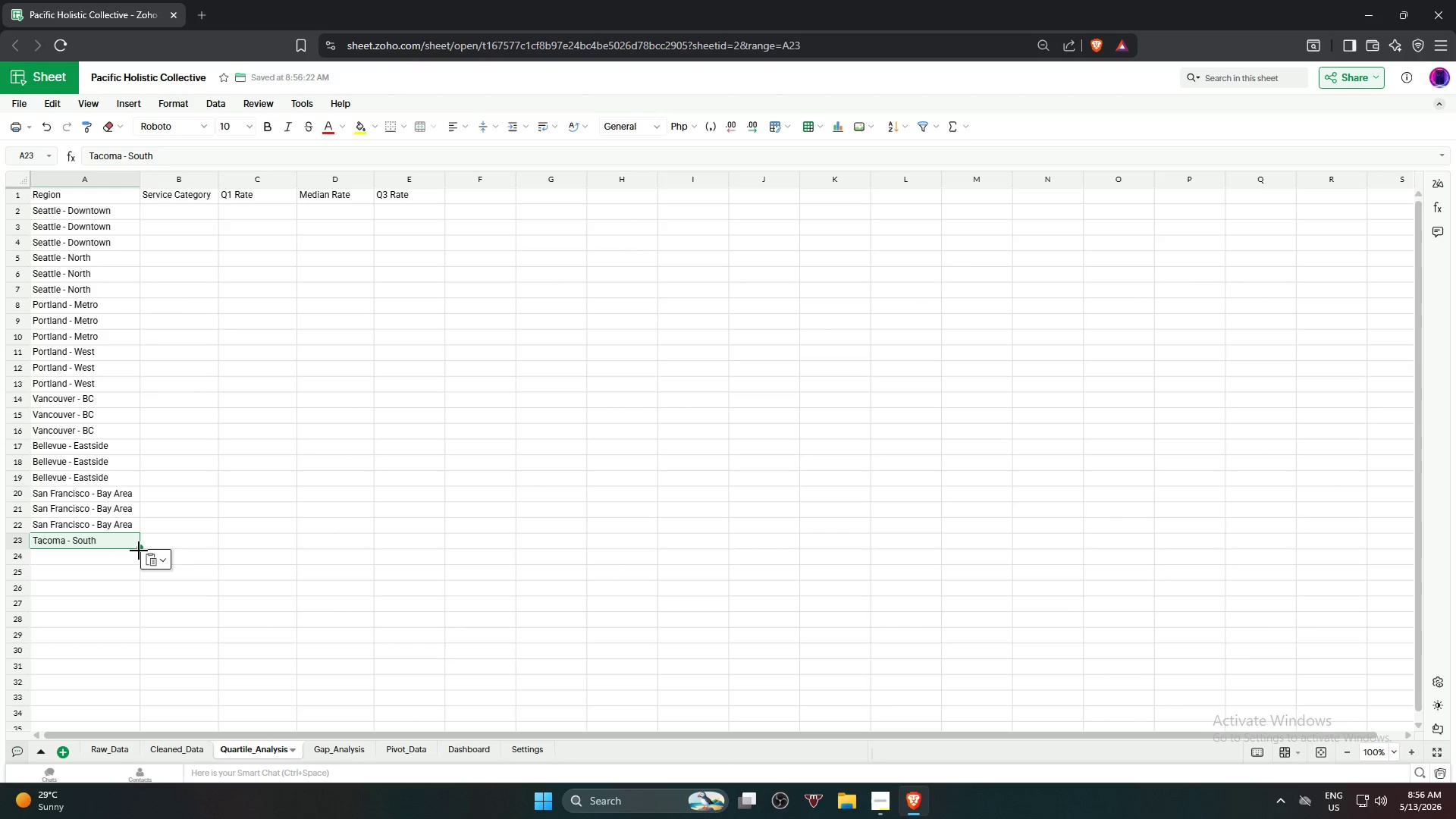 
left_click_drag(start_coordinate=[140, 551], to_coordinate=[136, 576])
 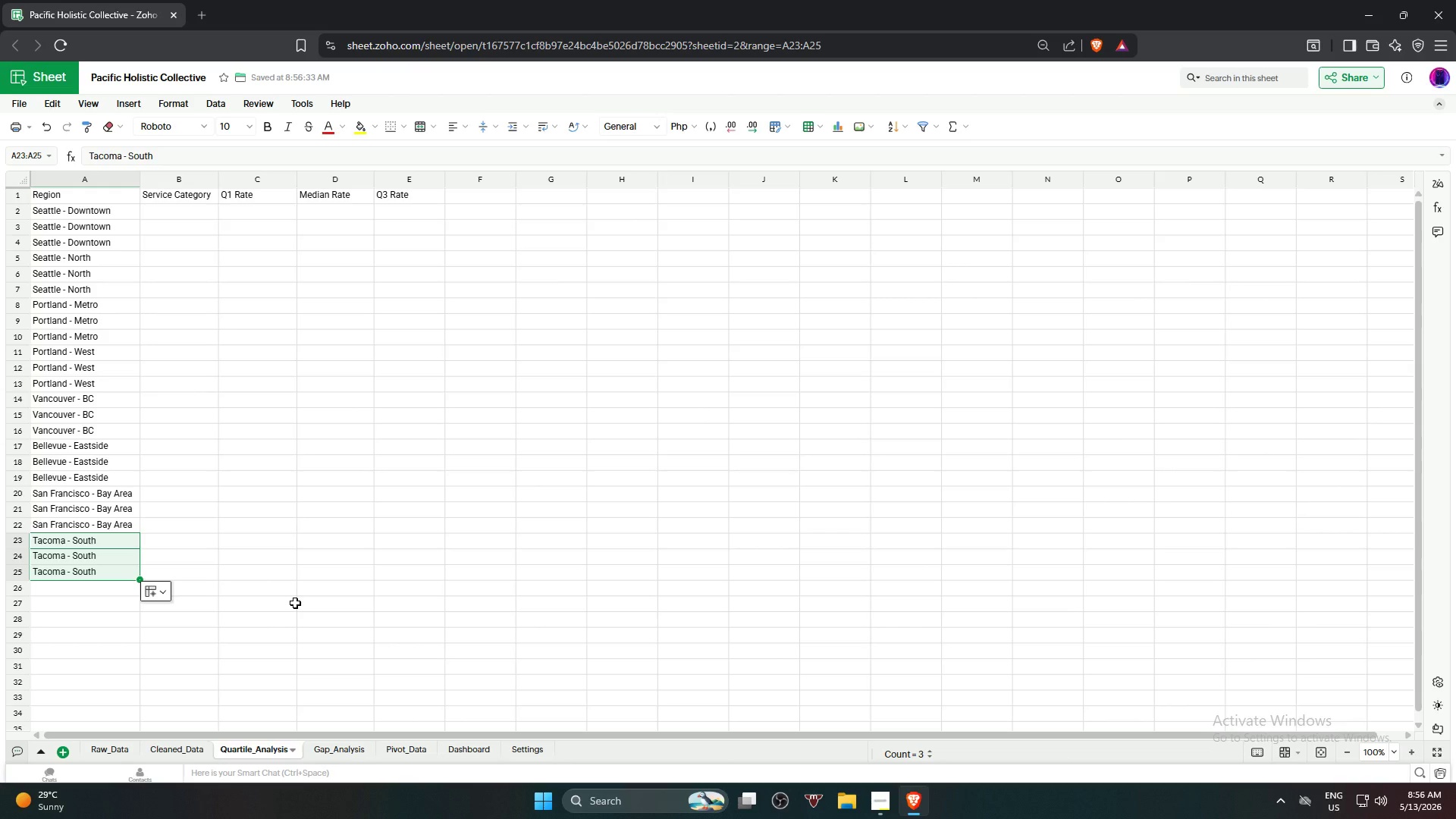 
left_click([295, 603])
 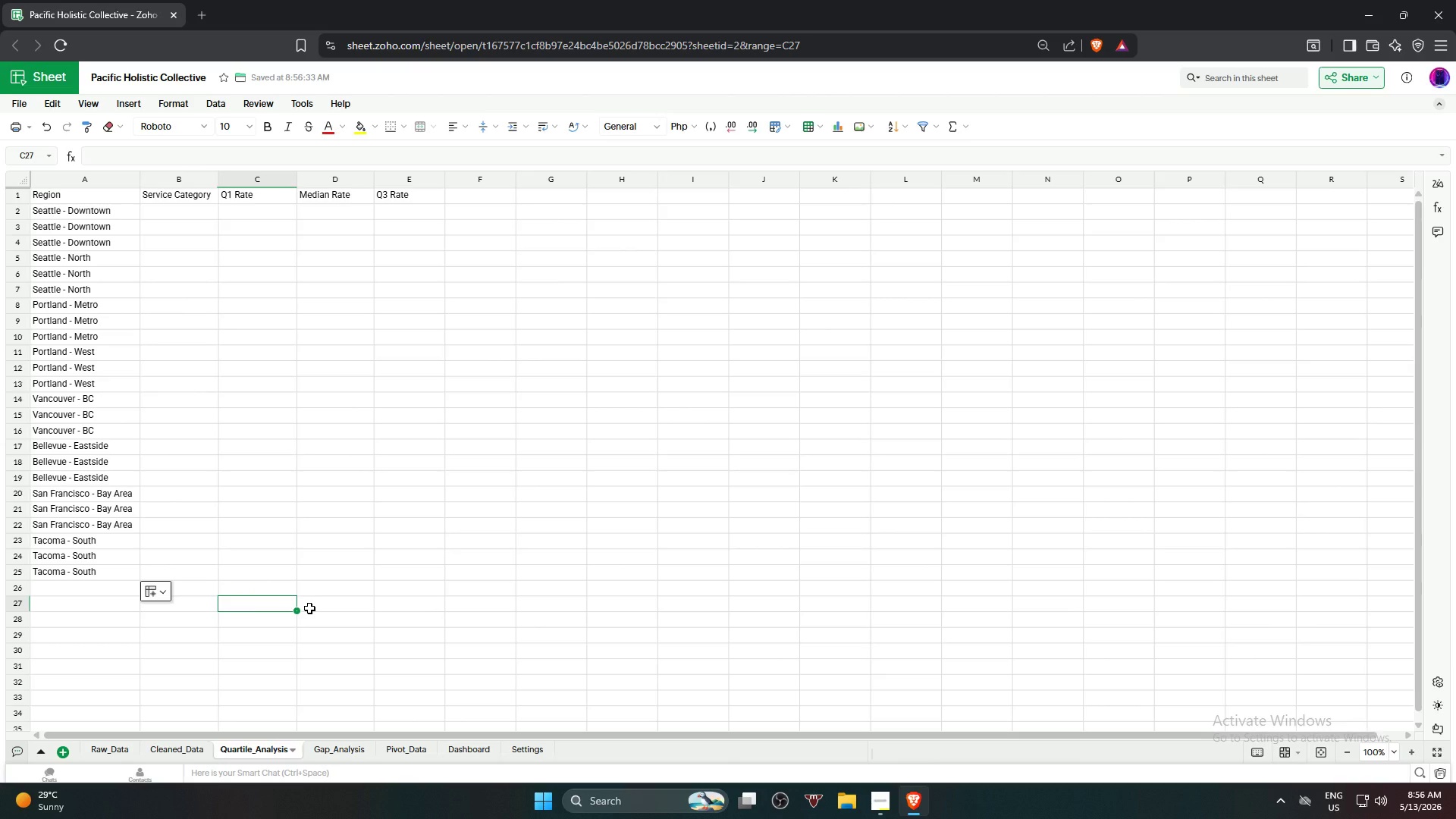 
wait(12.44)
 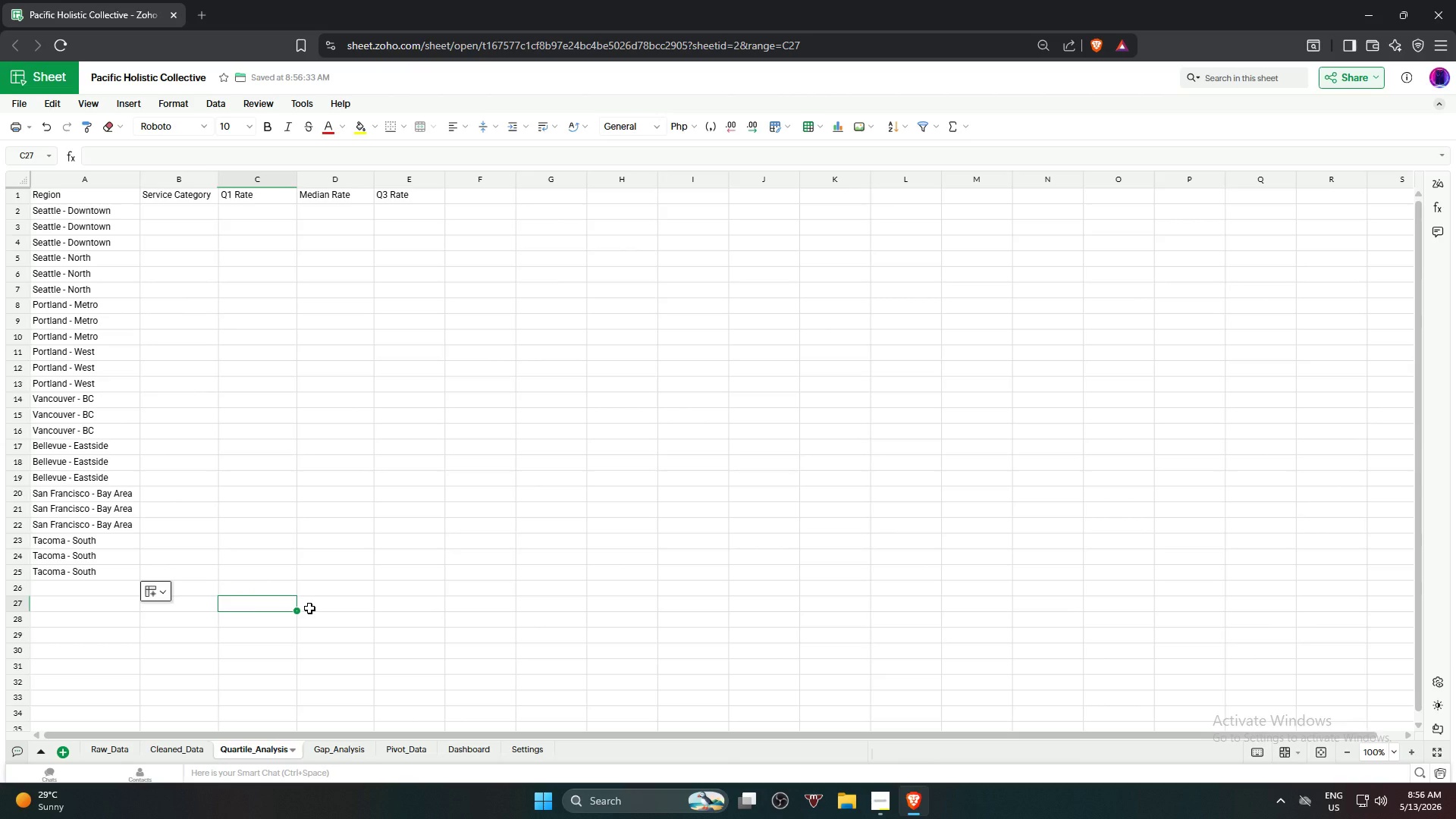 
scroll: coordinate [309, 608], scroll_direction: up, amount: 7.0
 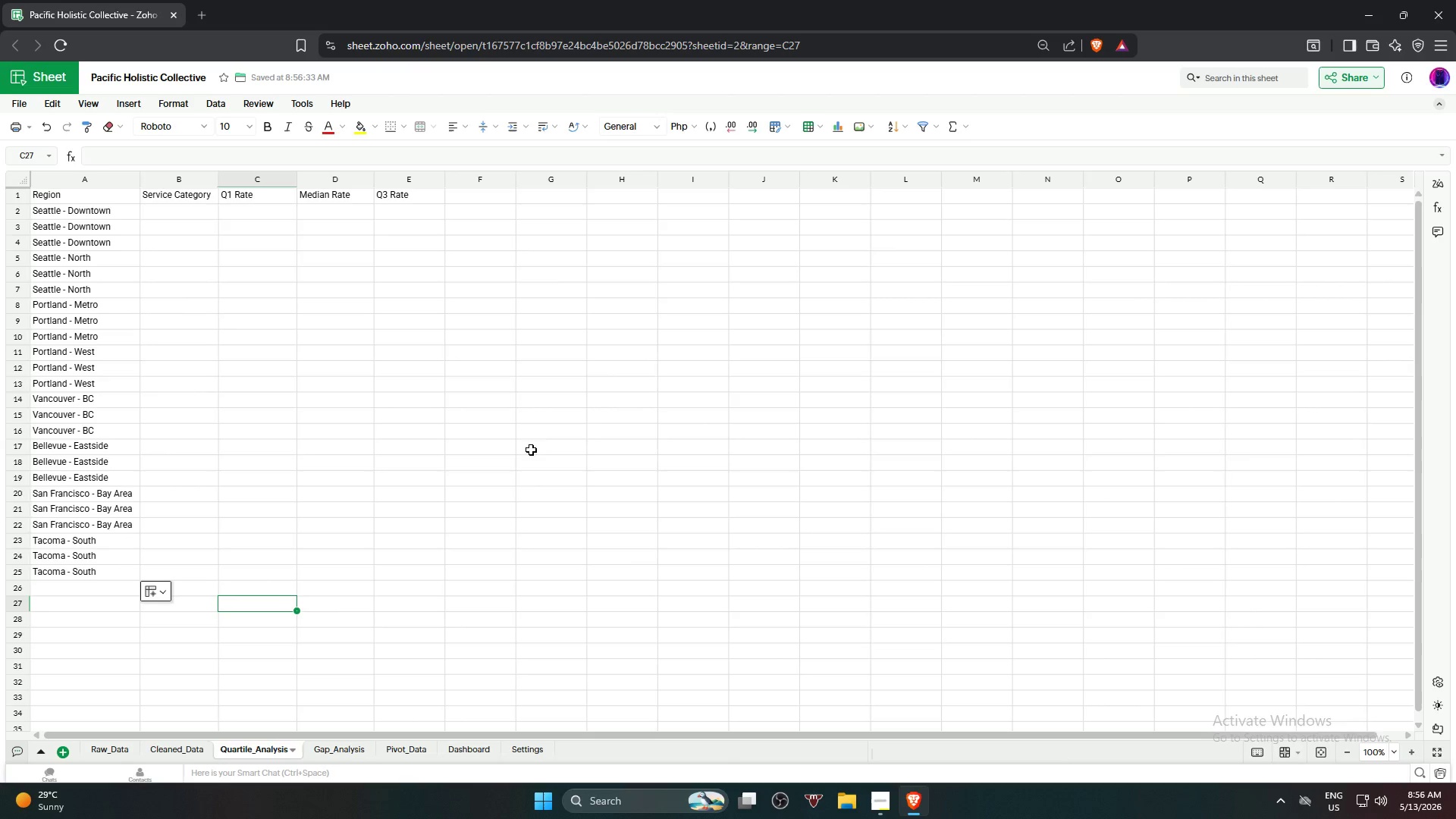 
left_click([542, 415])
 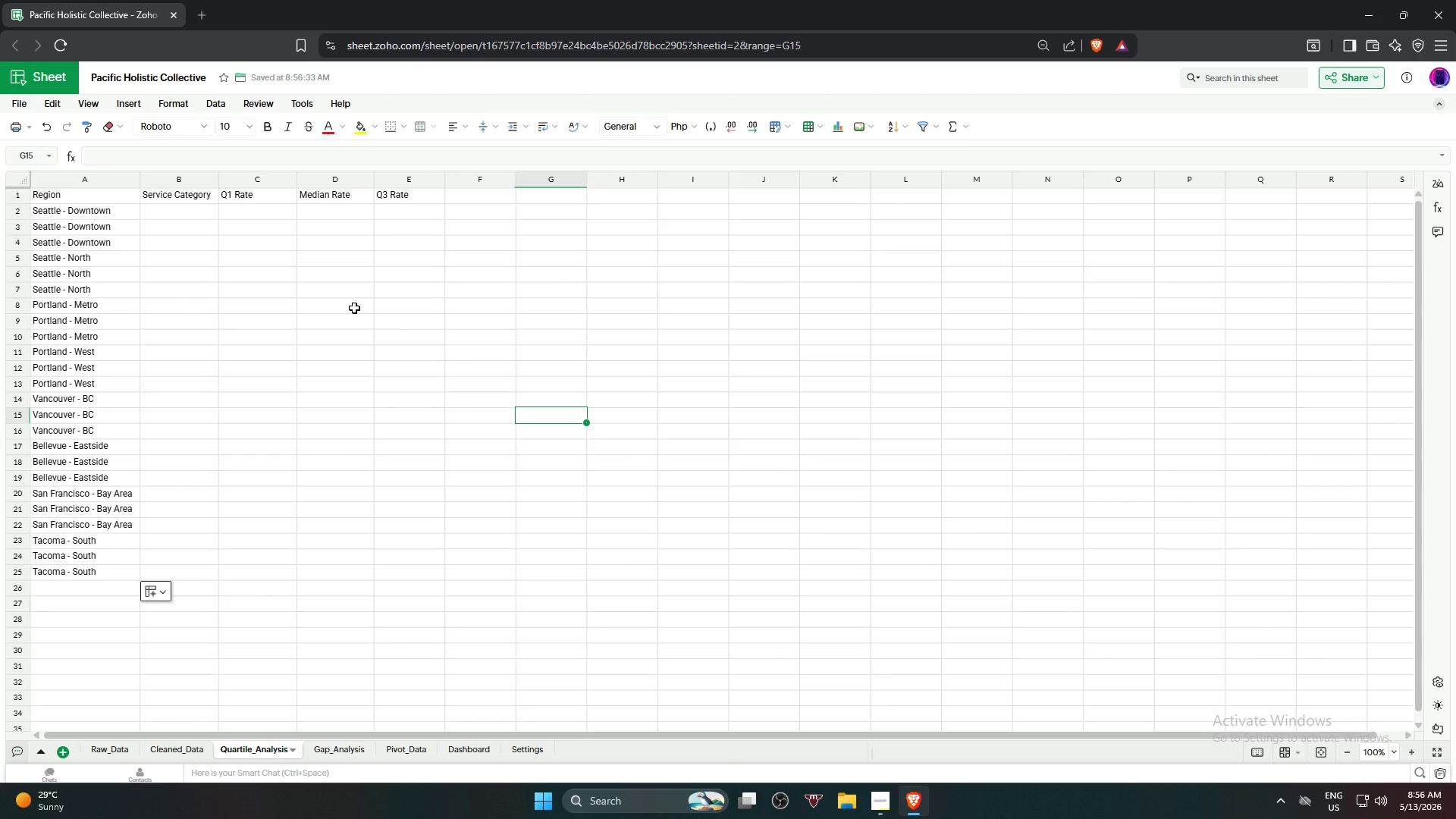 
scroll: coordinate [415, 403], scroll_direction: up, amount: 16.0
 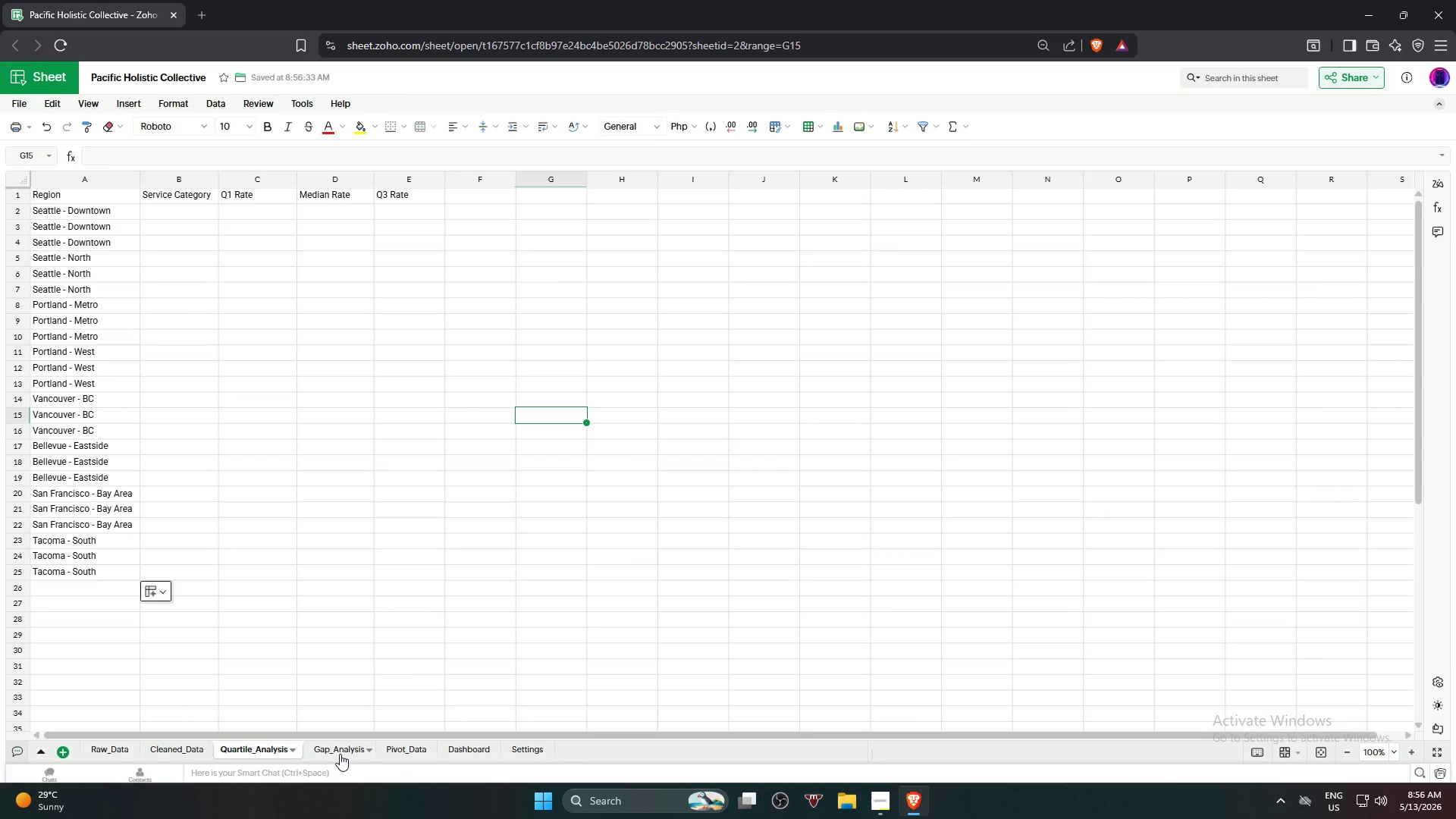 
wait(11.31)
 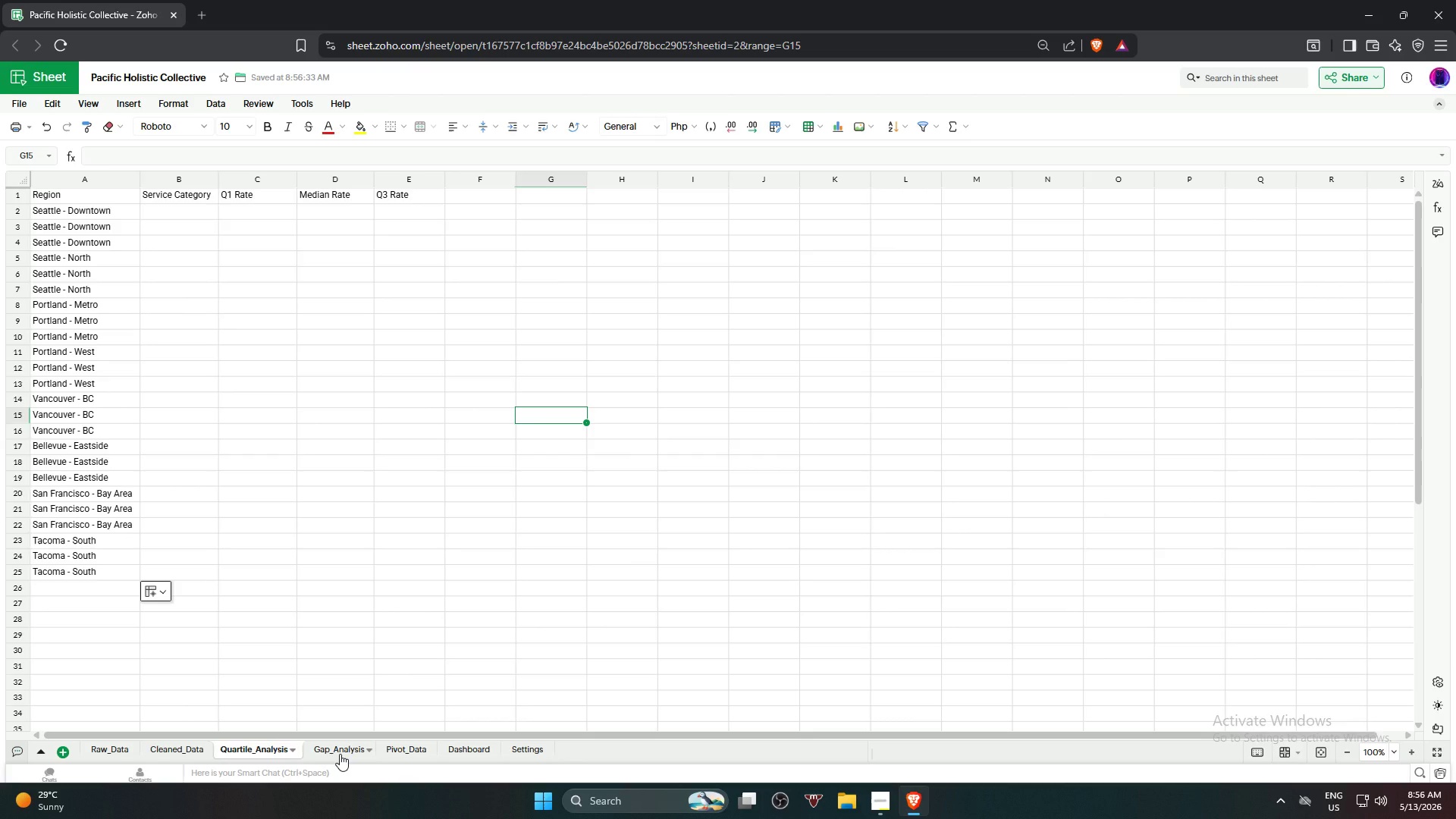 
left_click([178, 752])
 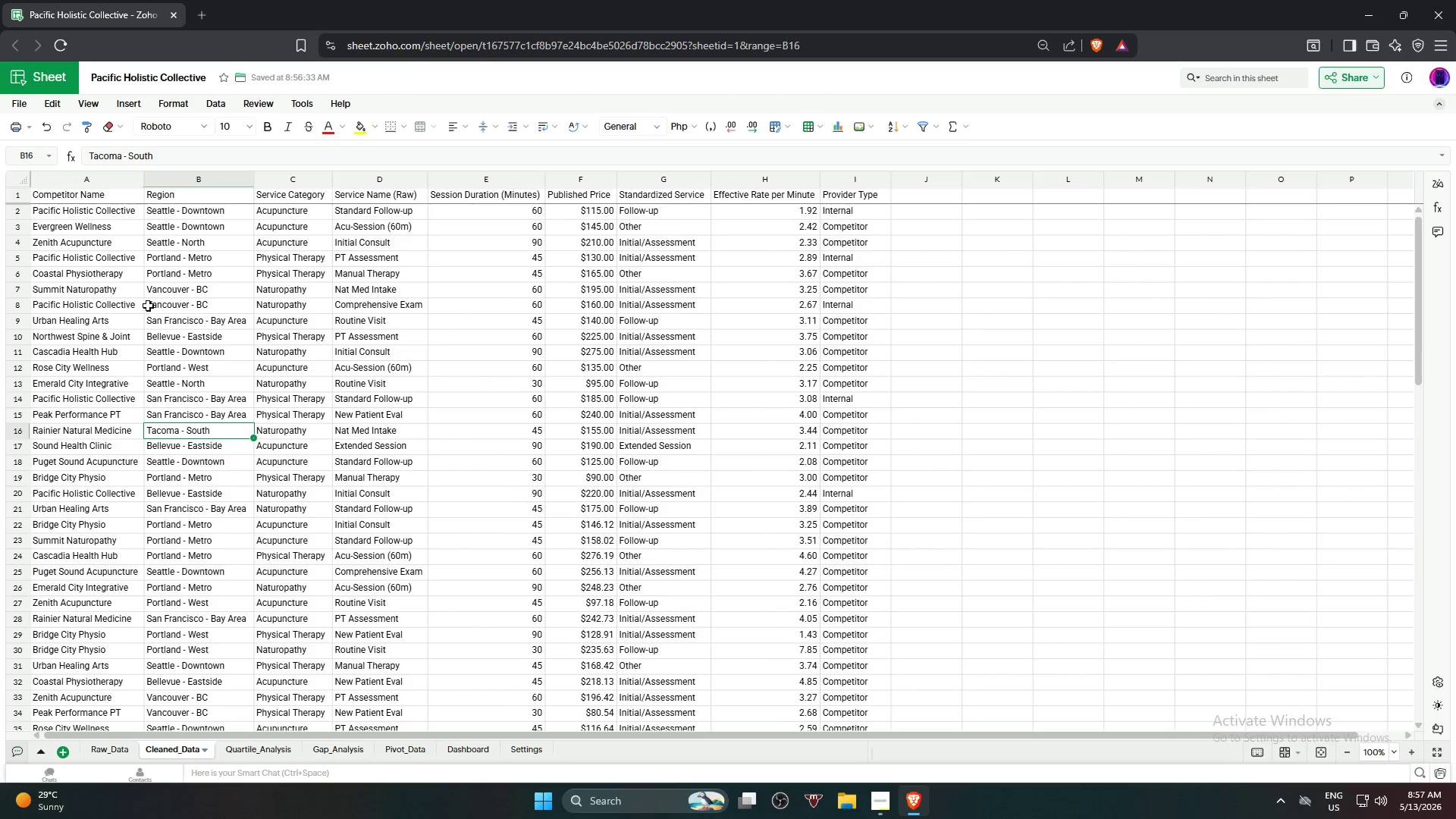 
left_click([283, 219])
 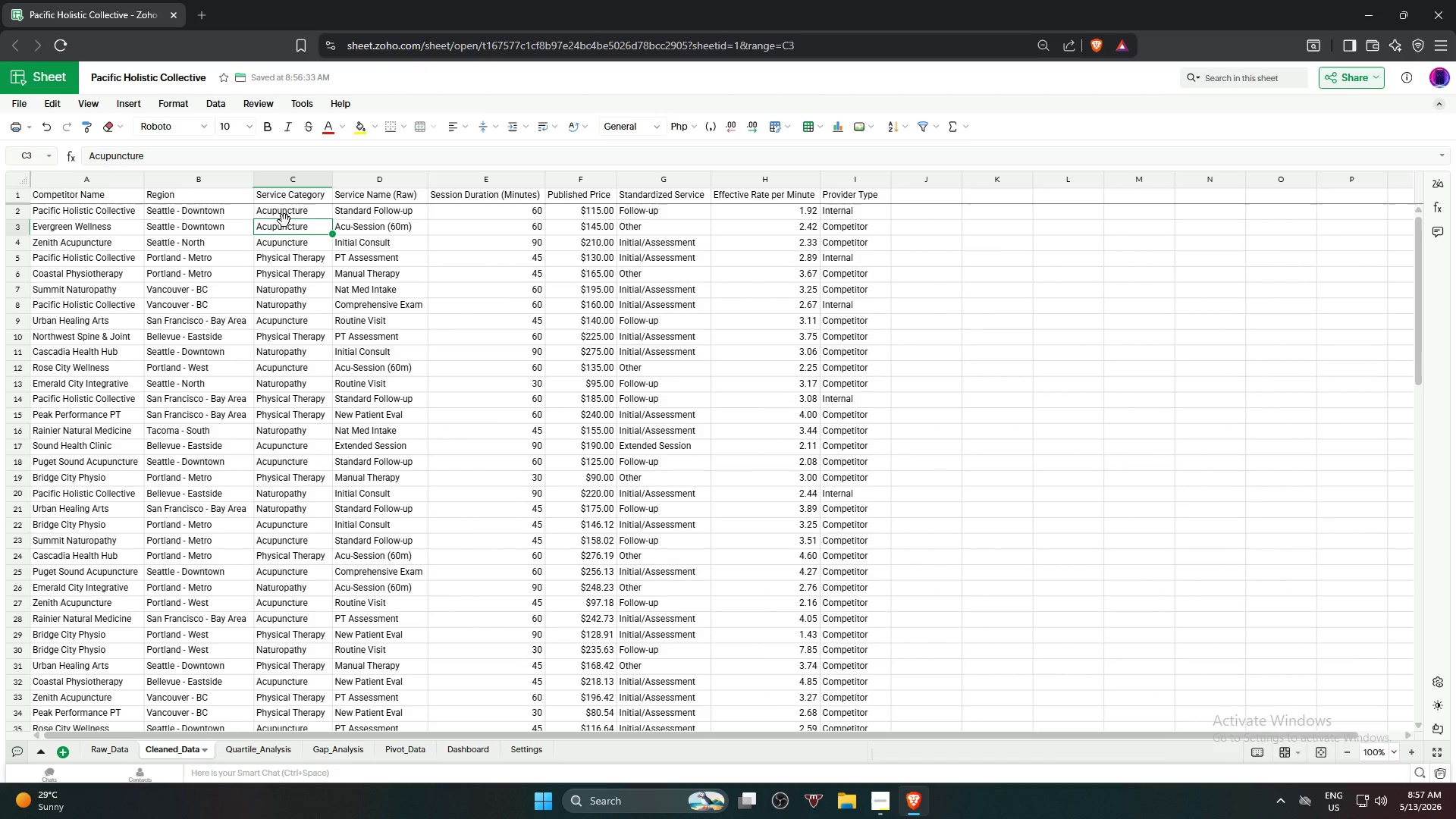 
scroll: coordinate [208, 281], scroll_direction: up, amount: 5.0
 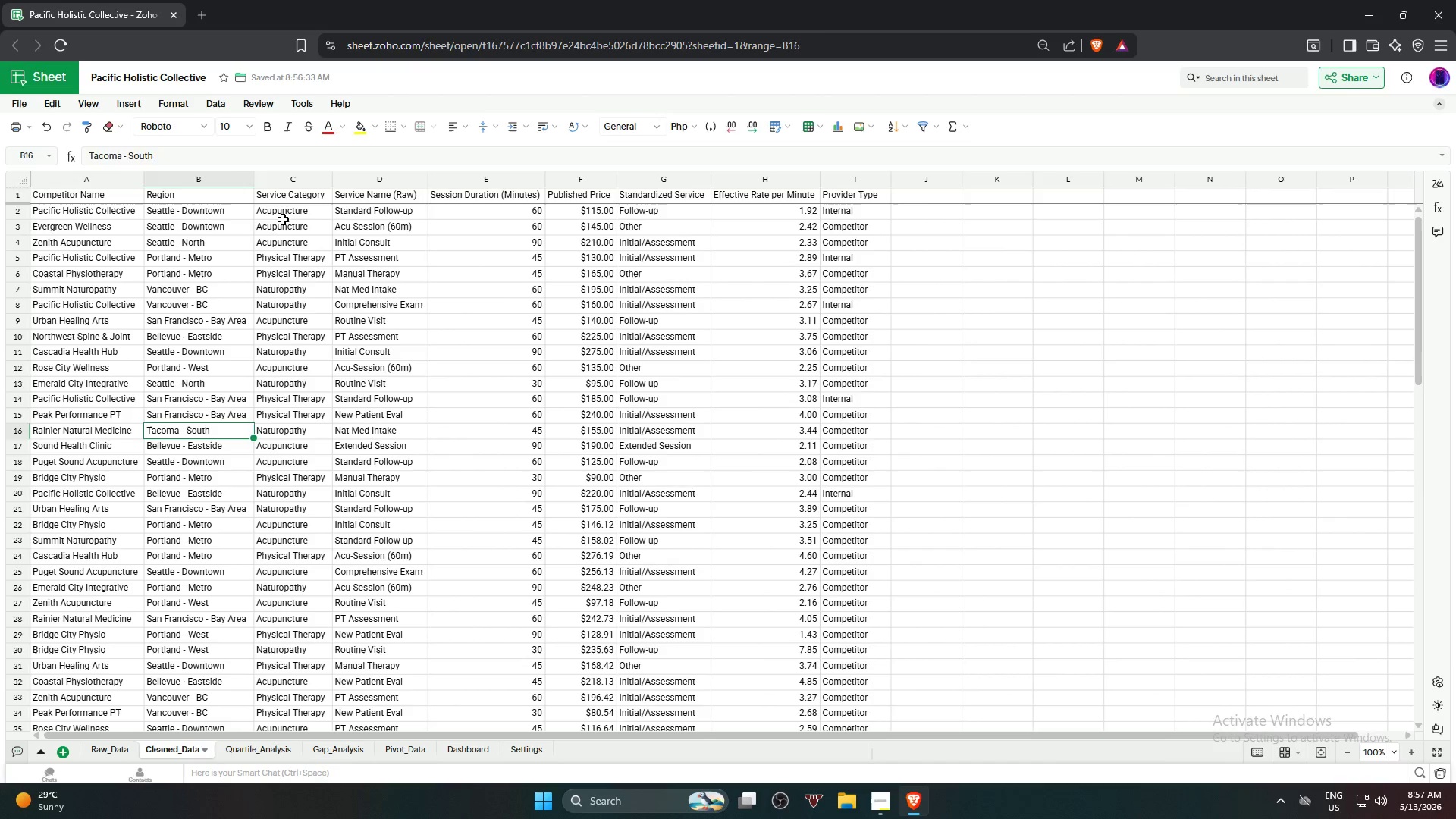 
key(Control+ControlLeft)
 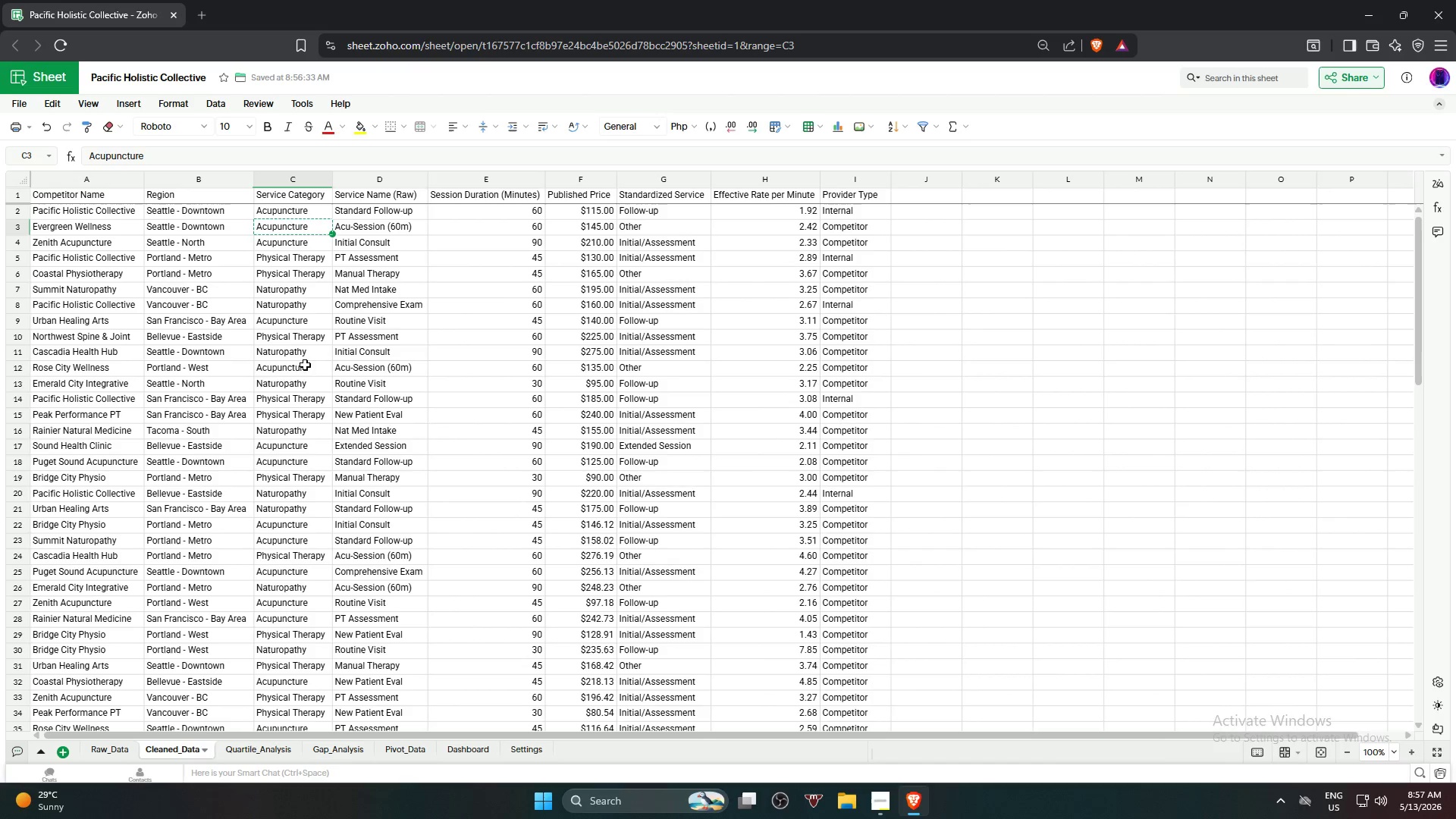 
key(Control+C)
 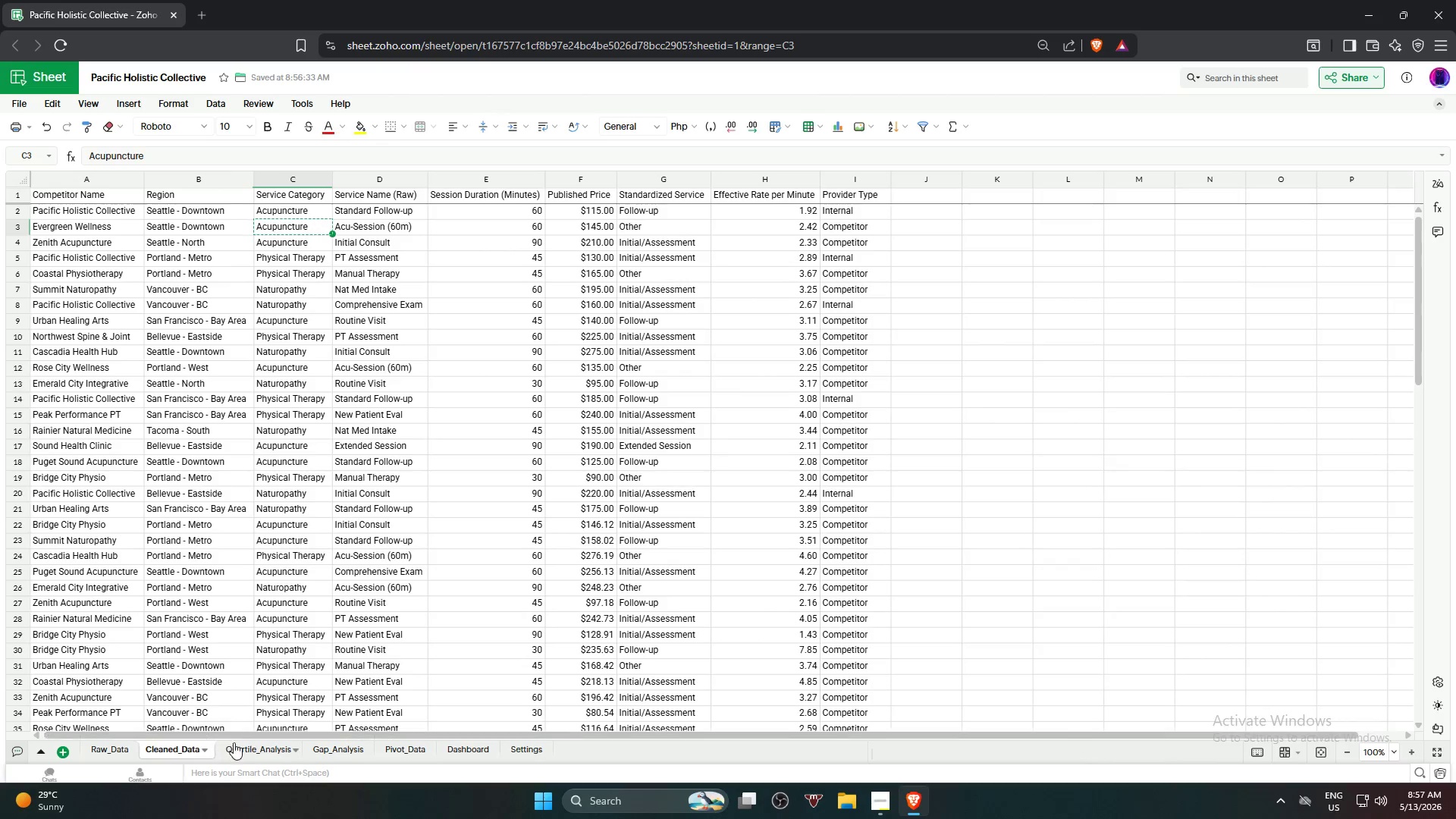 
left_click([240, 745])
 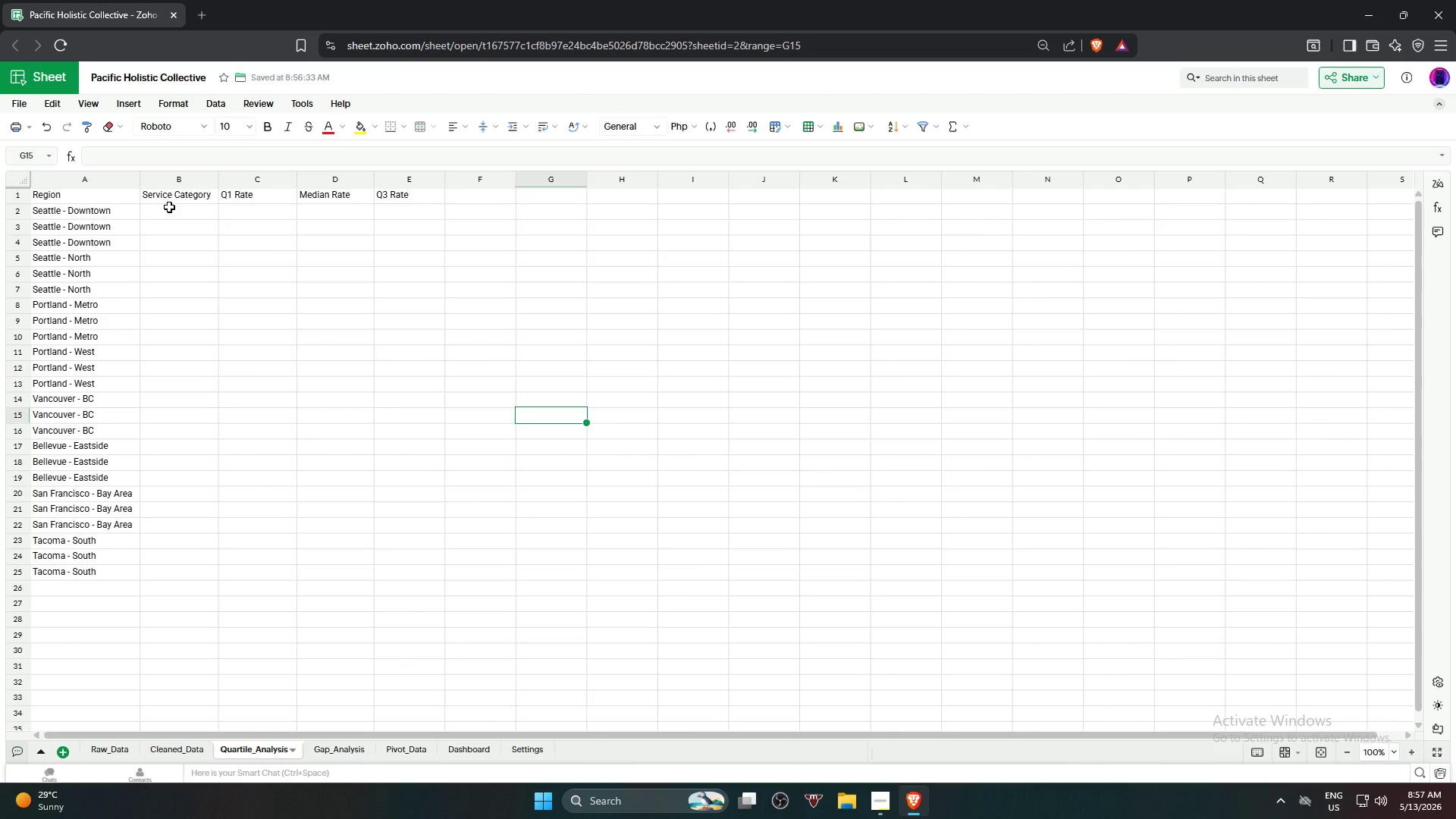 
left_click([173, 214])
 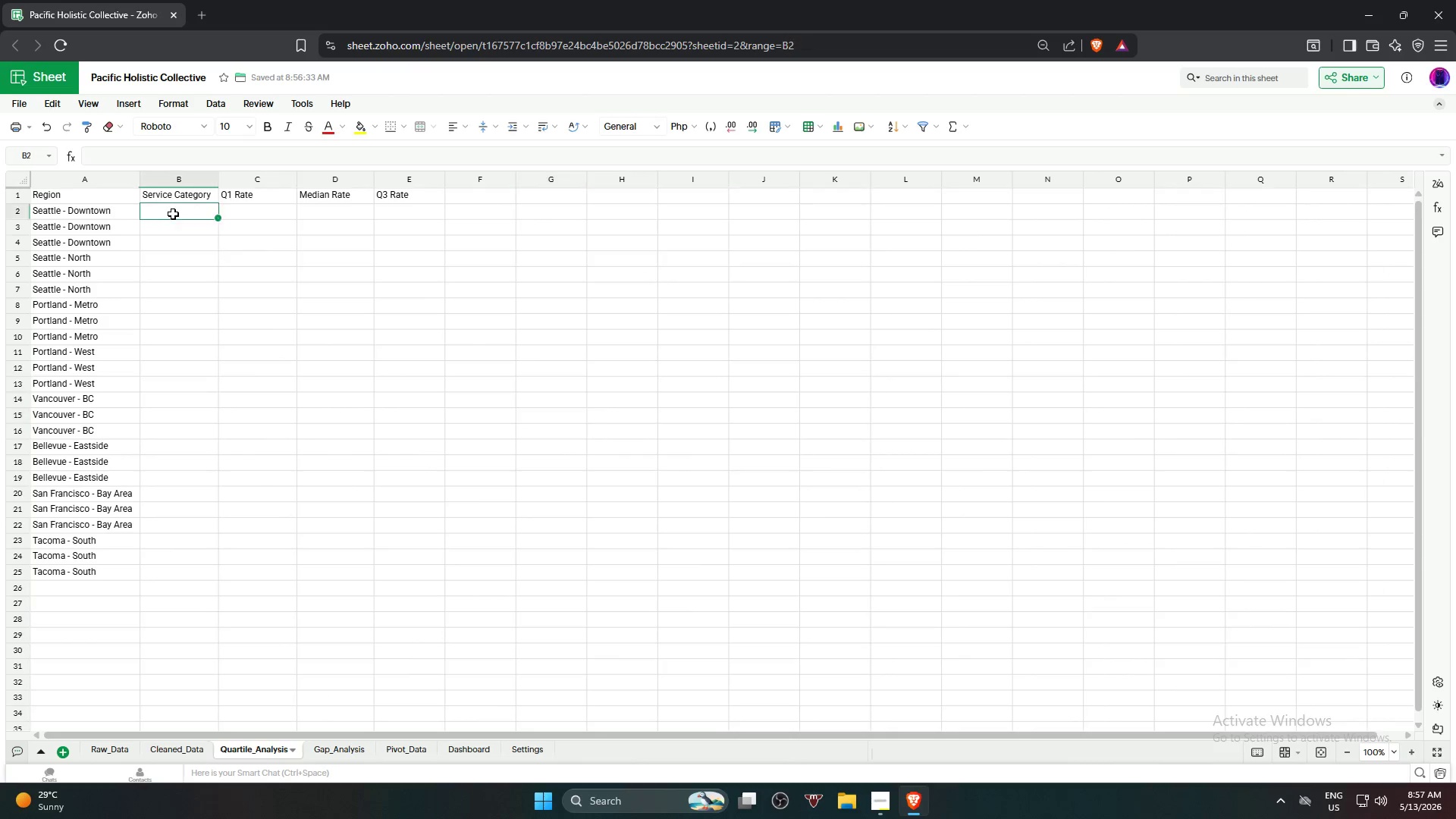 
key(Control+V)
 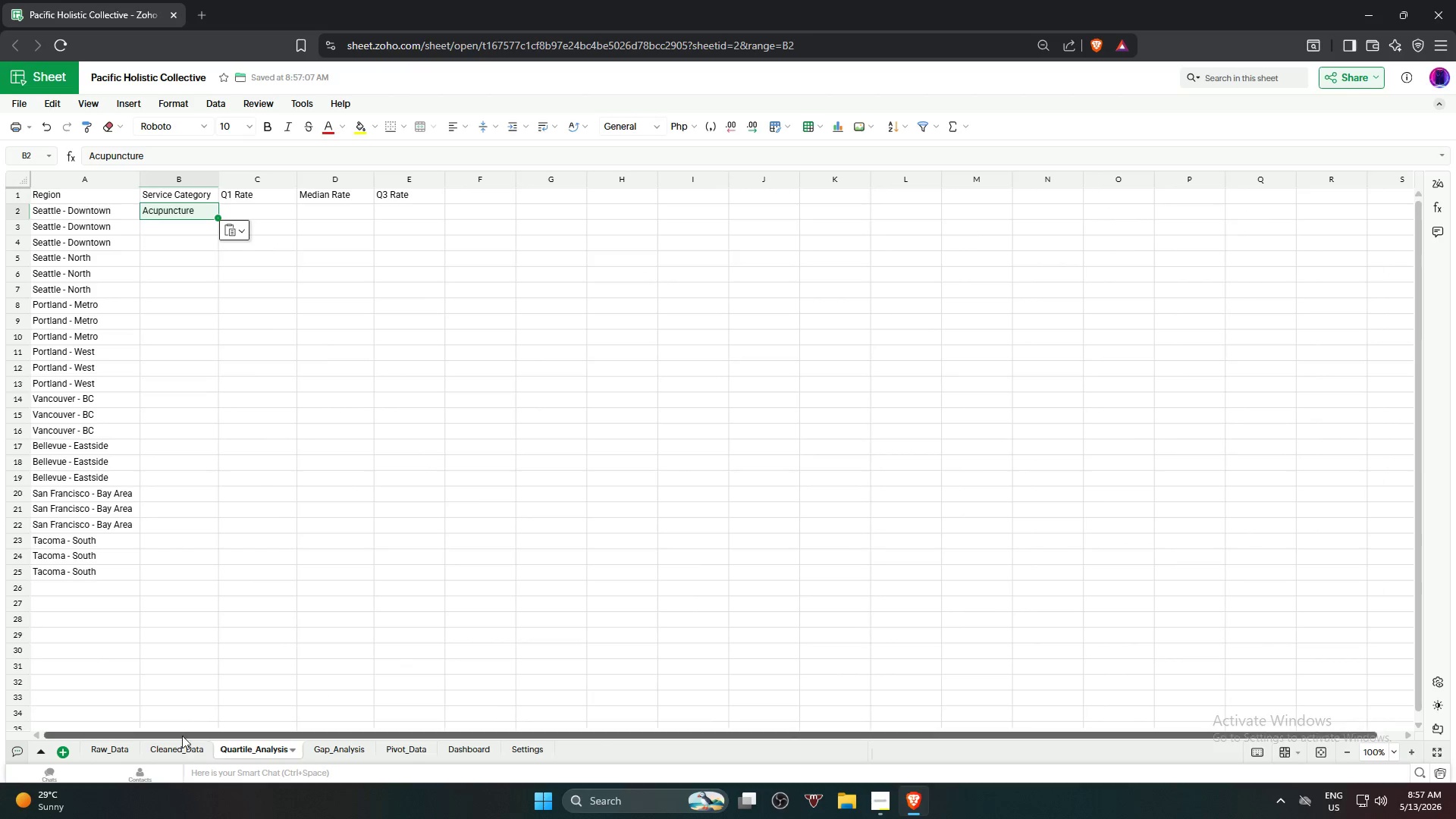 
left_click([181, 746])
 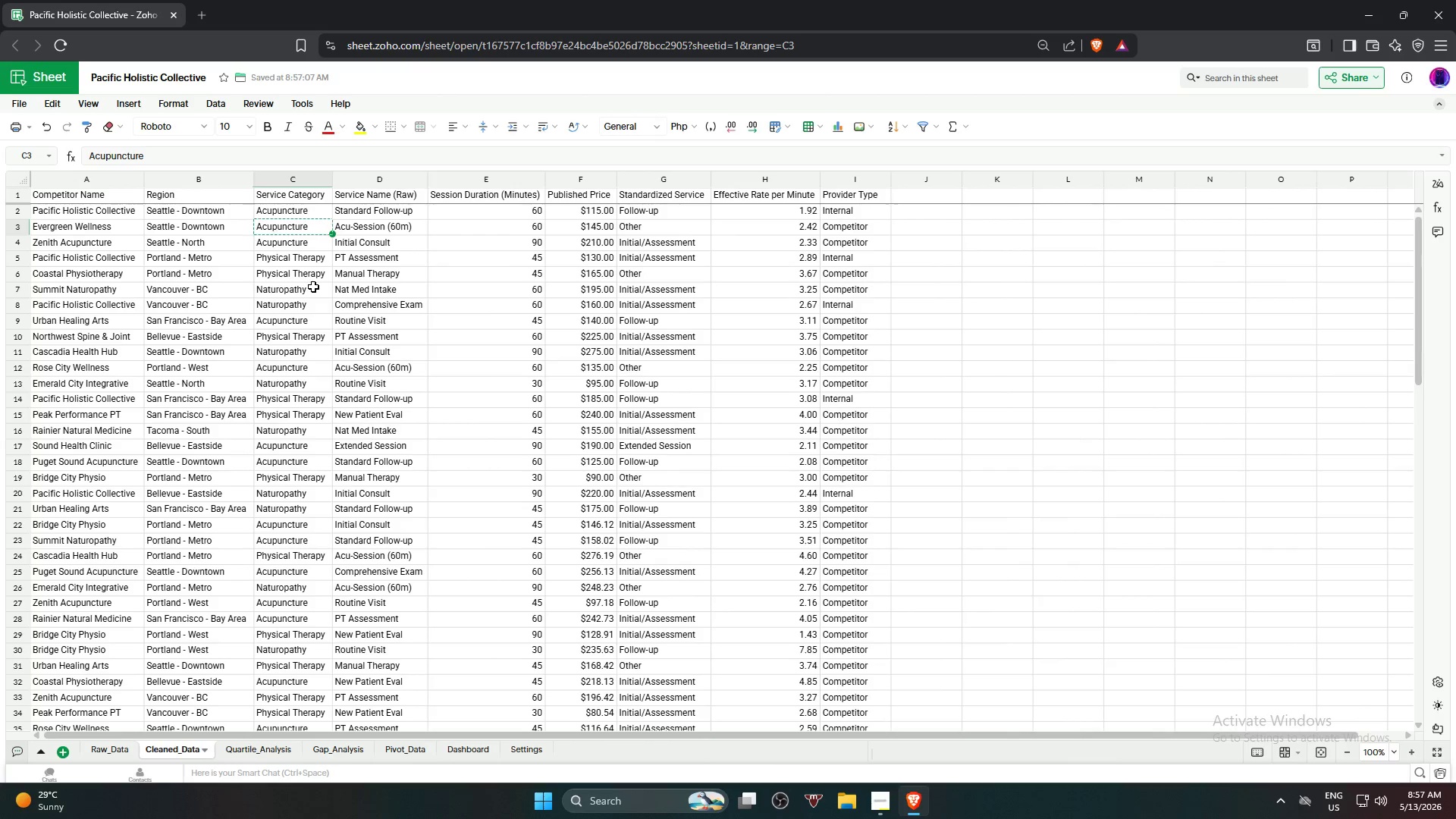 
left_click([304, 290])
 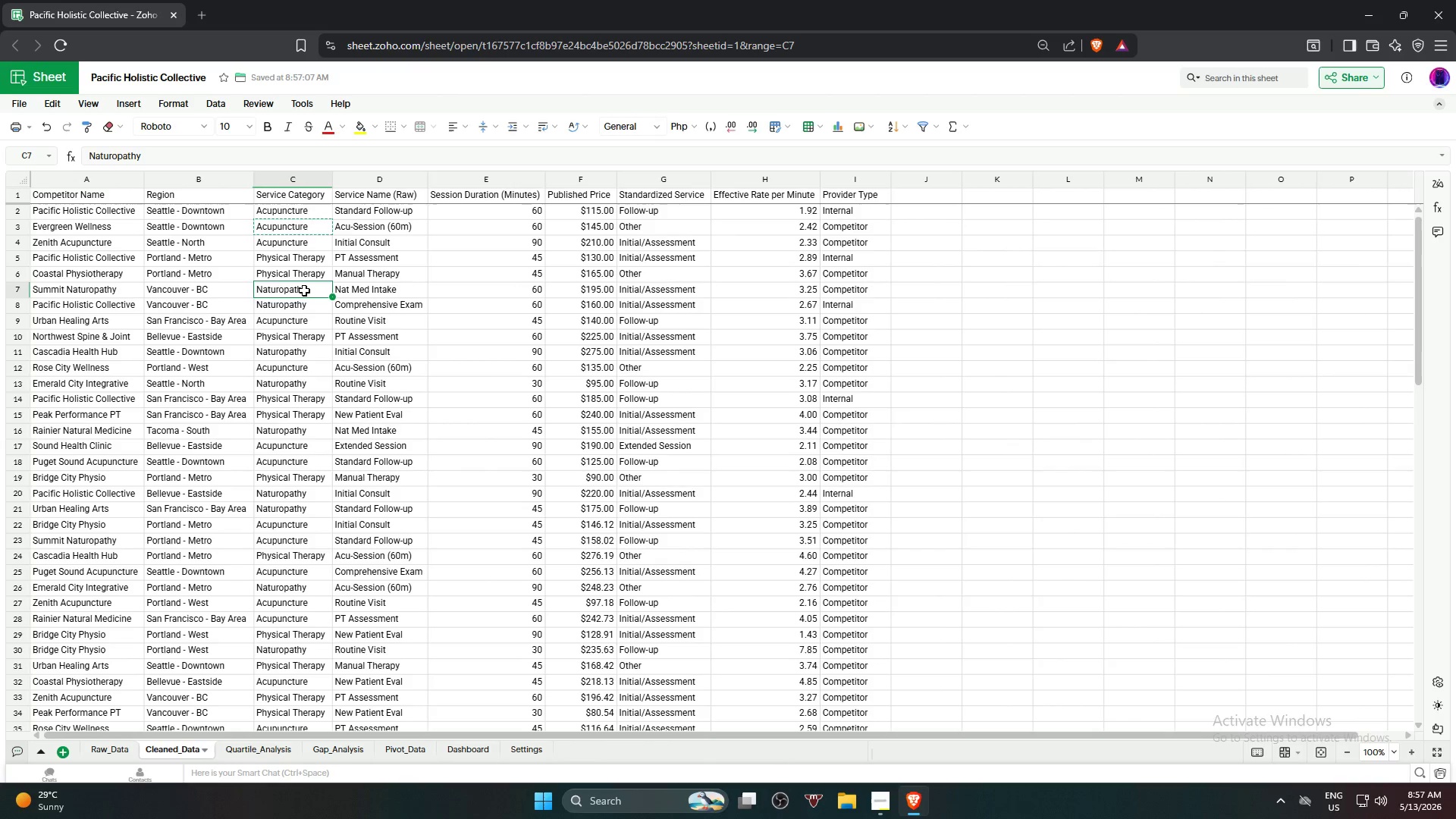 
key(Control+ControlLeft)
 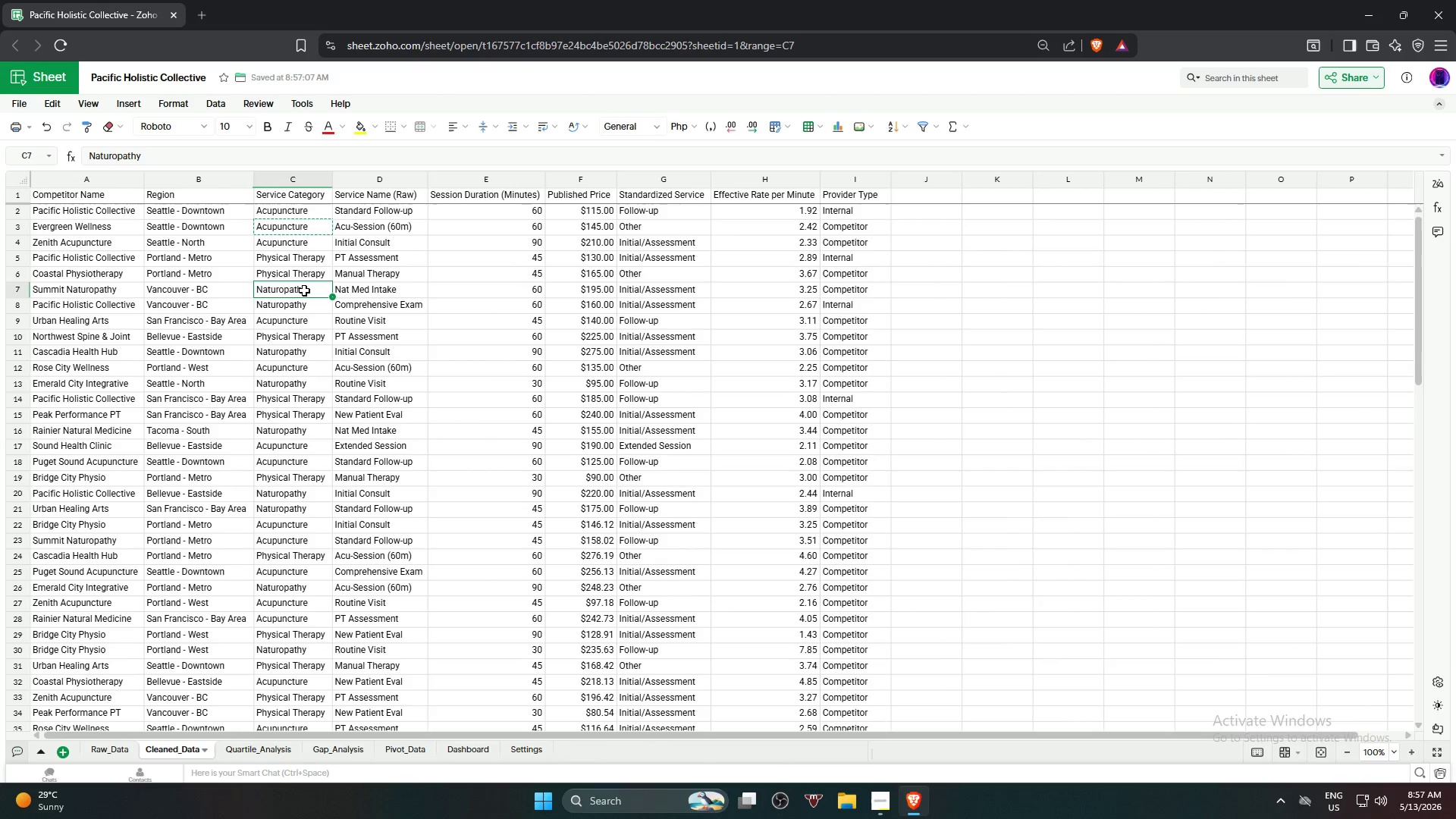 
key(Control+C)
 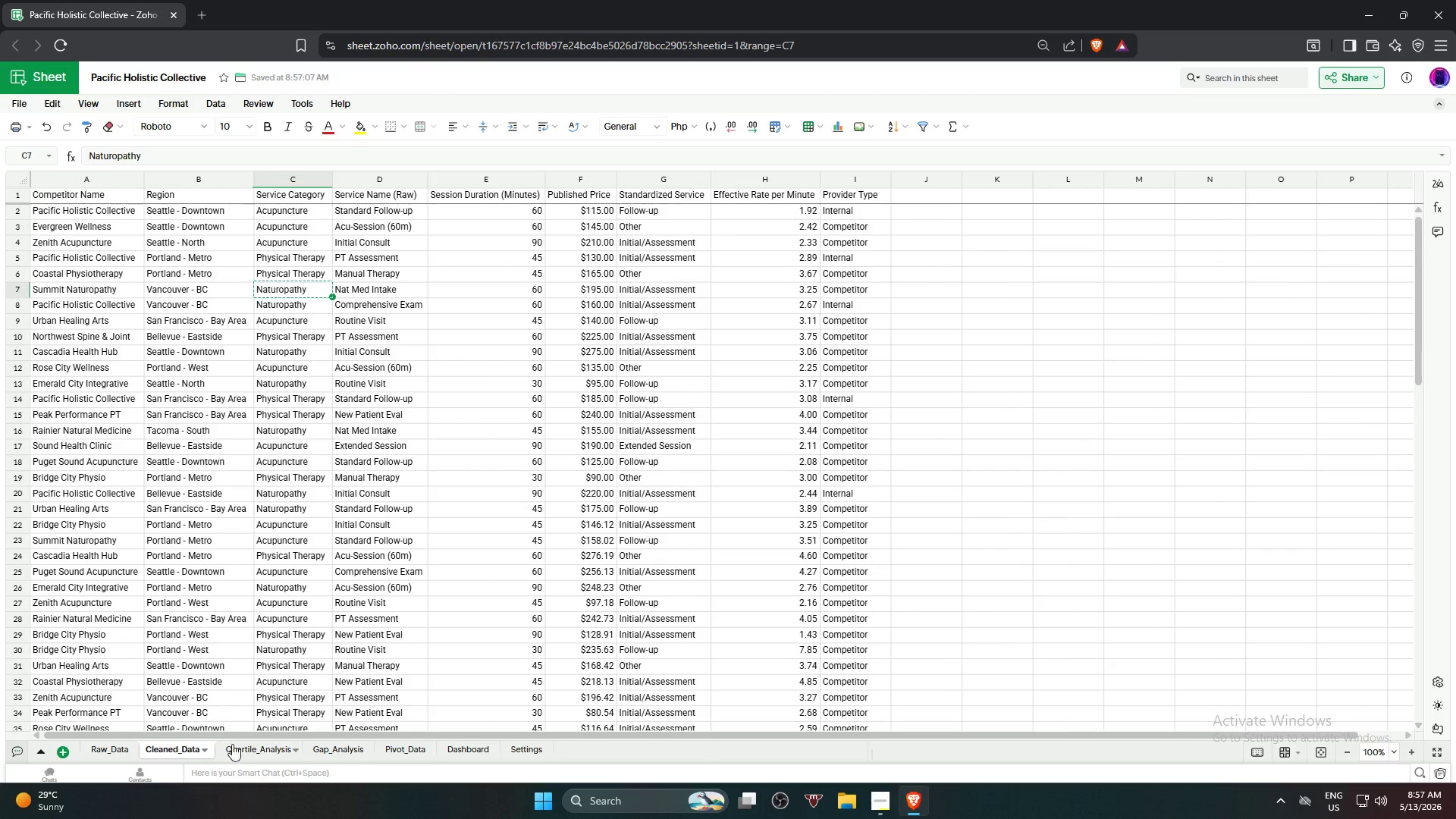 
left_click([236, 744])
 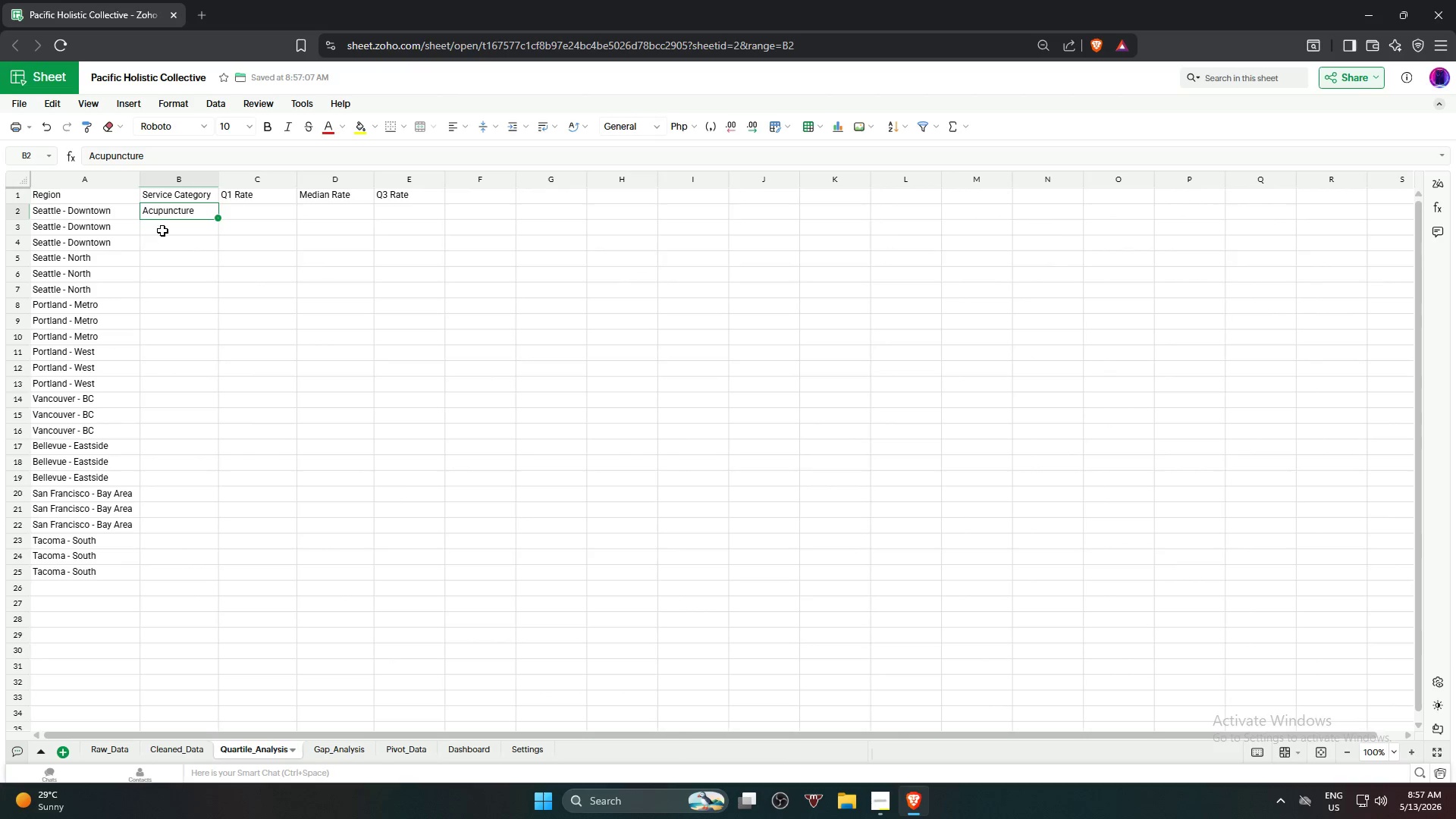 
left_click([162, 229])
 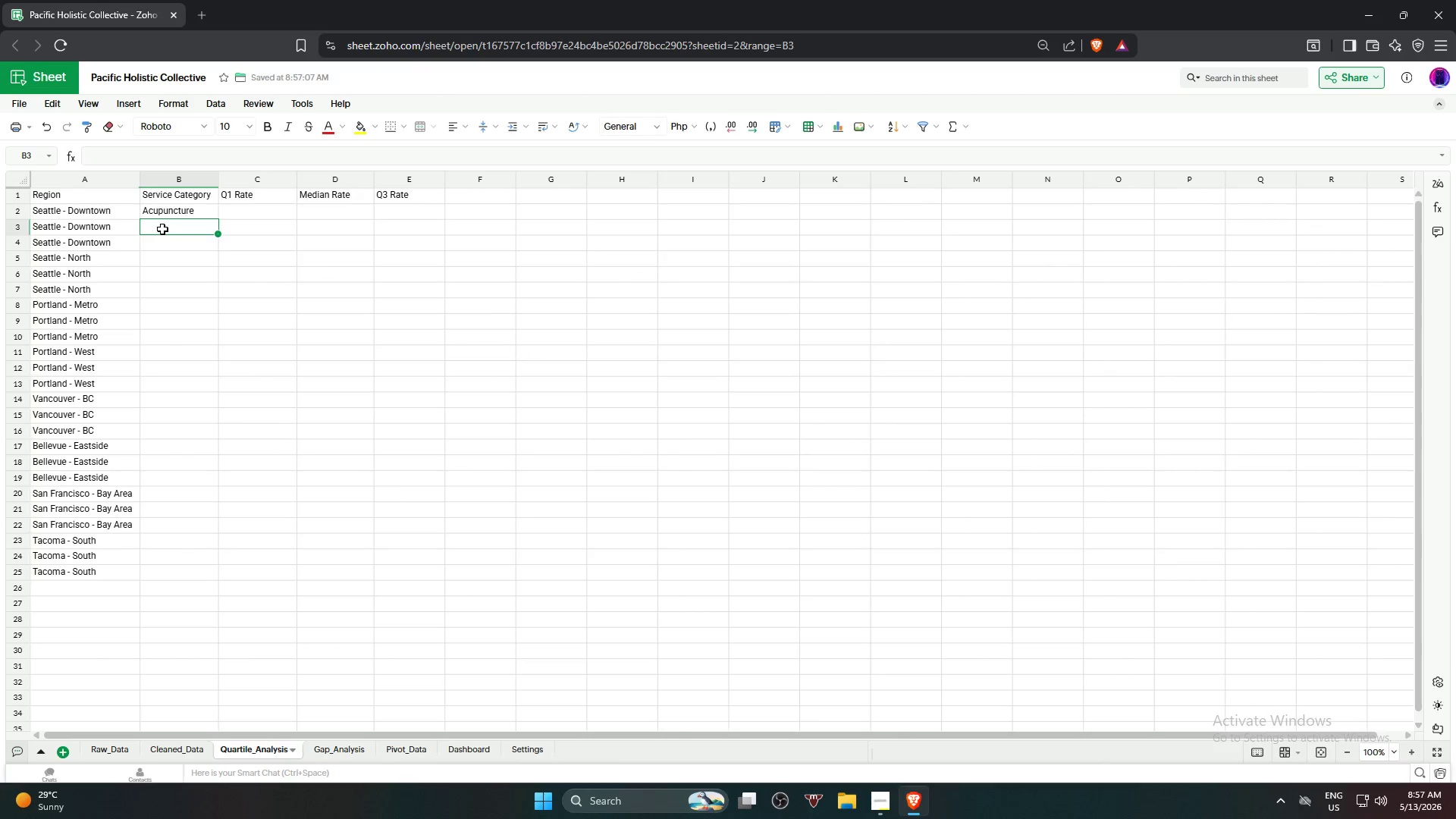 
key(Control+V)
 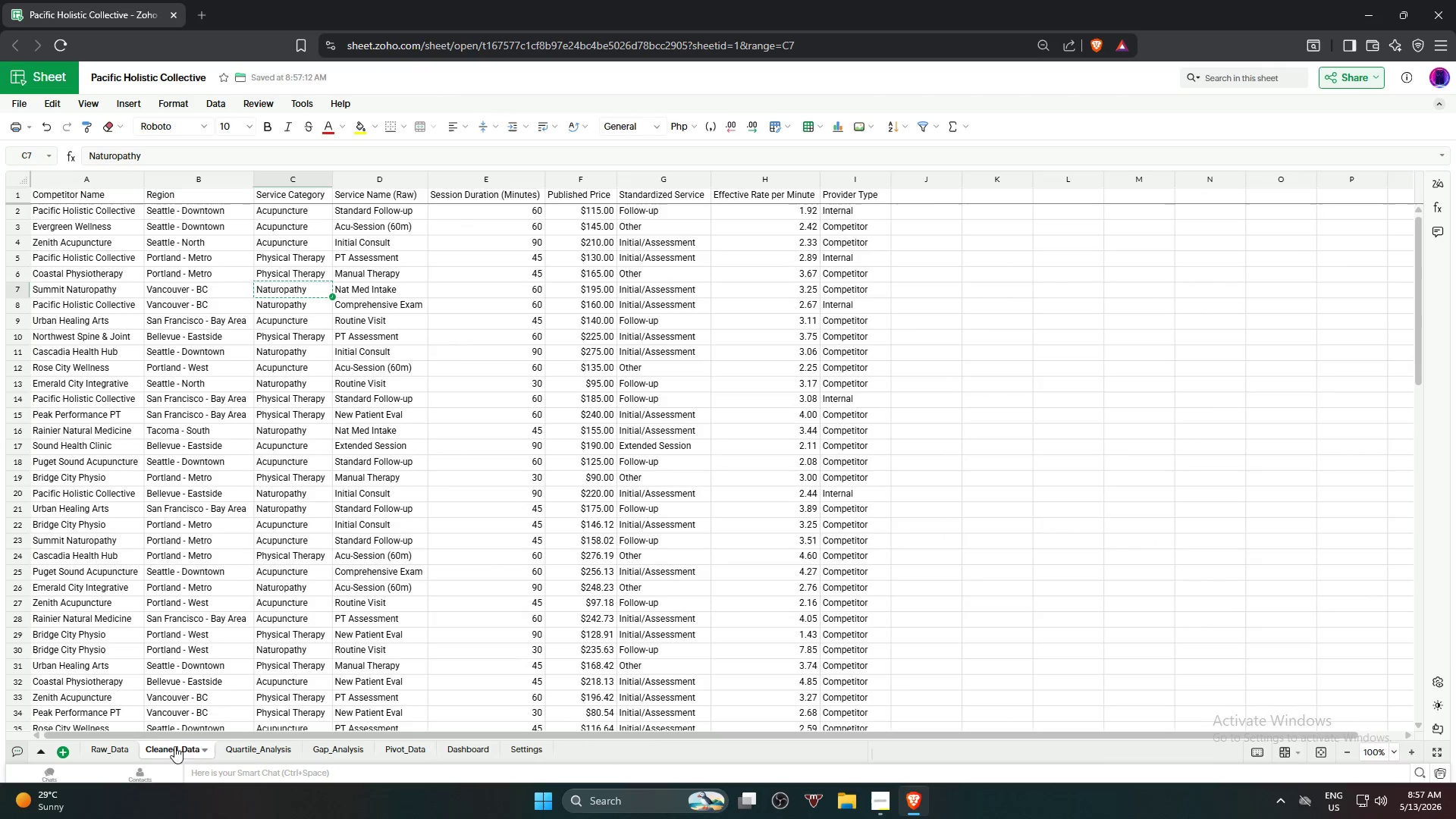 
left_click([306, 264])
 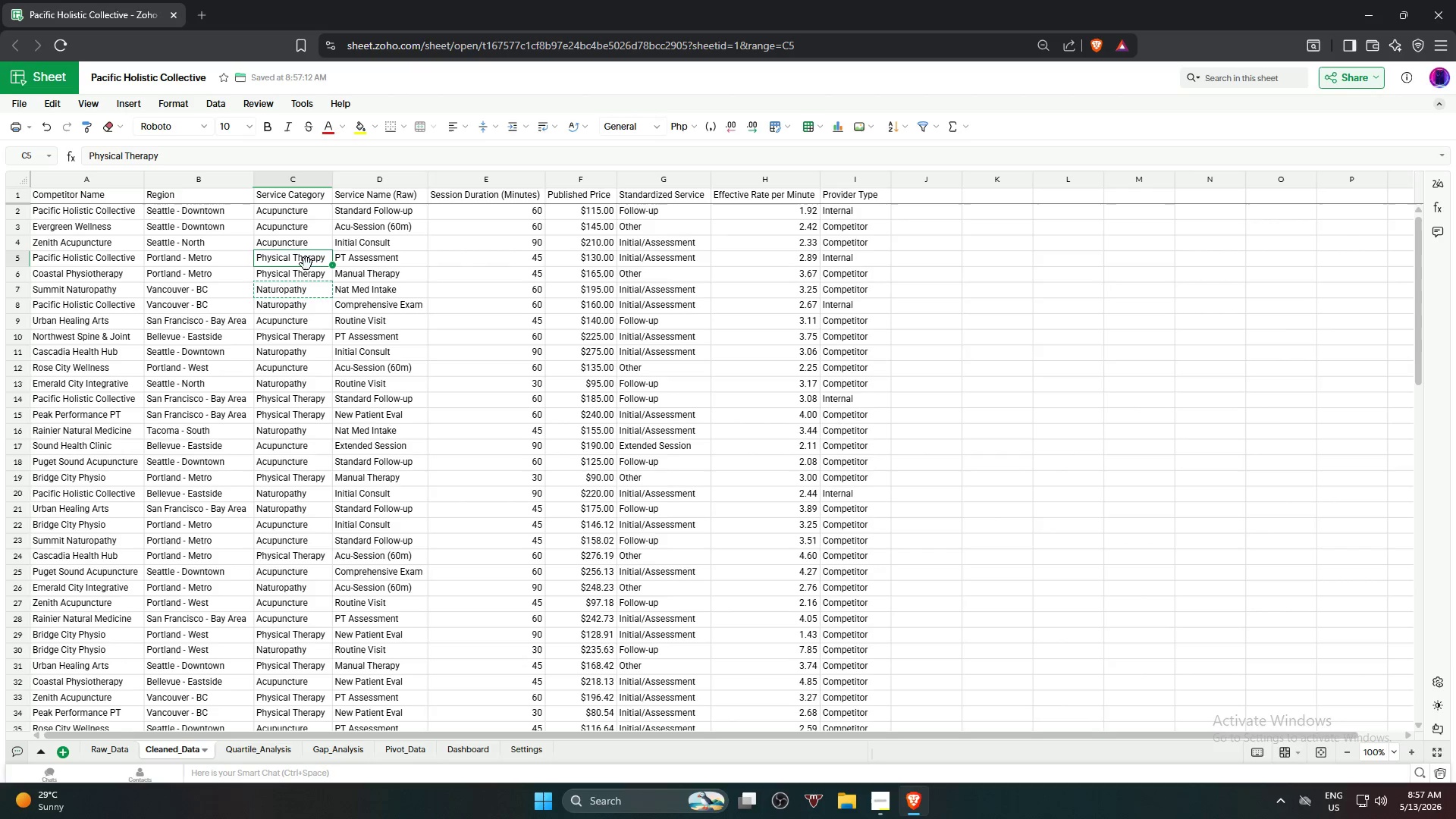 
key(Control+ControlLeft)
 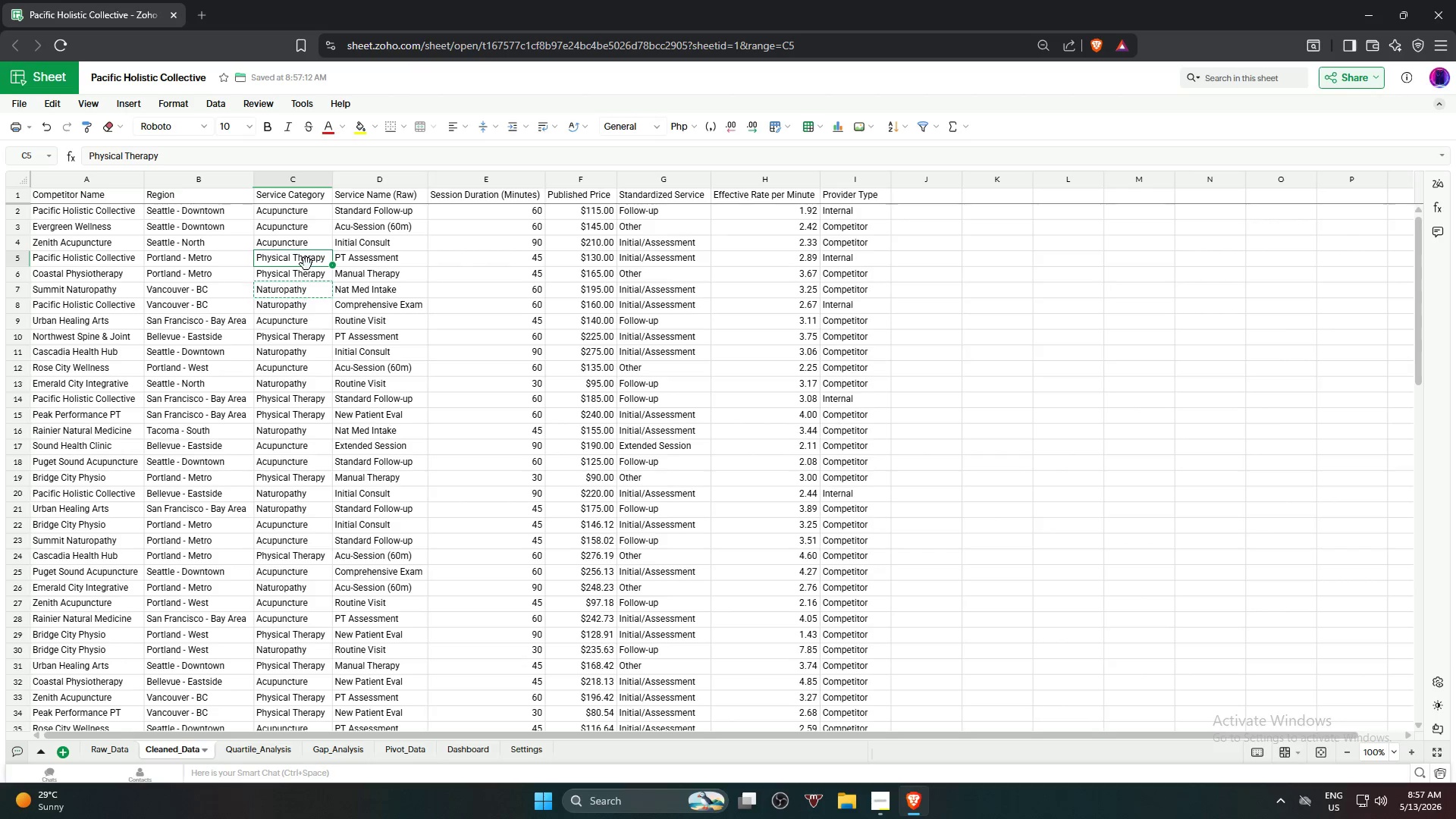 
key(Control+C)
 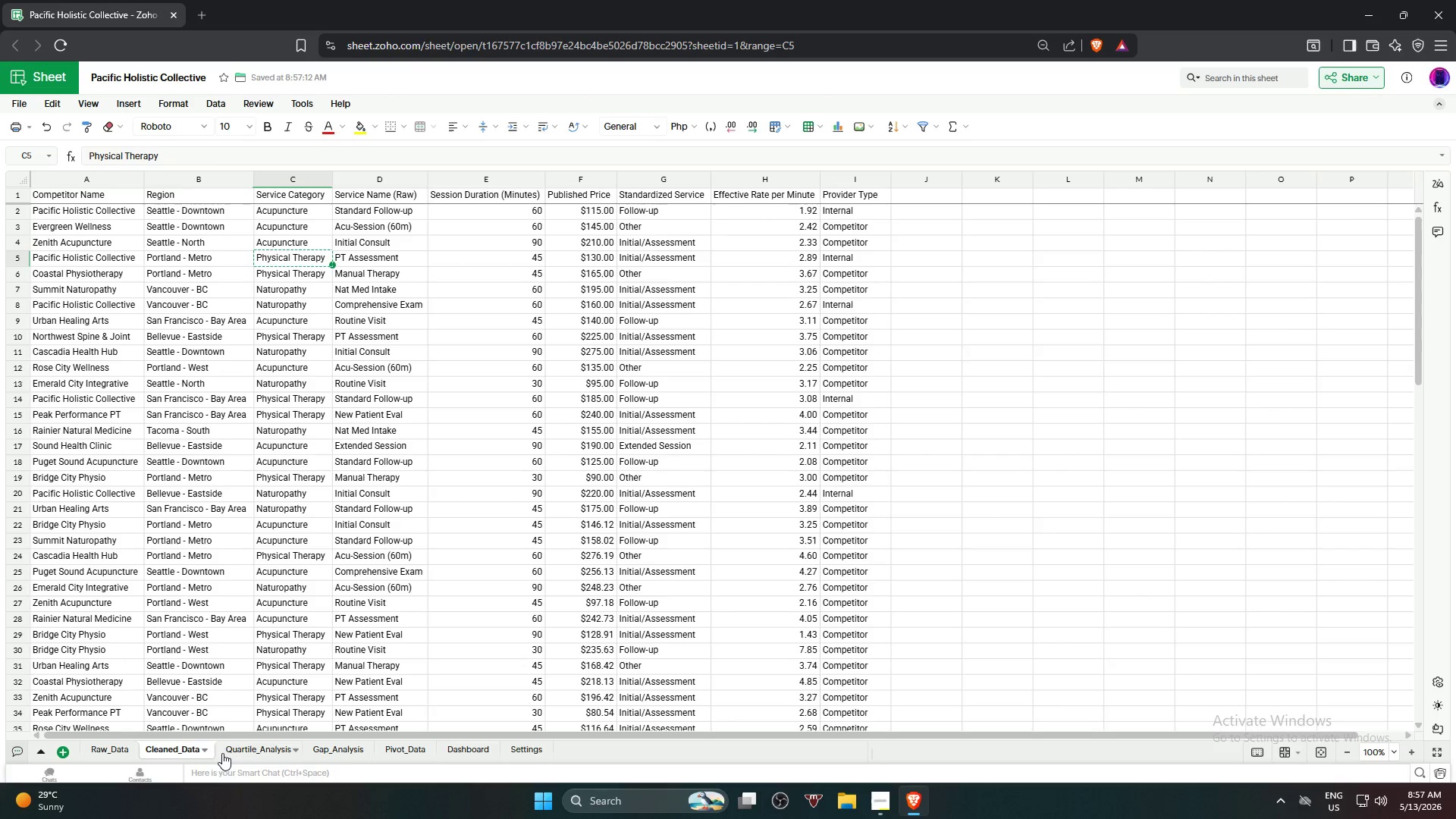 
left_click([224, 752])
 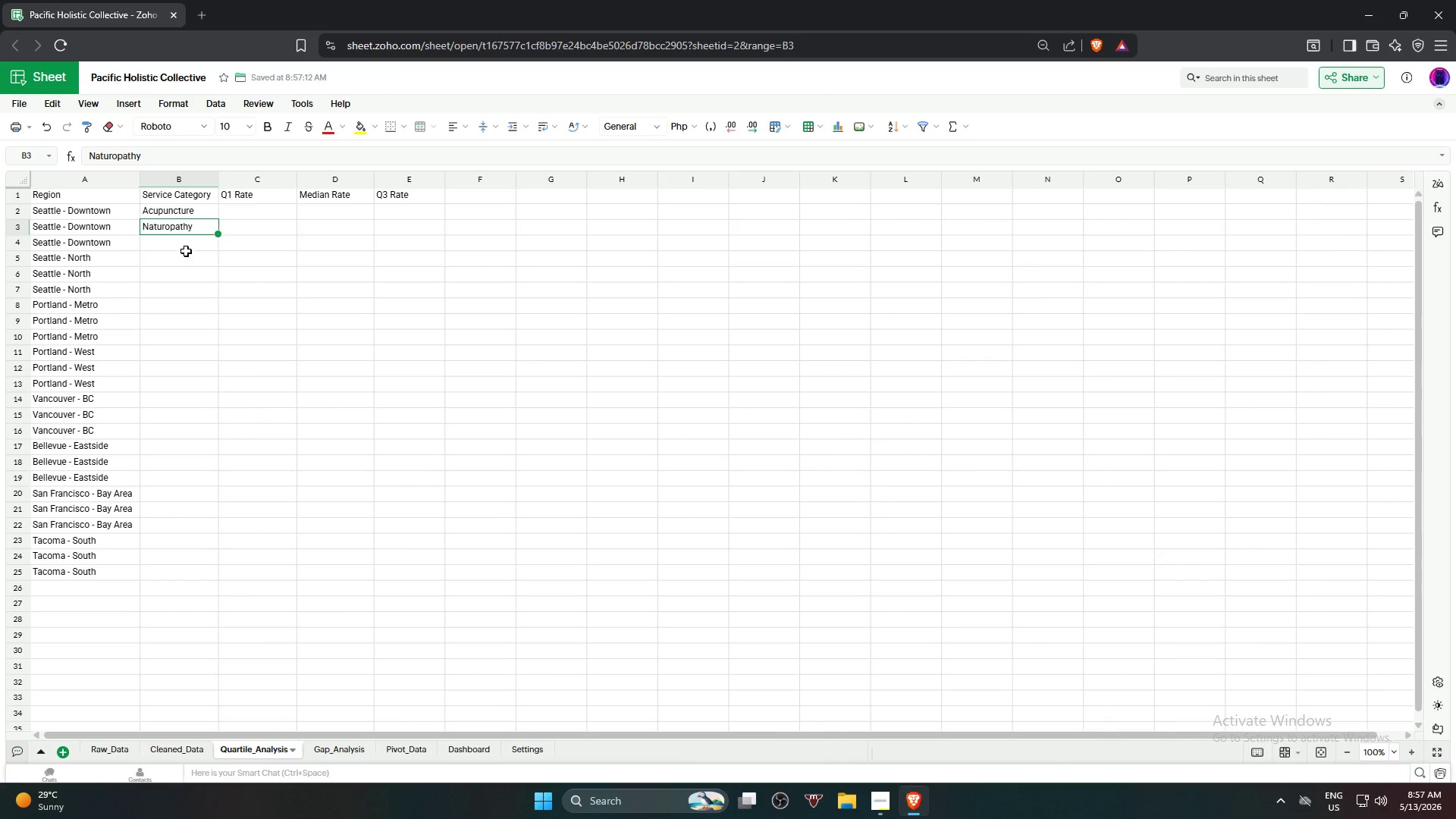 
left_click([187, 248])
 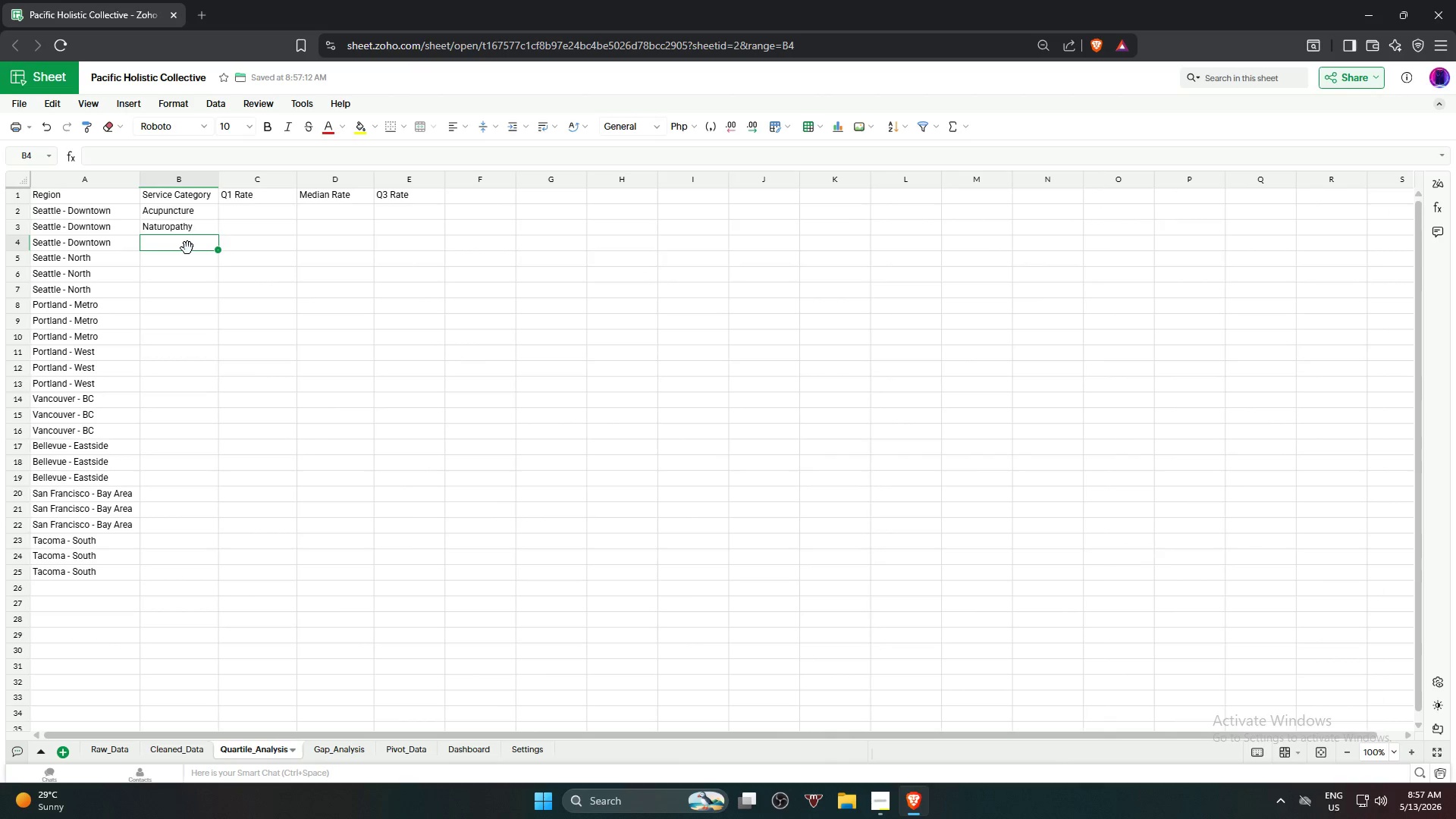 
key(Control+V)
 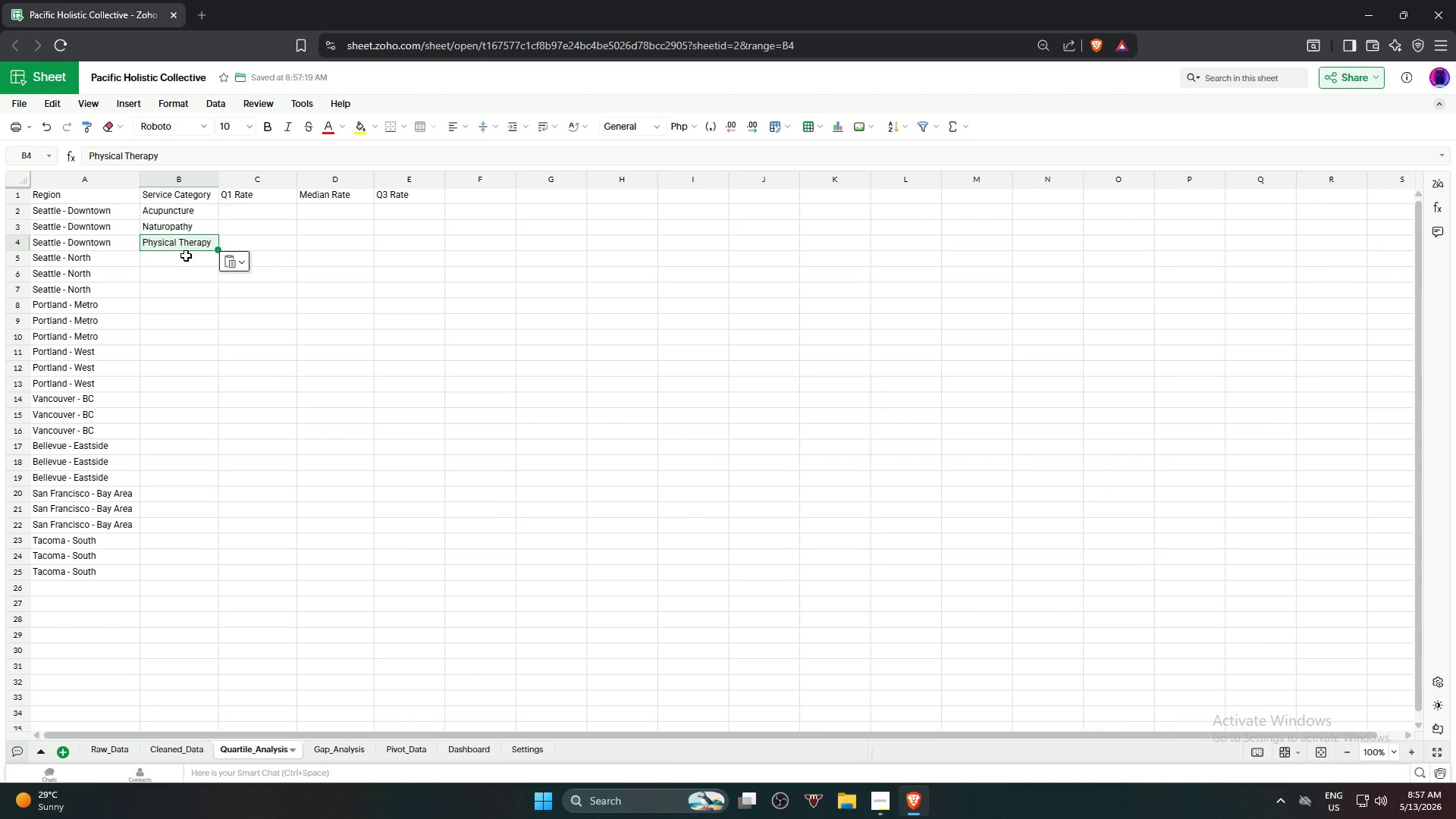 
wait(11.25)
 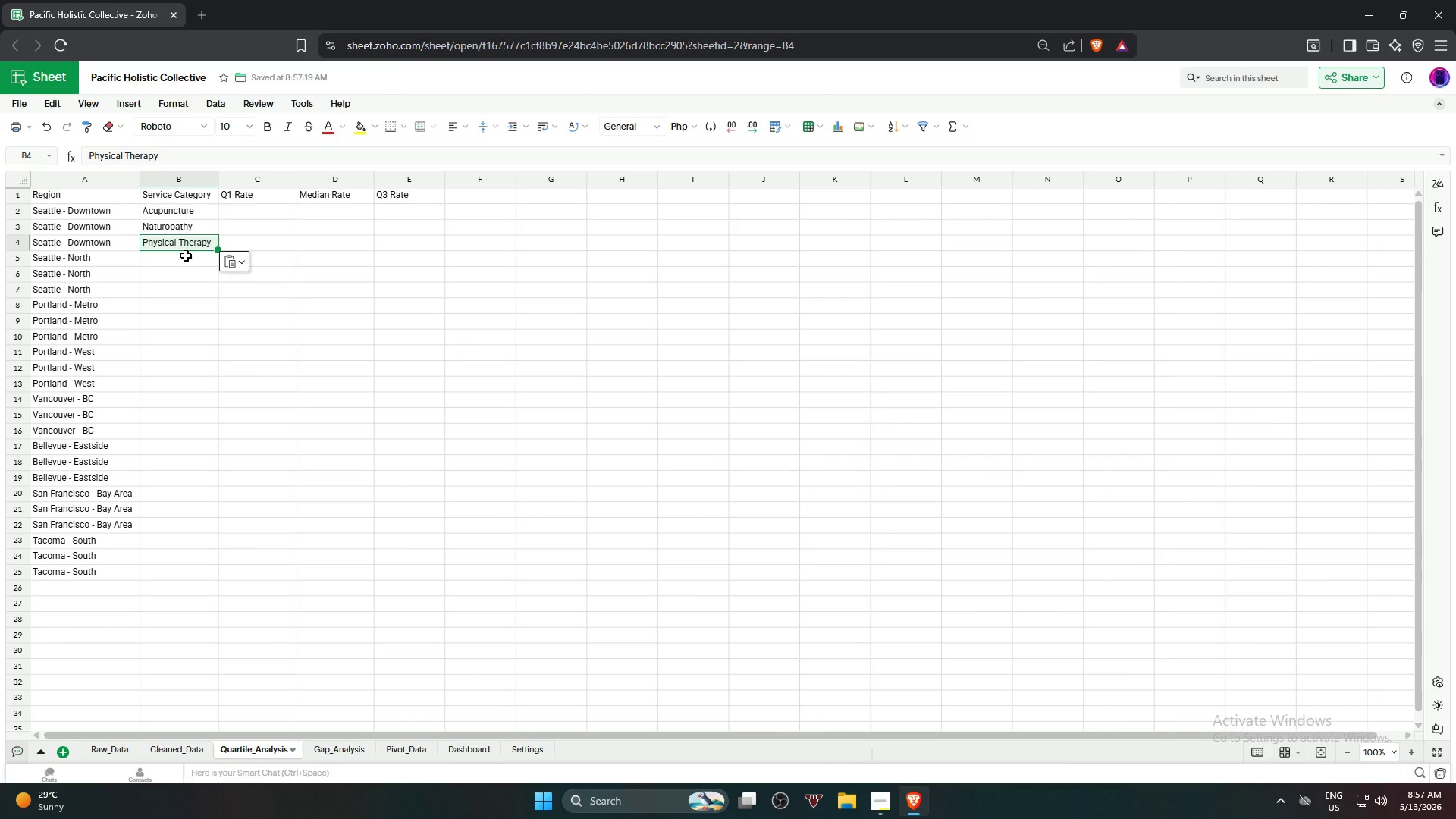 
left_click([184, 214])
 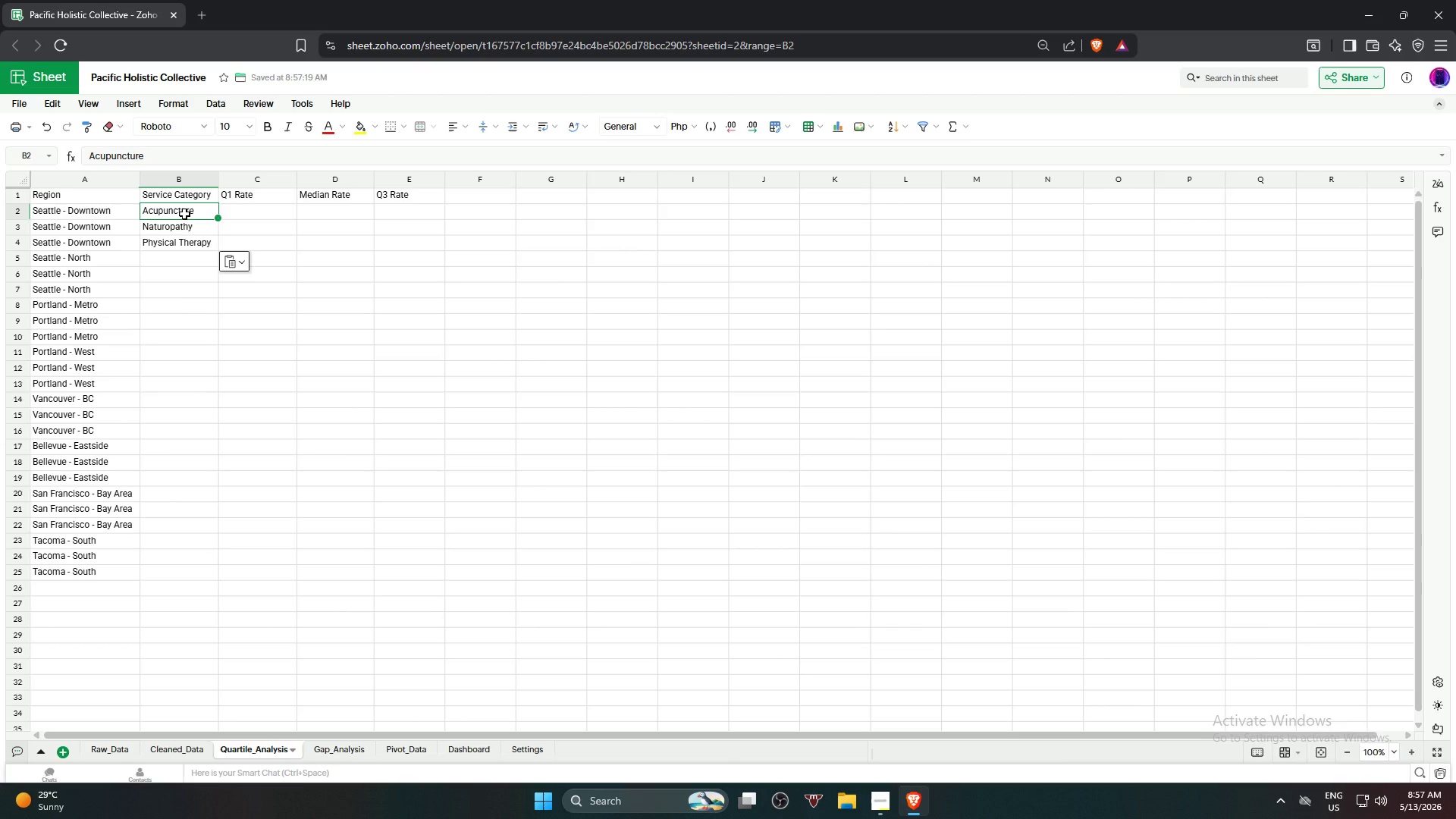 
key(Control+C)
 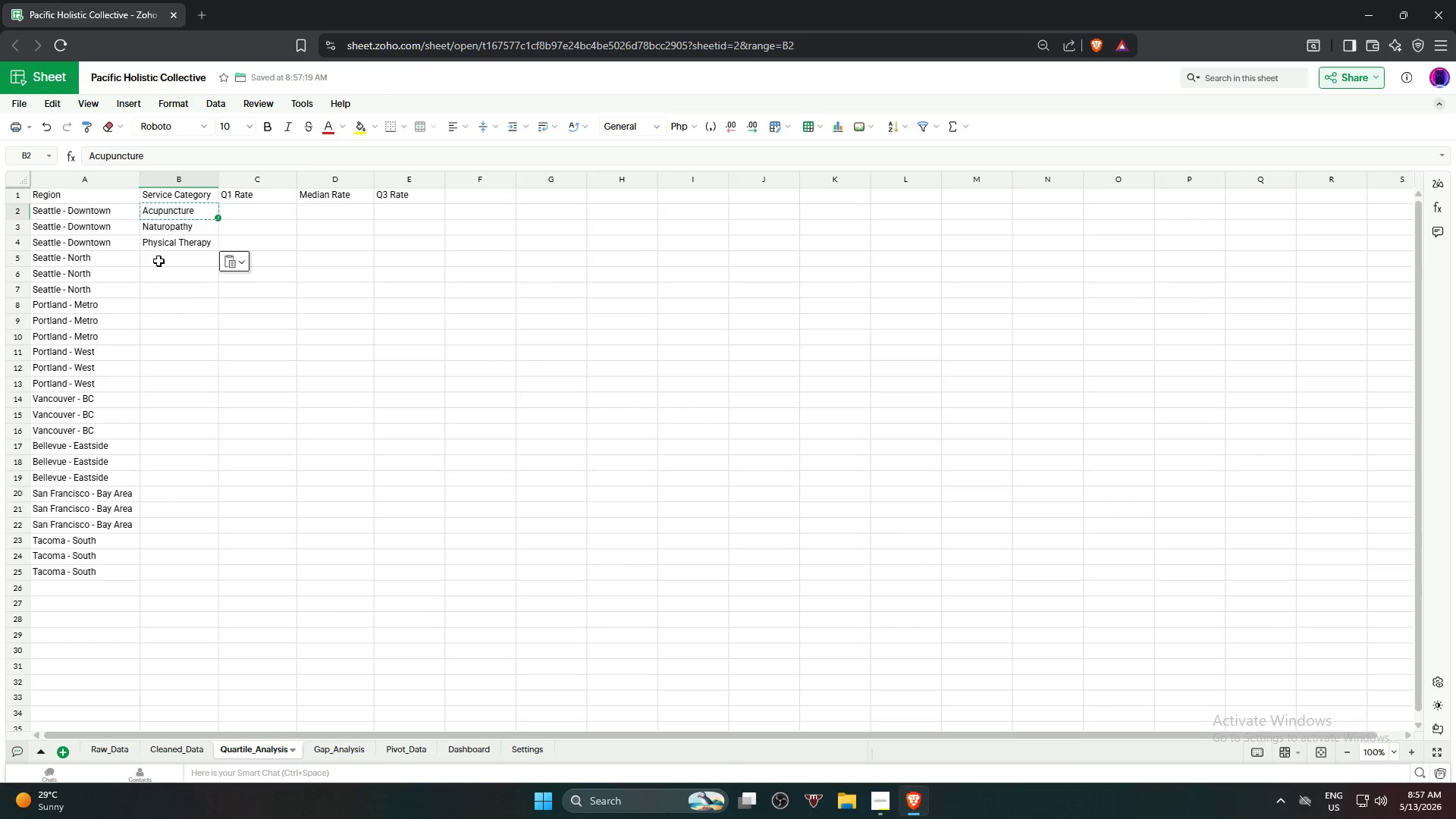 
left_click([158, 261])
 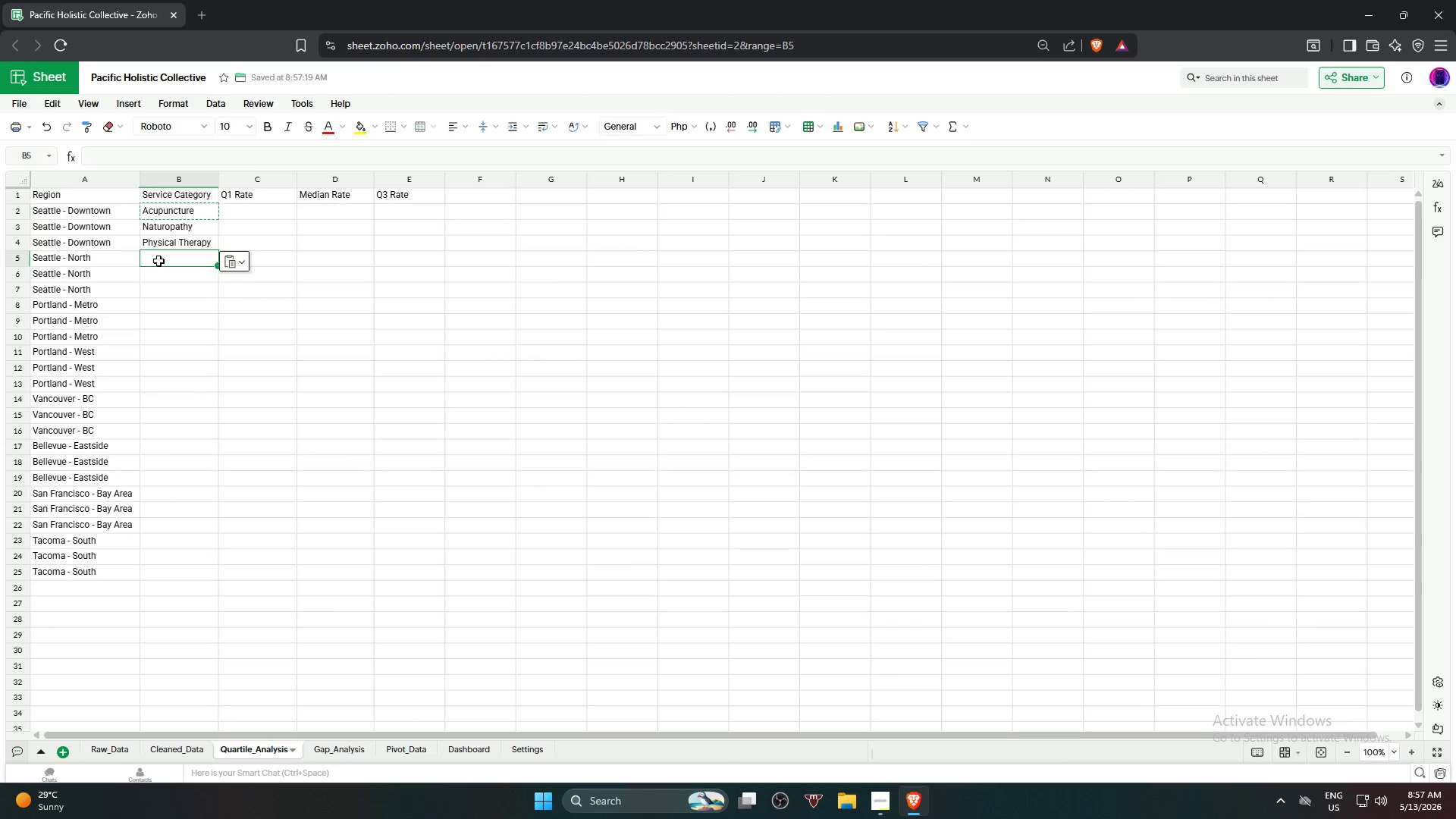 
key(Control+V)
 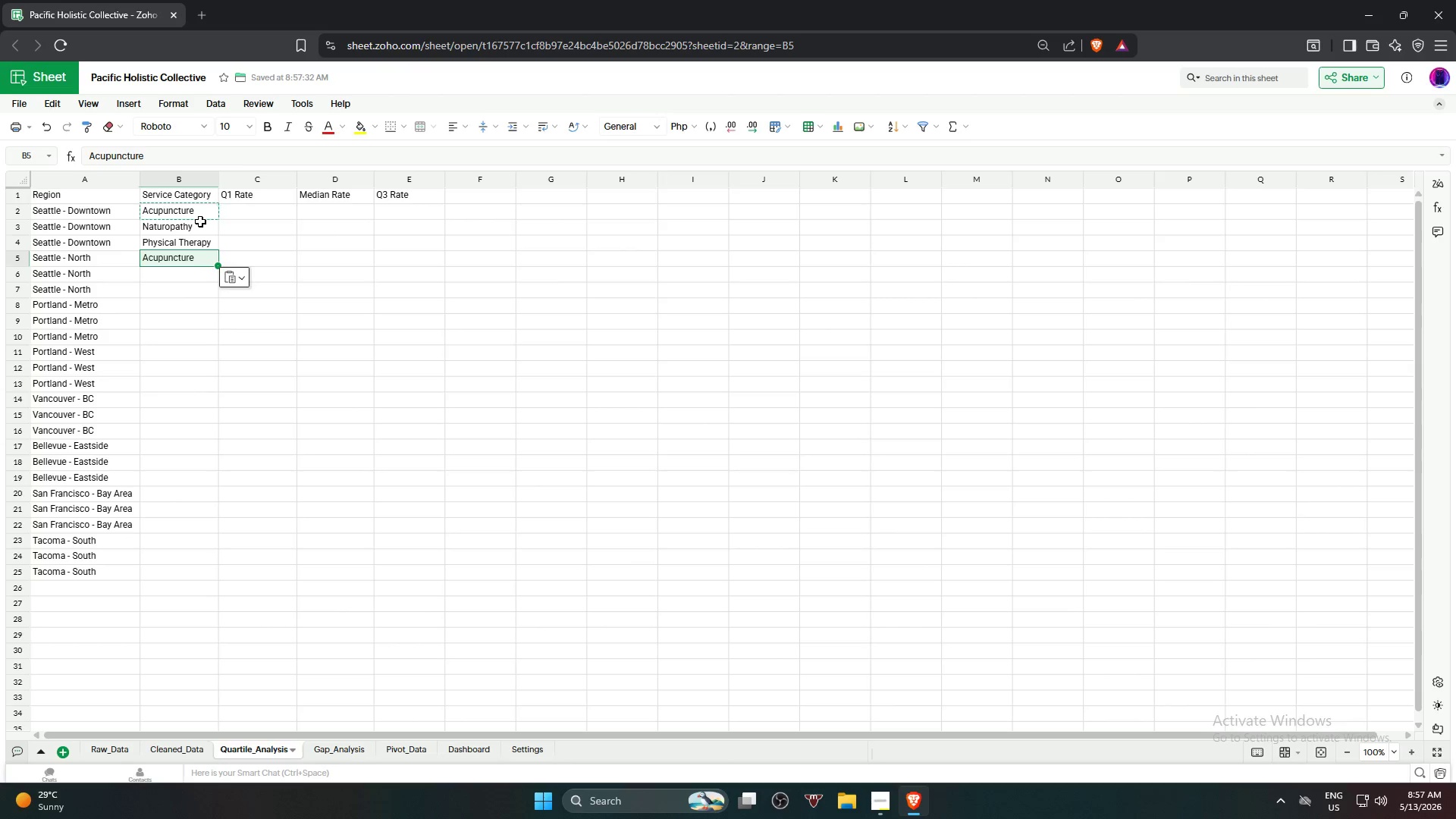 
wait(13.28)
 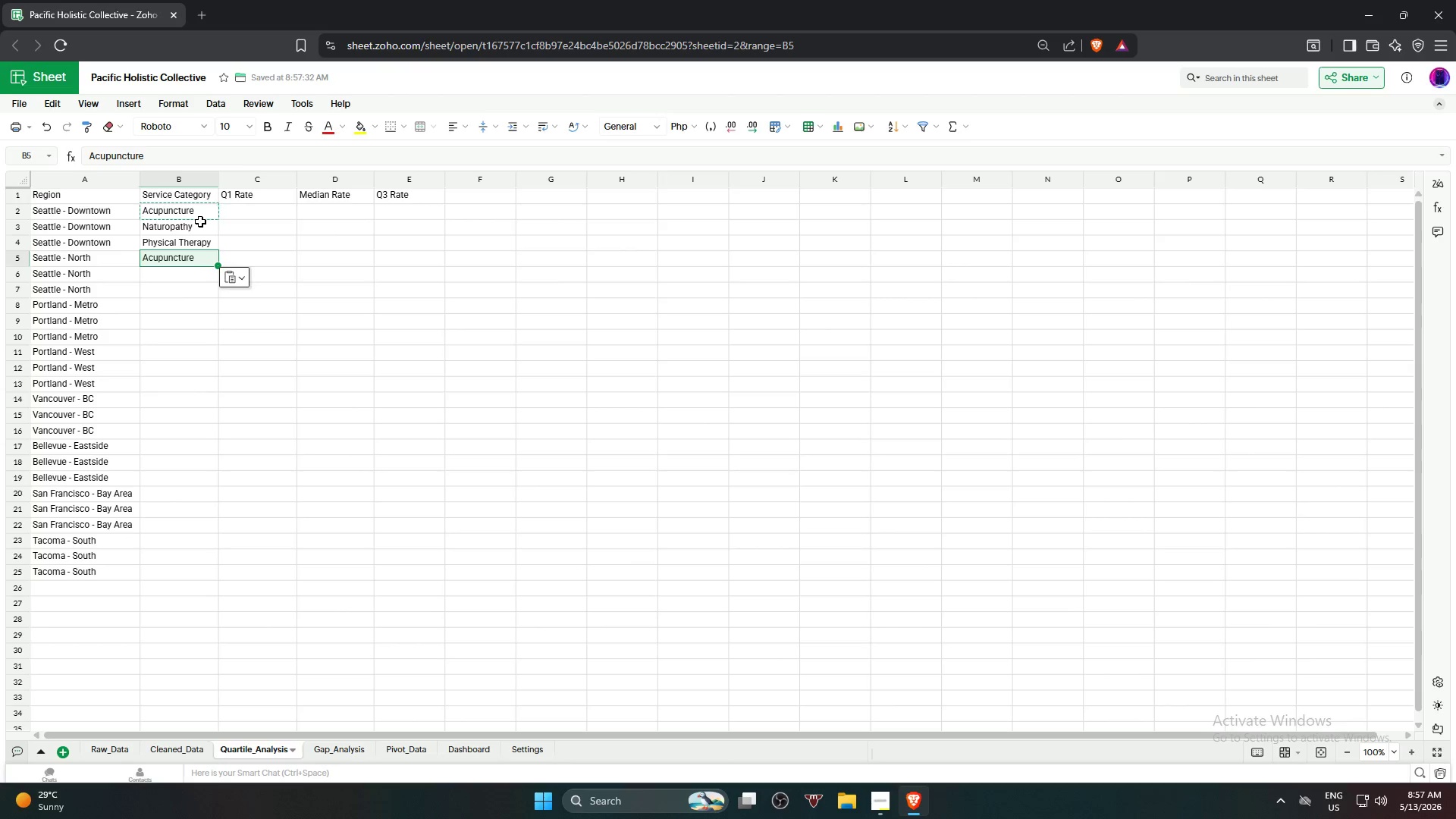 
hold_key(key=ShiftLeft, duration=0.59)
left_click([183, 257])
 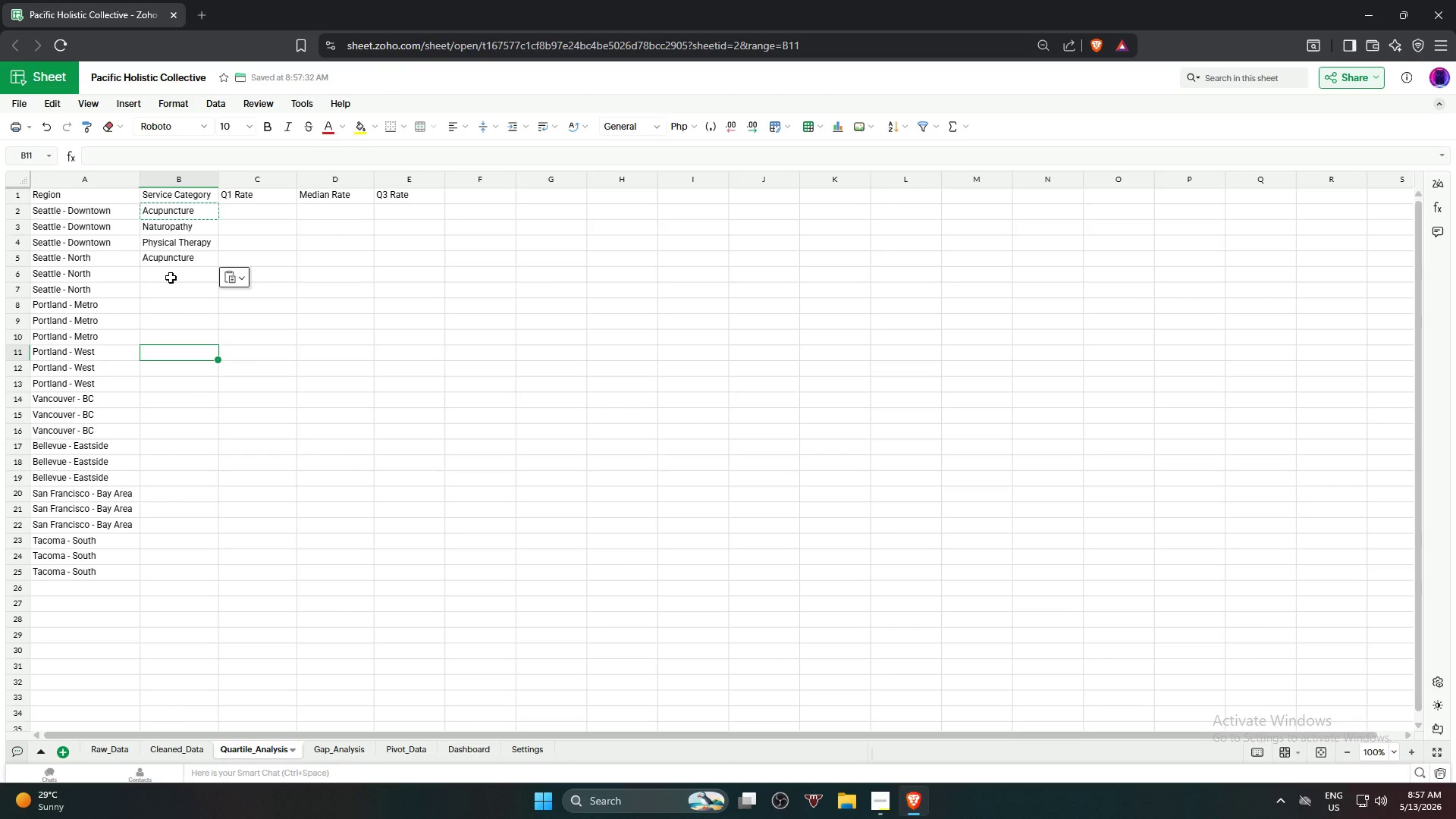 
left_click([182, 252])
 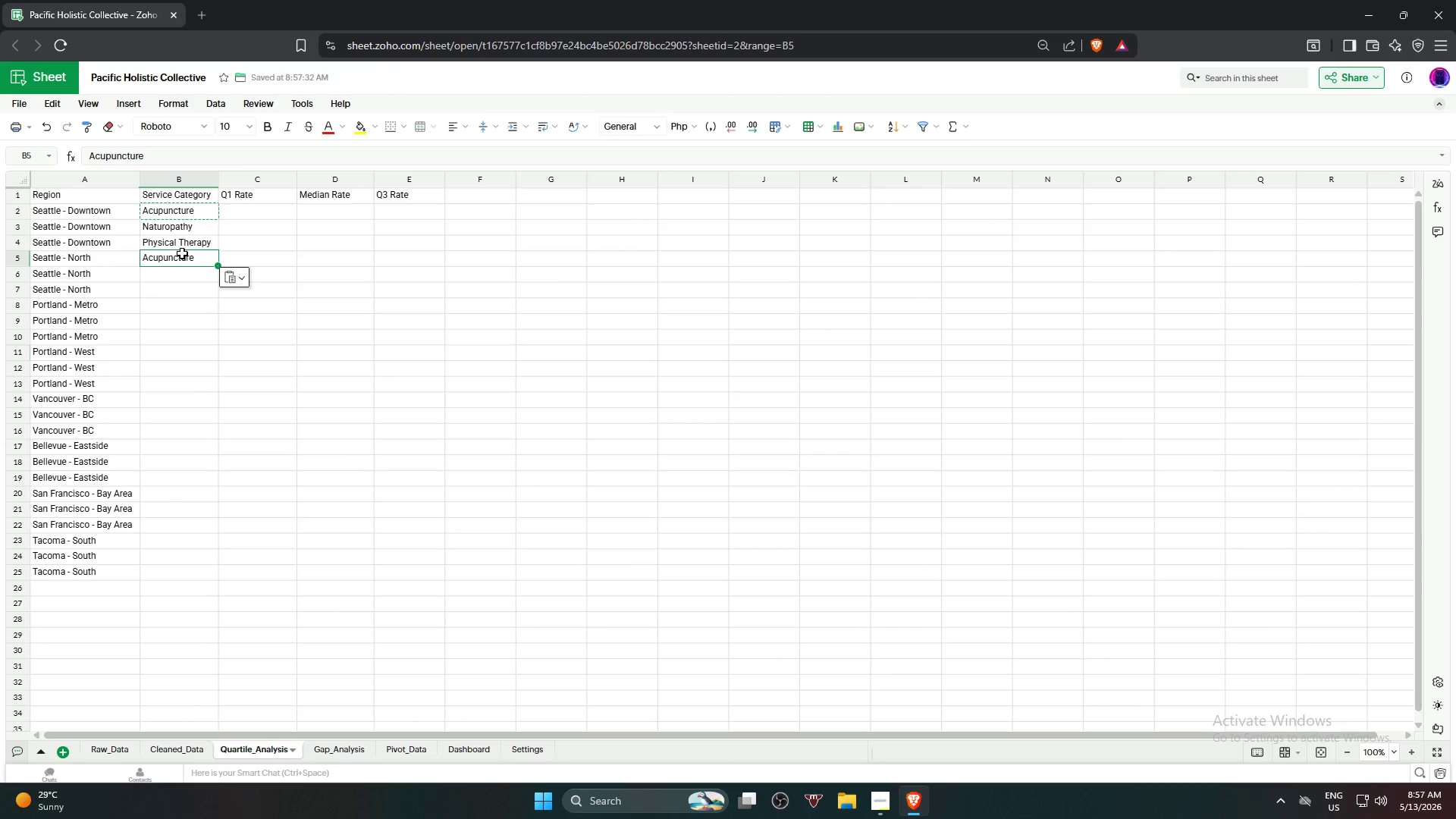 
hold_key(key=ShiftLeft, duration=0.67)
left_click([185, 212])
 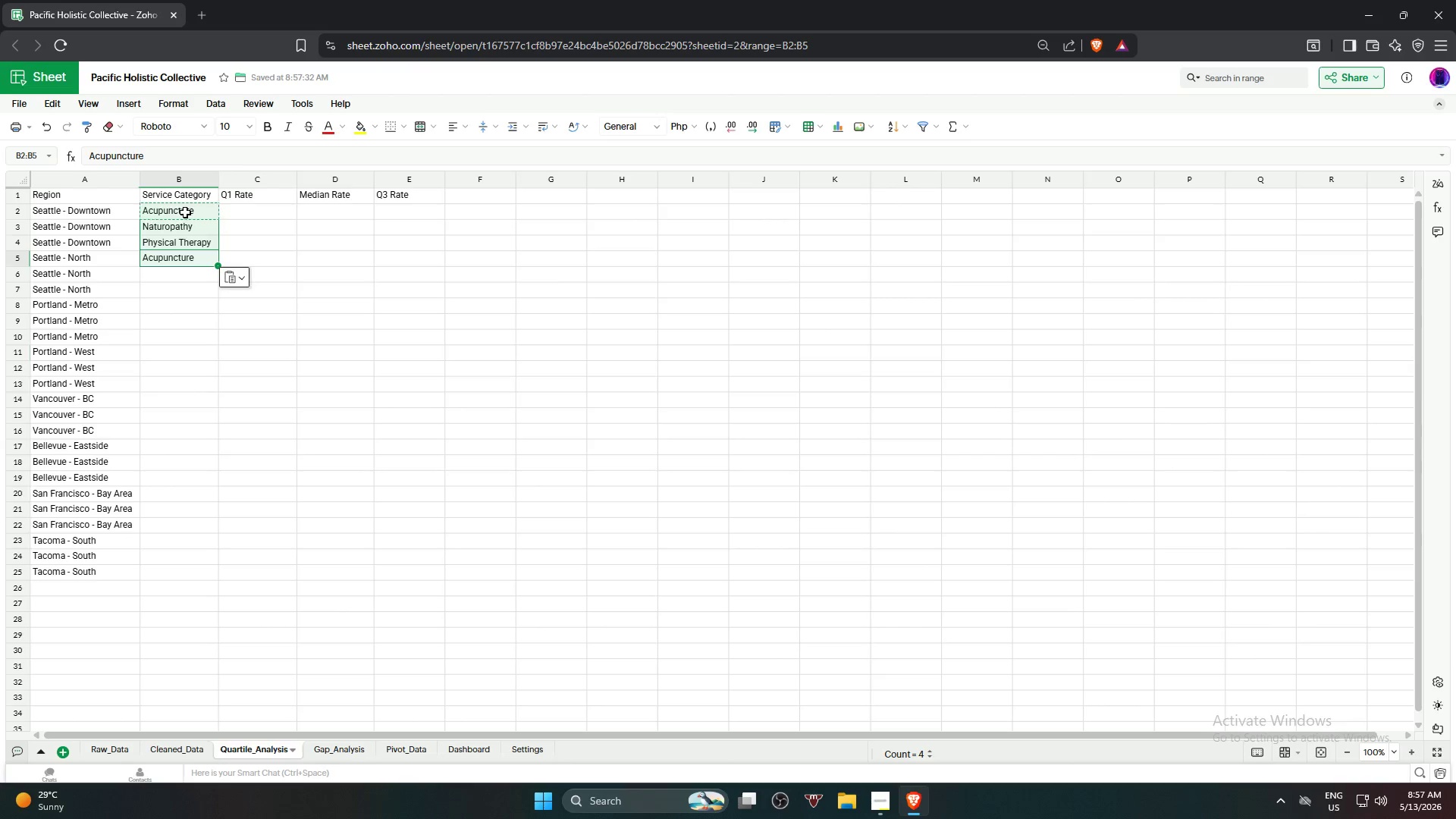 
key(Delete)
 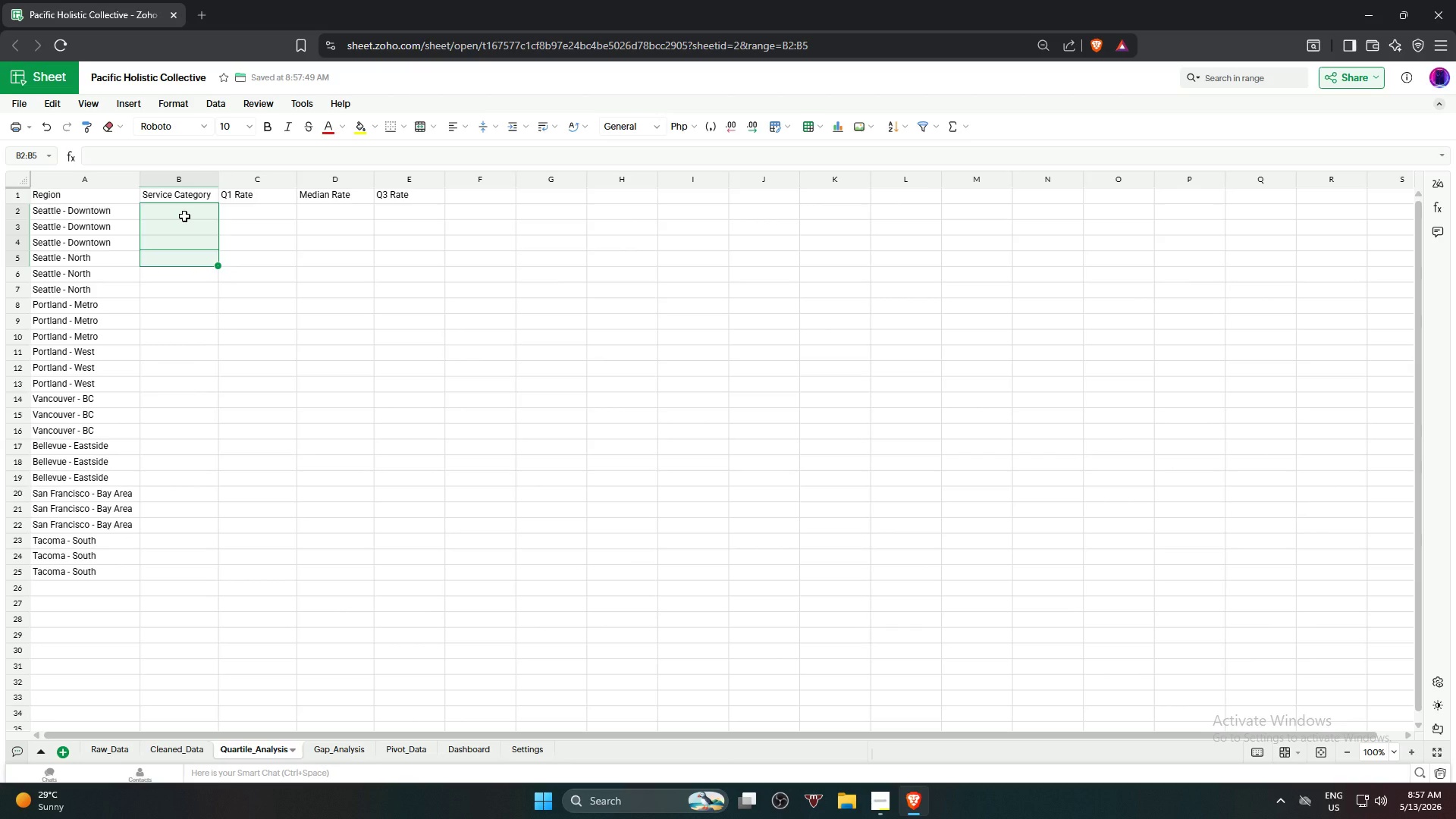 
left_click([184, 216])
 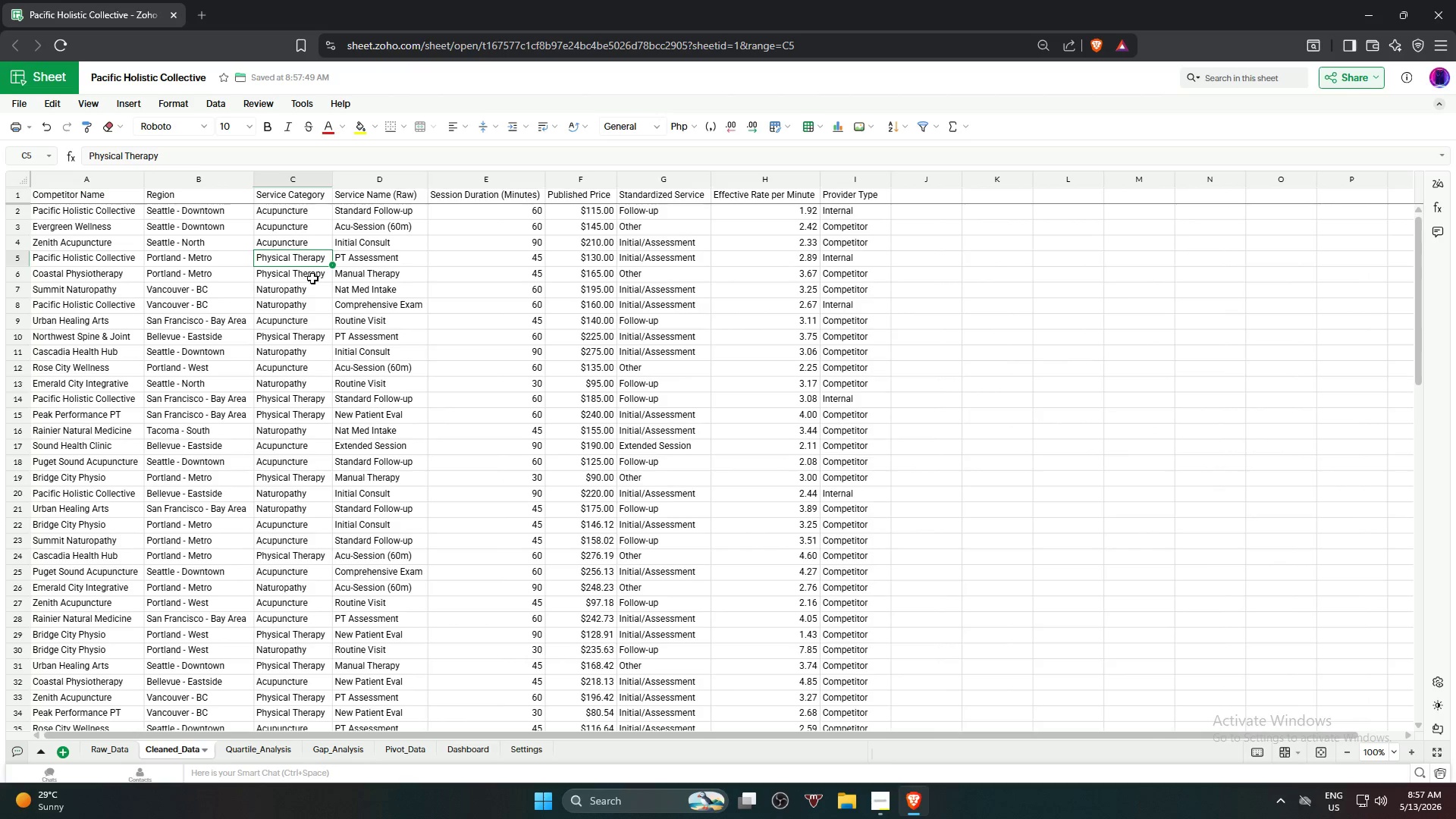 
left_click([307, 219])
 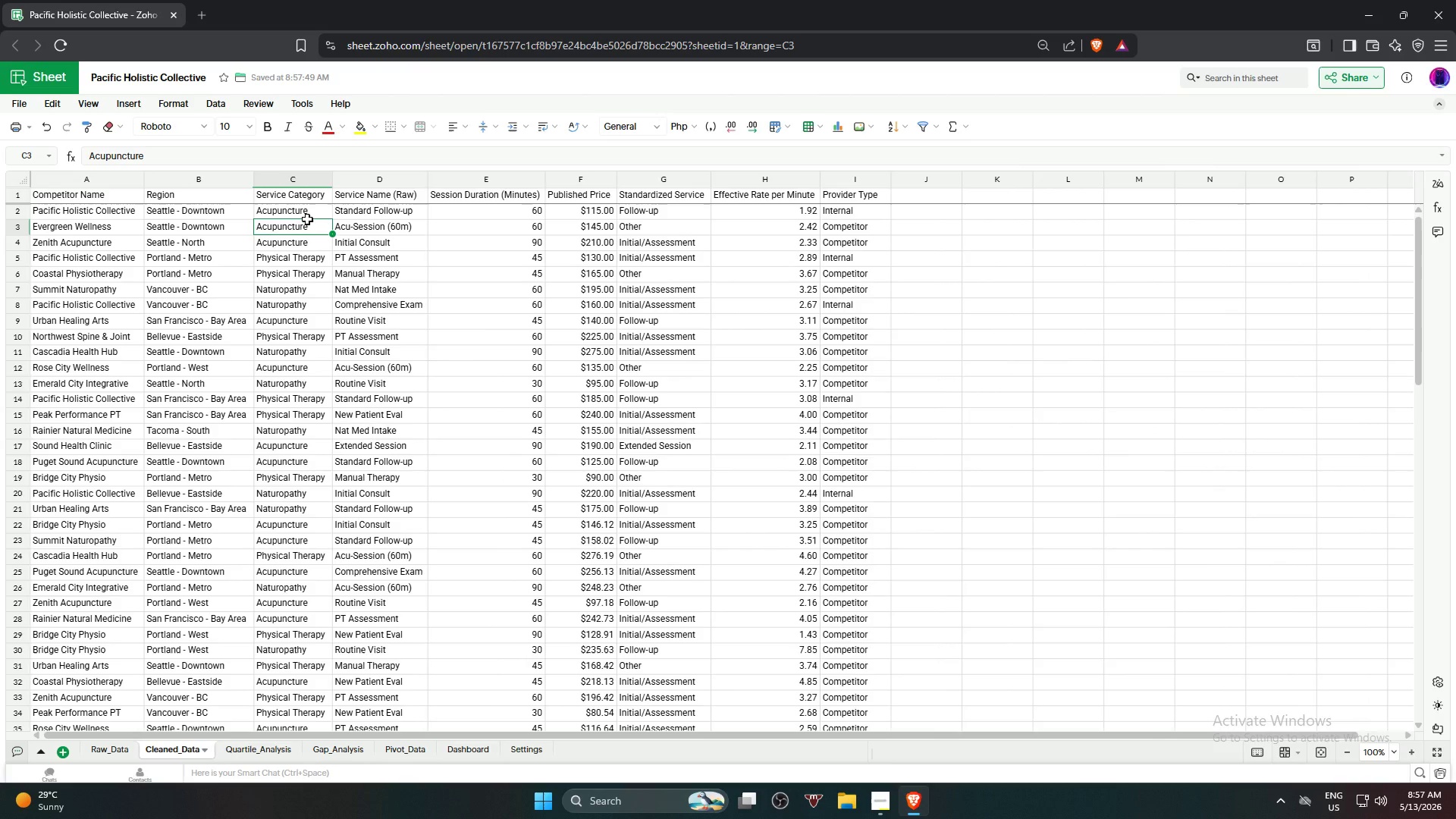 
key(Control+C)
 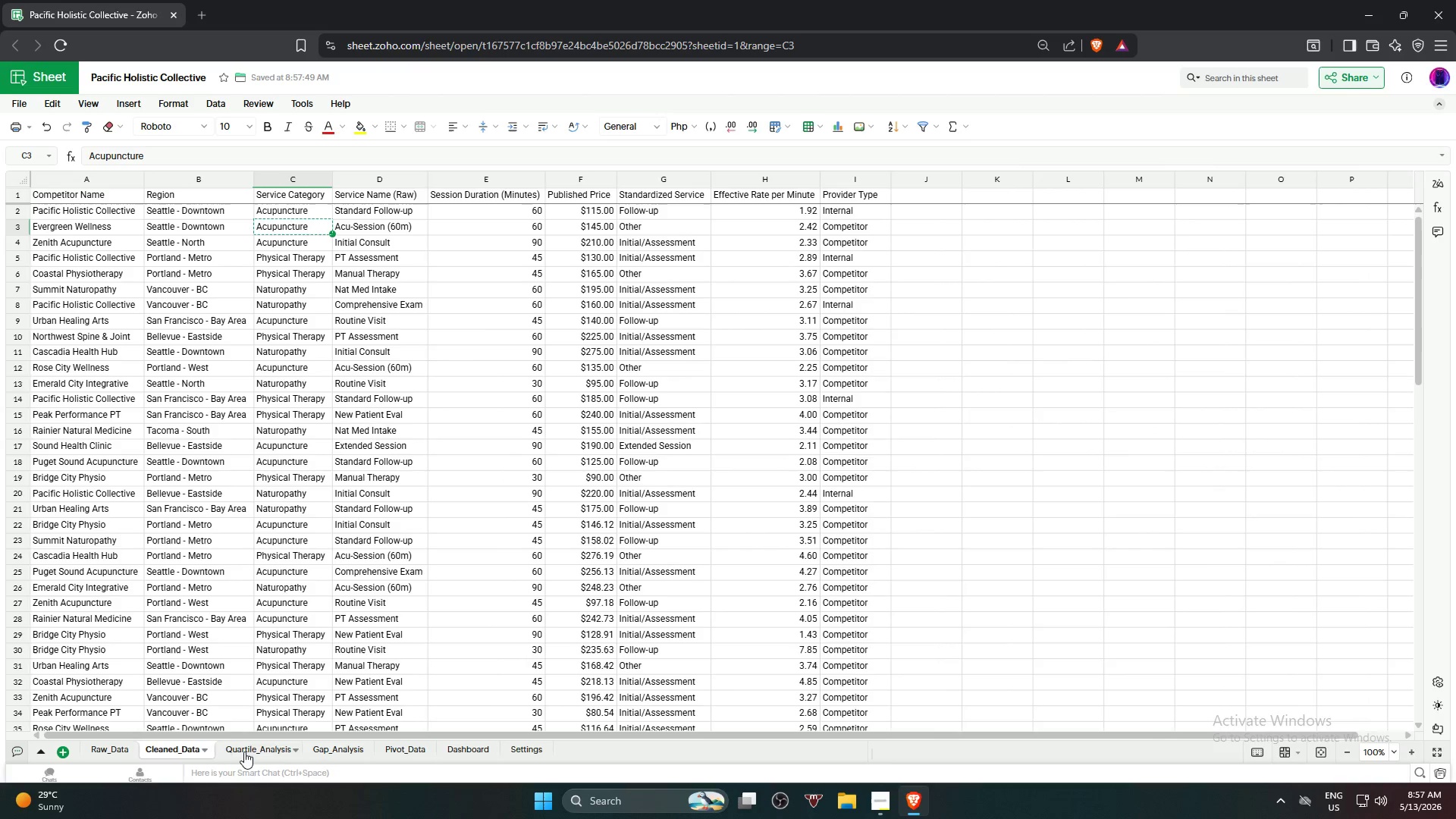 
left_click([249, 757])
 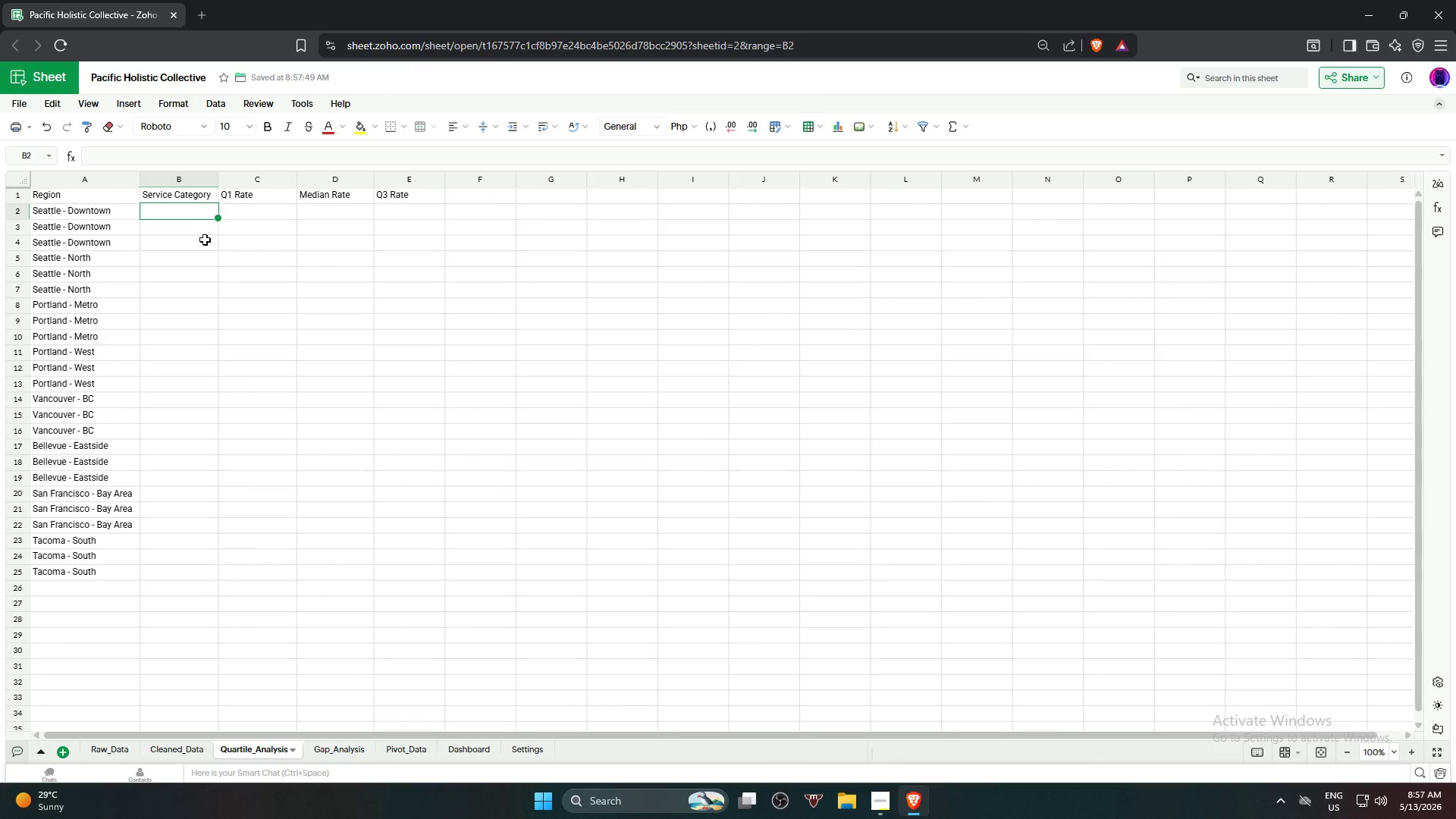 
key(Control+ControlLeft)
 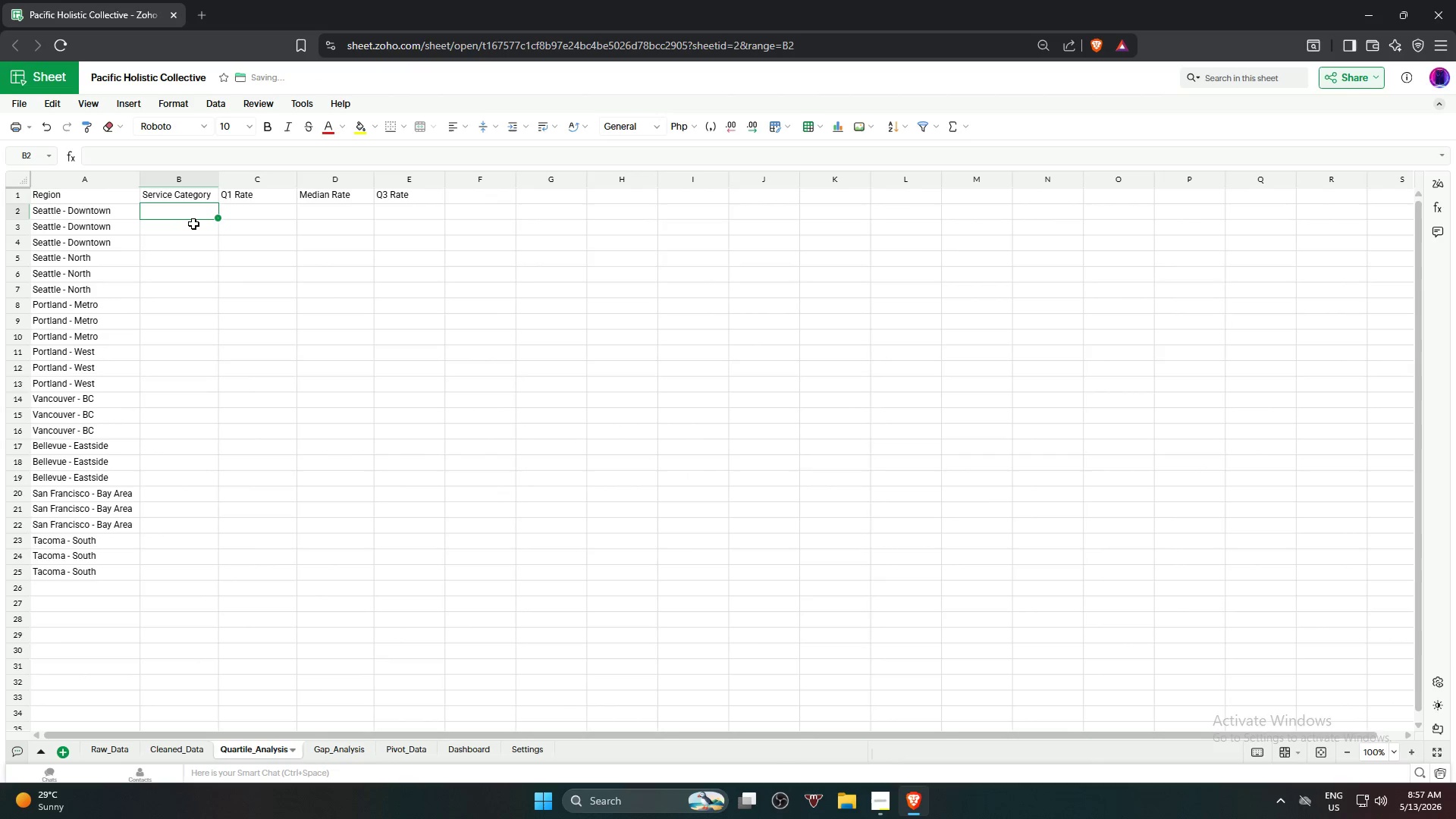 
key(Control+V)
 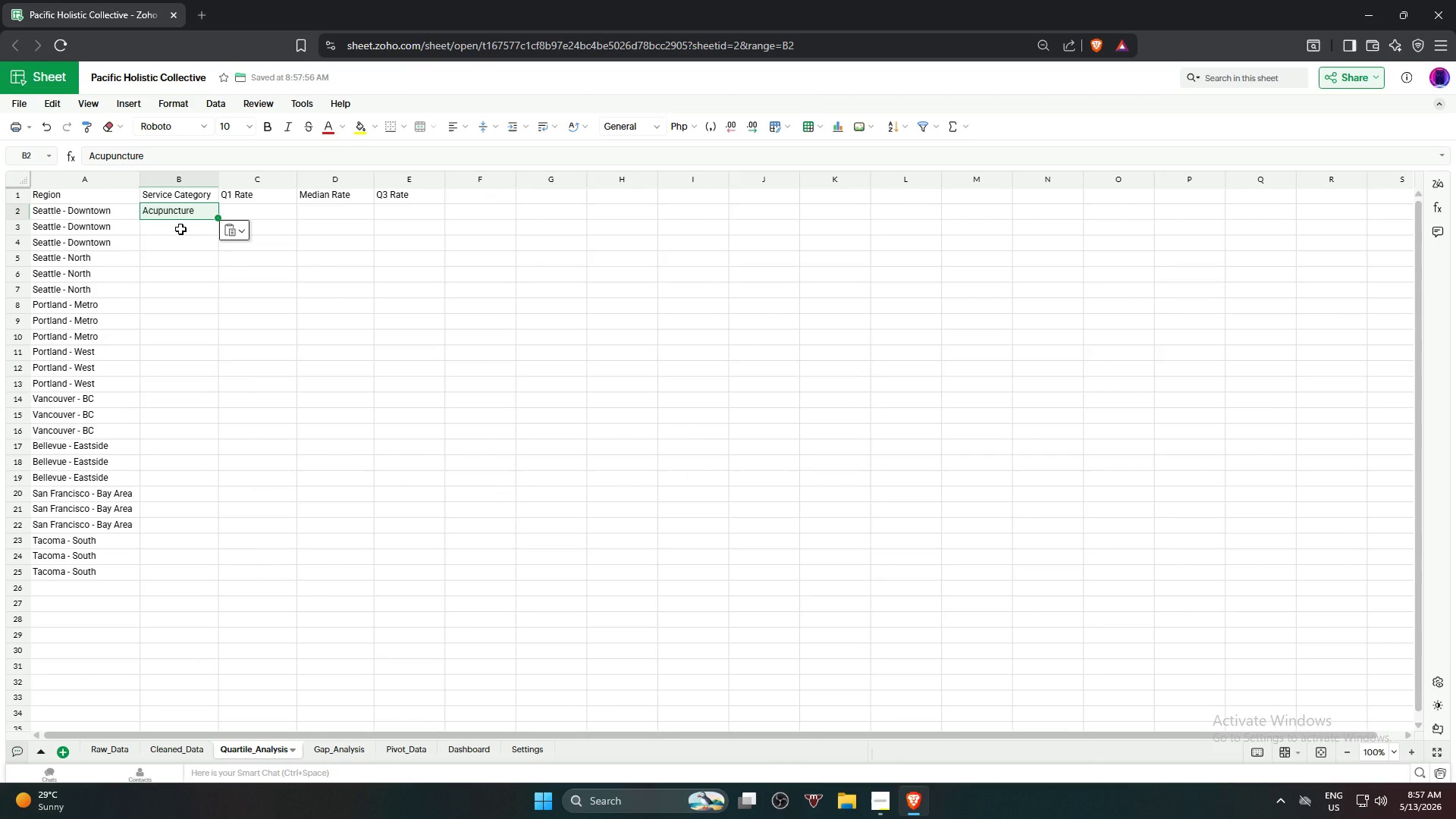 
left_click([180, 229])
 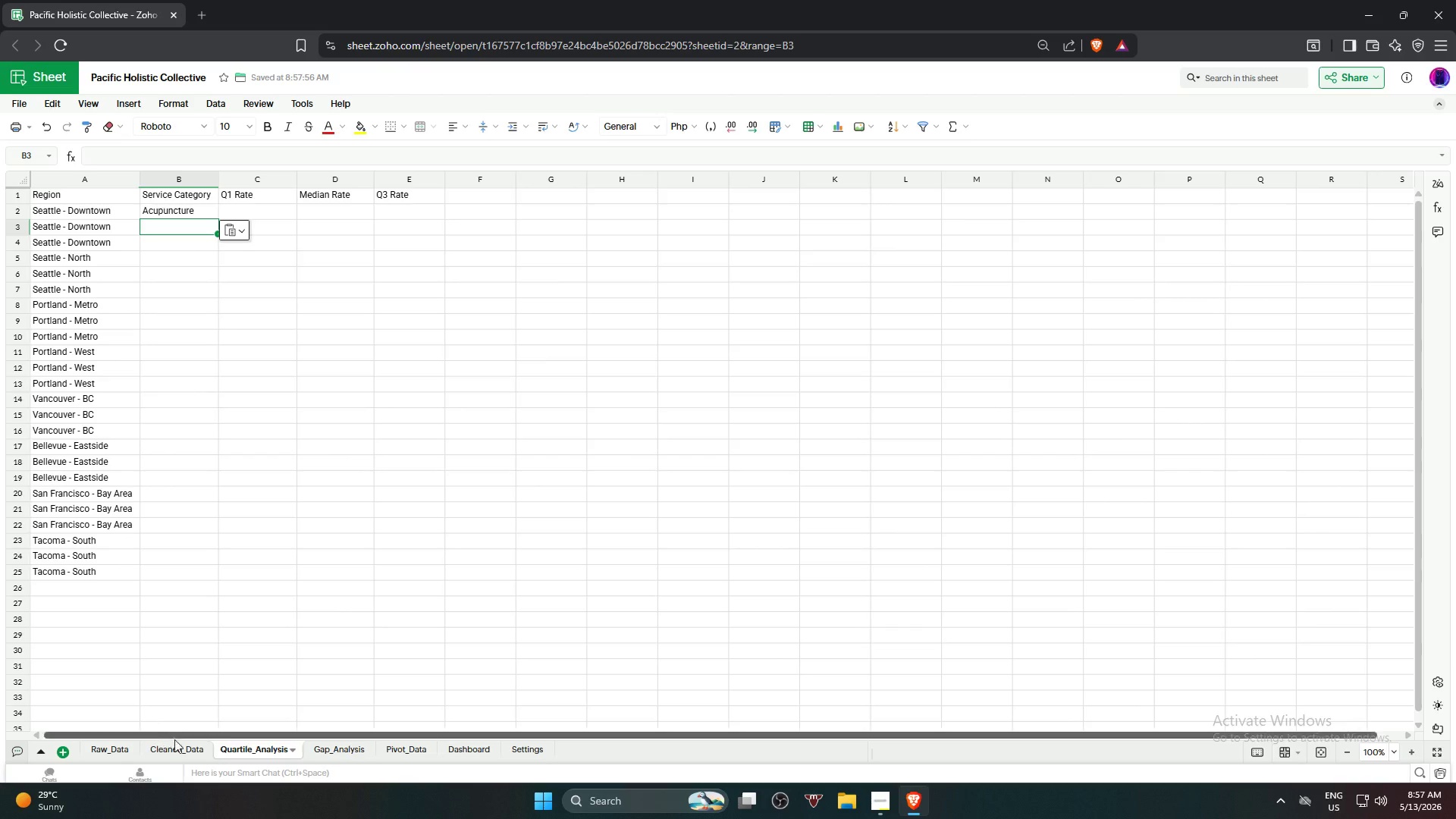 
left_click([176, 745])
 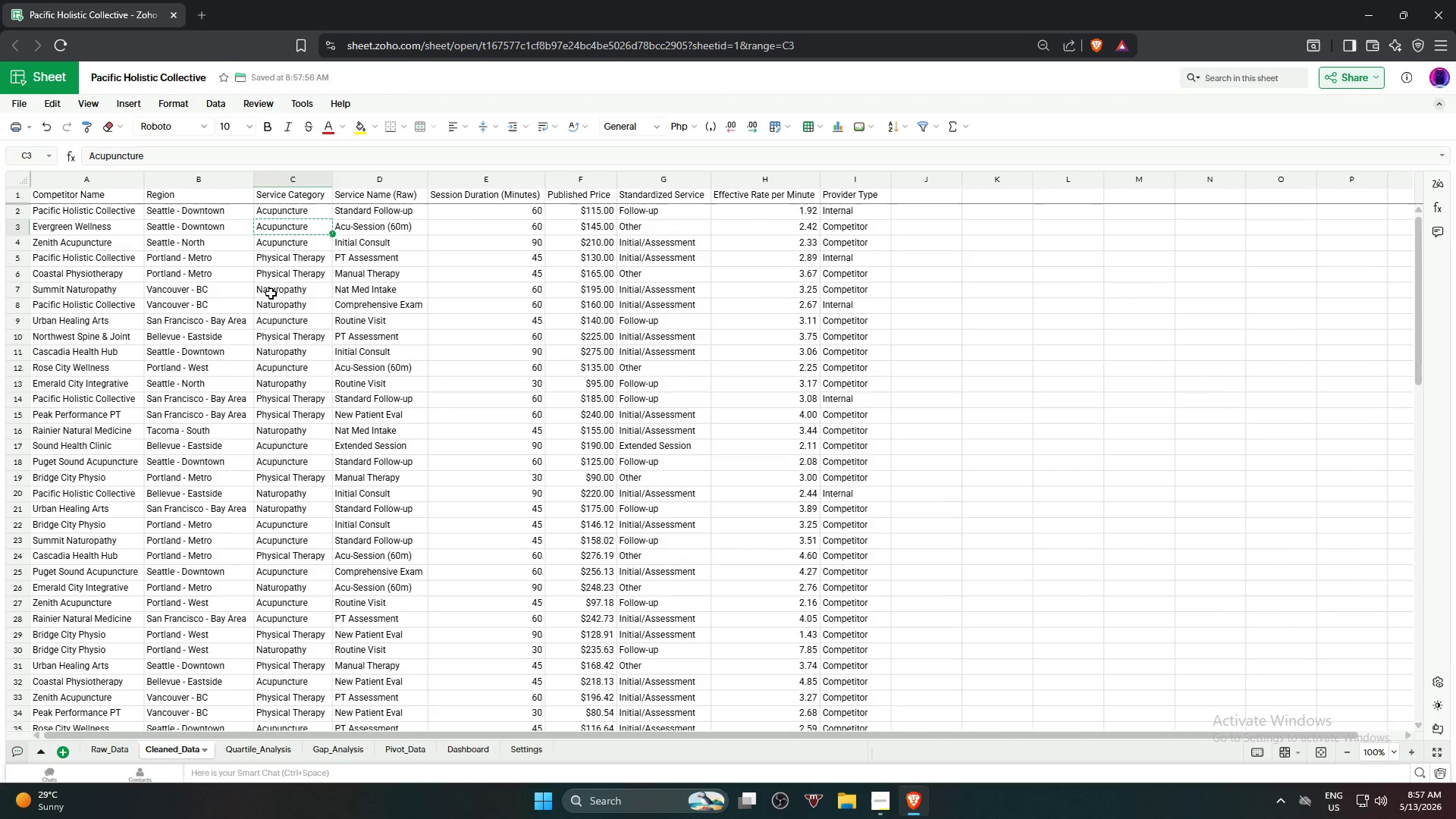 
left_click([284, 291])
 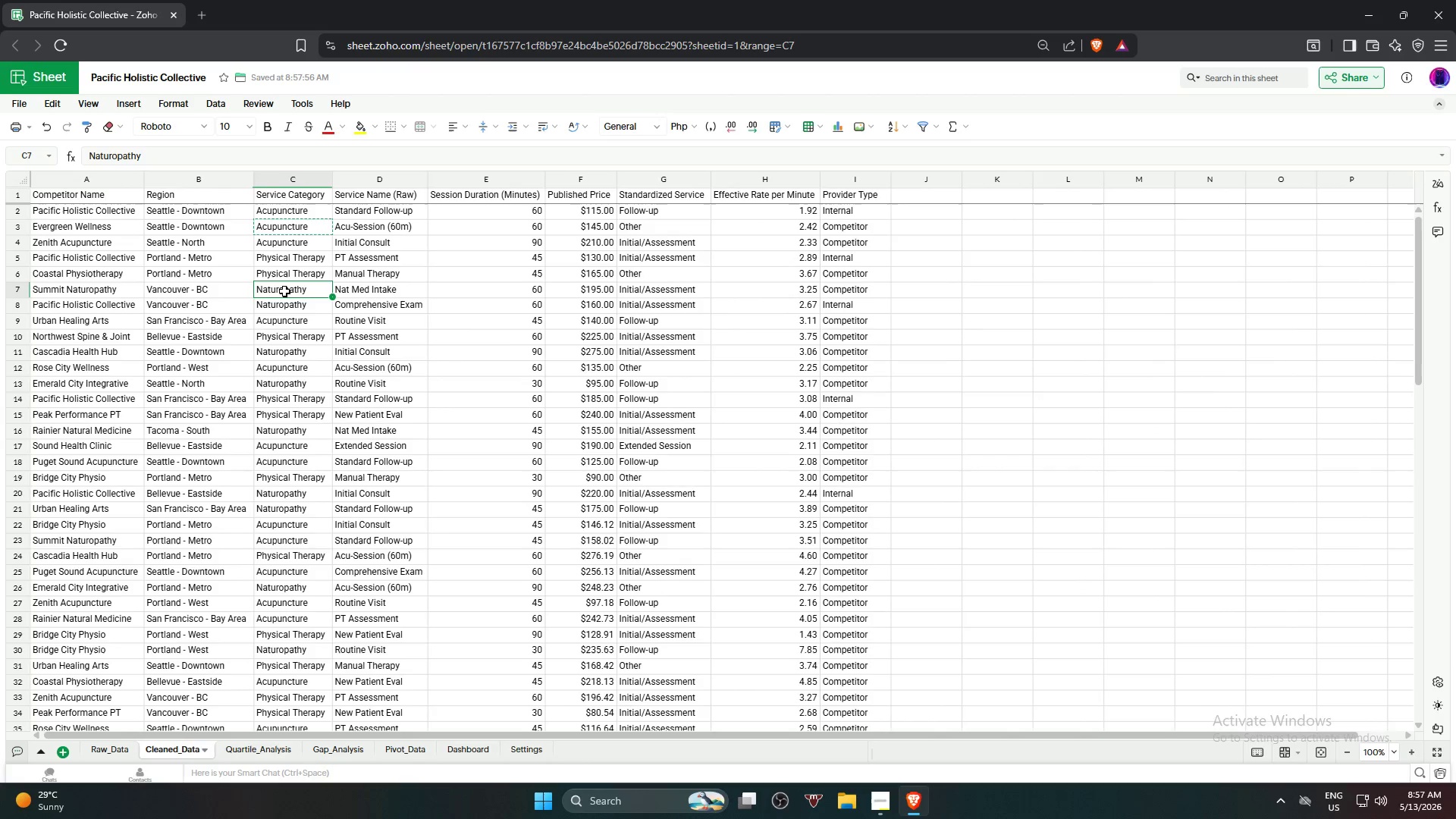 
key(Control+ControlLeft)
 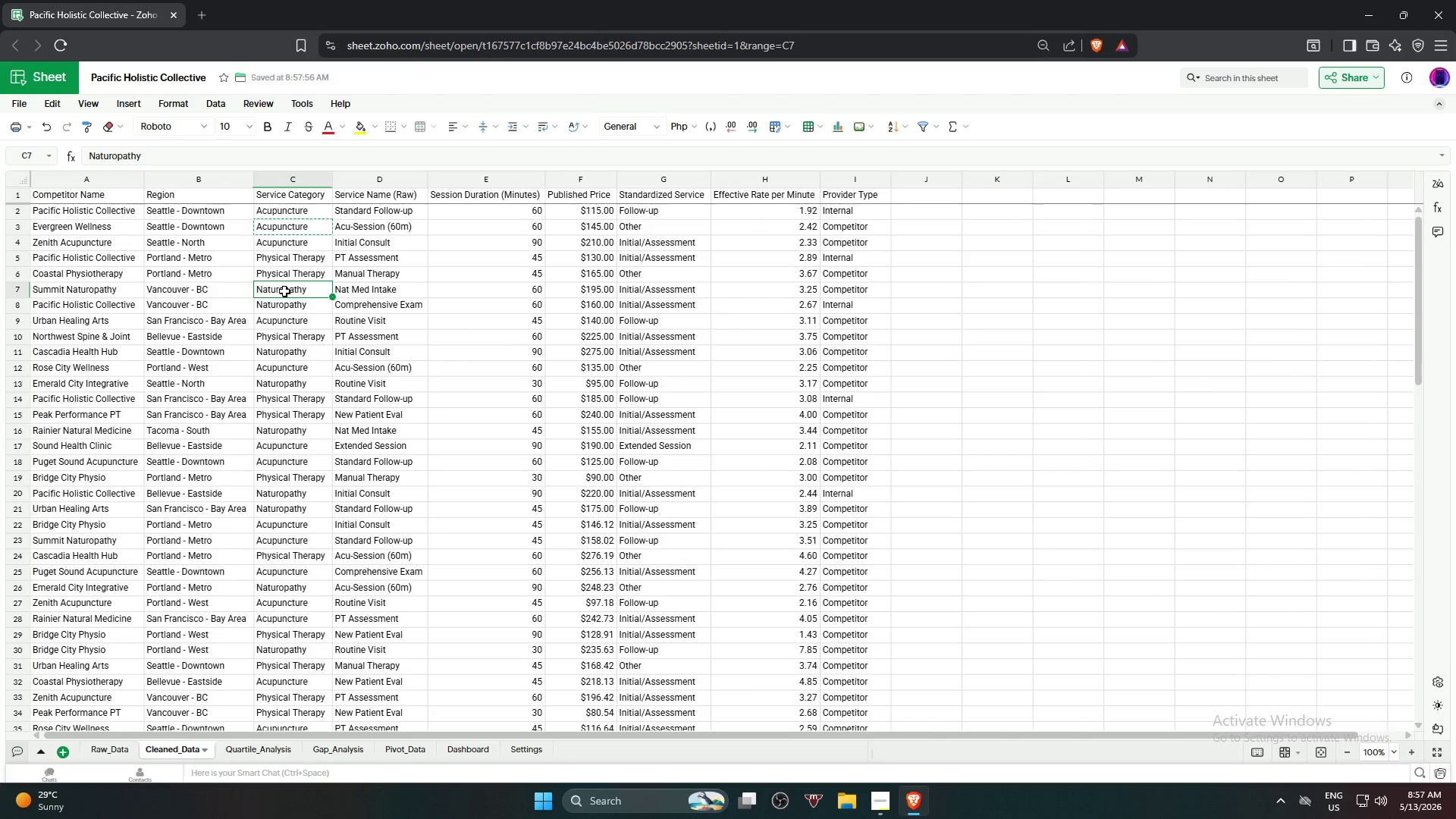 
key(Control+C)
 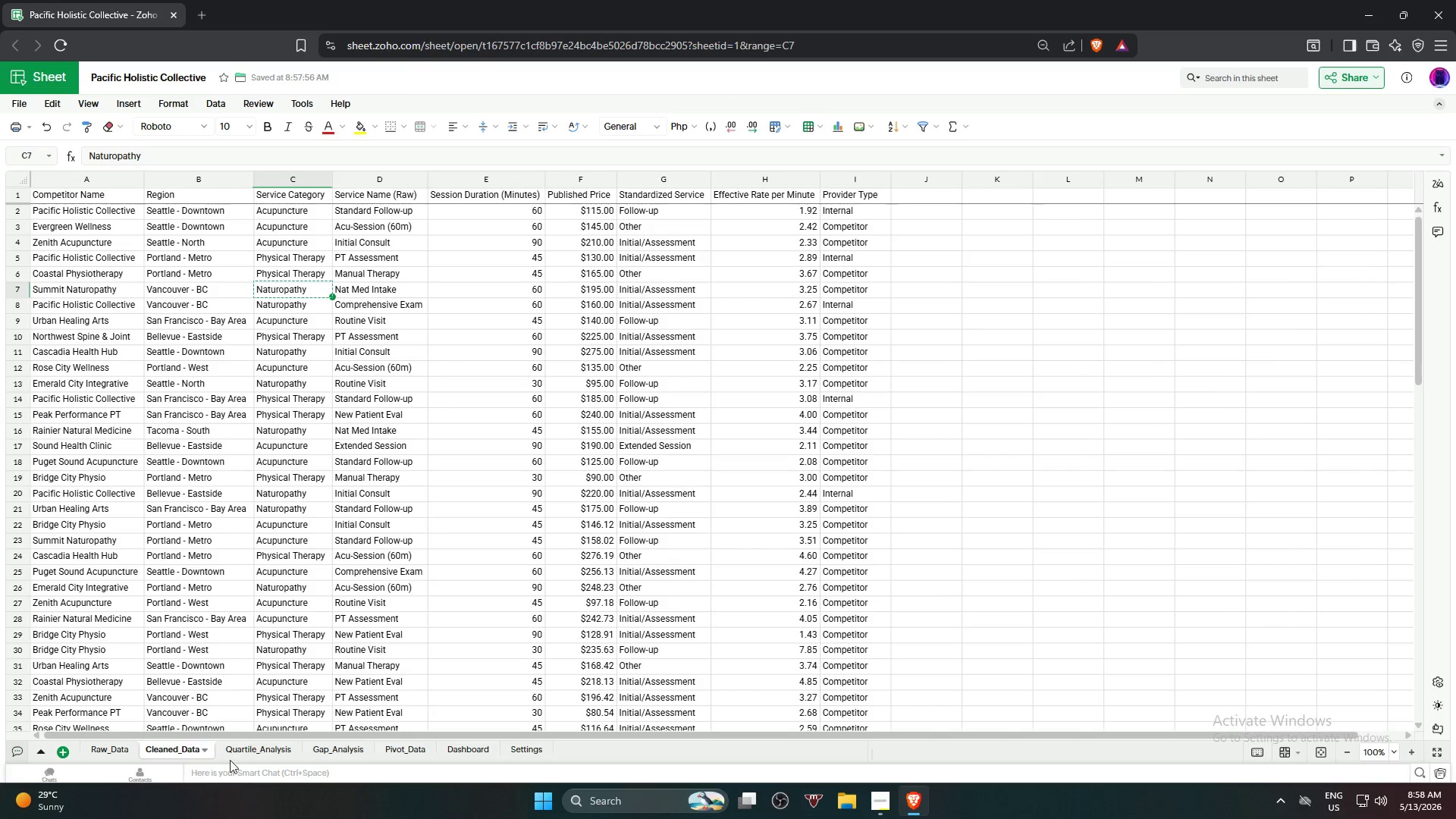 
left_click([245, 745])
 